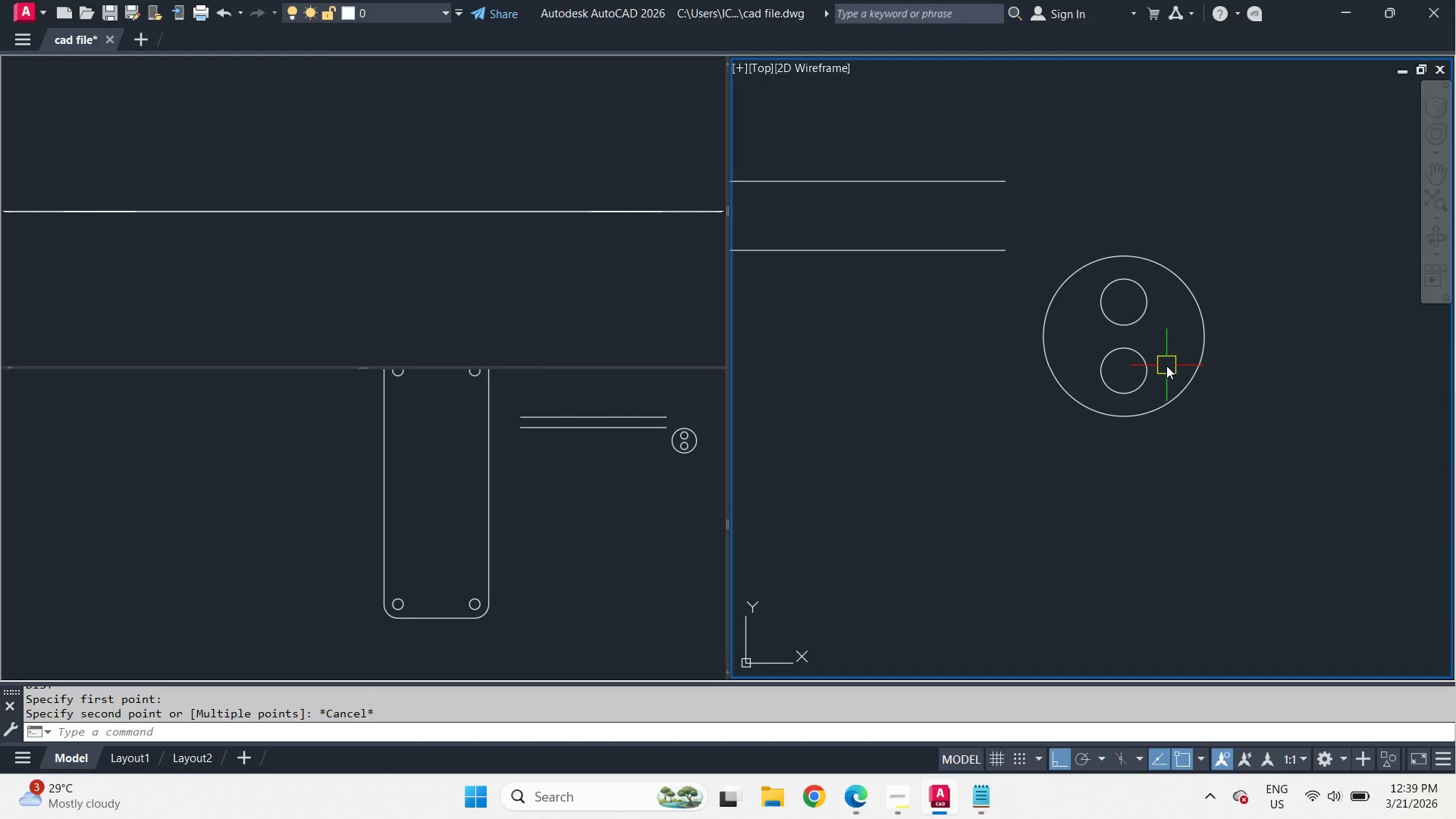 
double_click([1111, 224])
 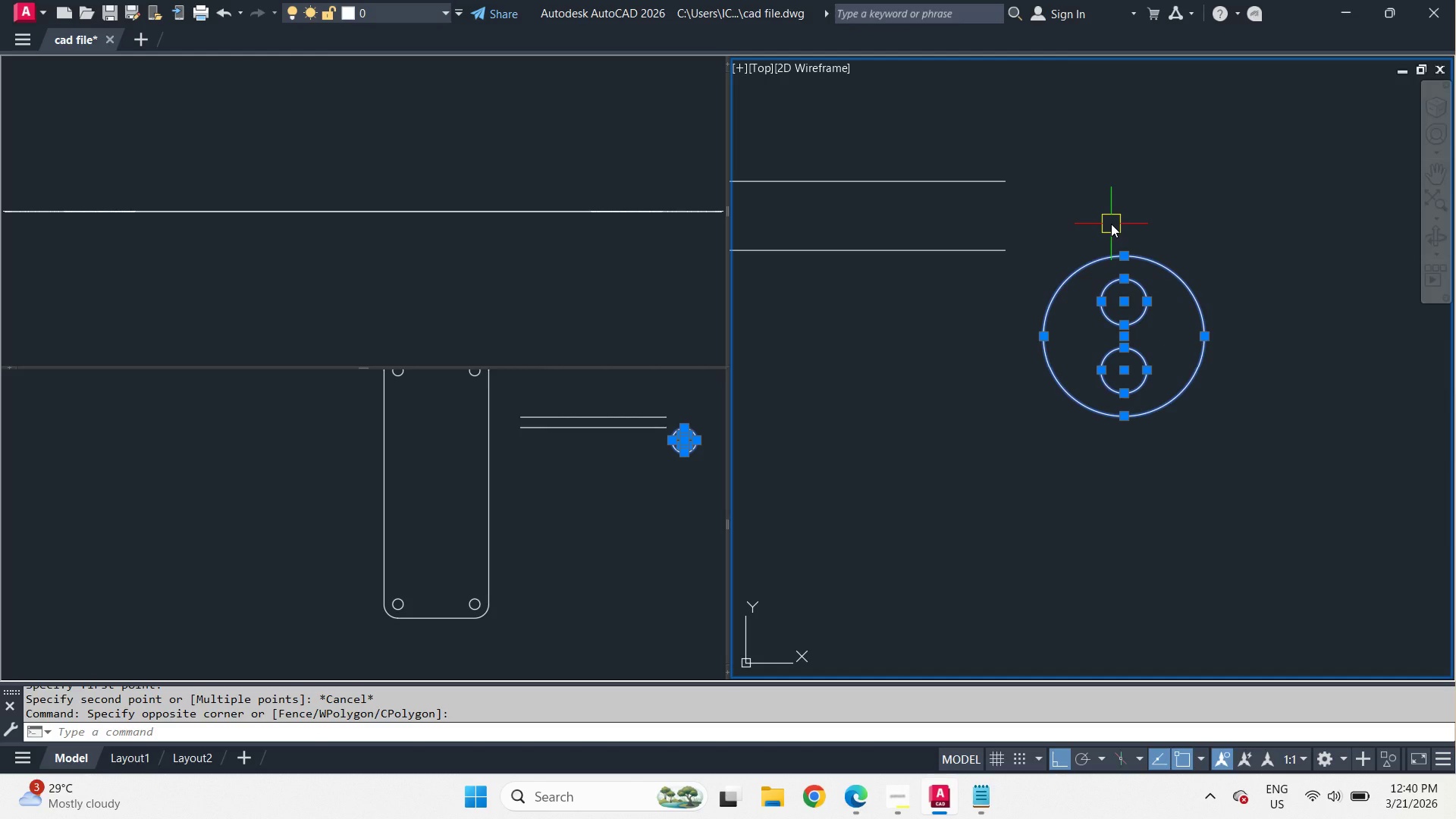 
key(M)
 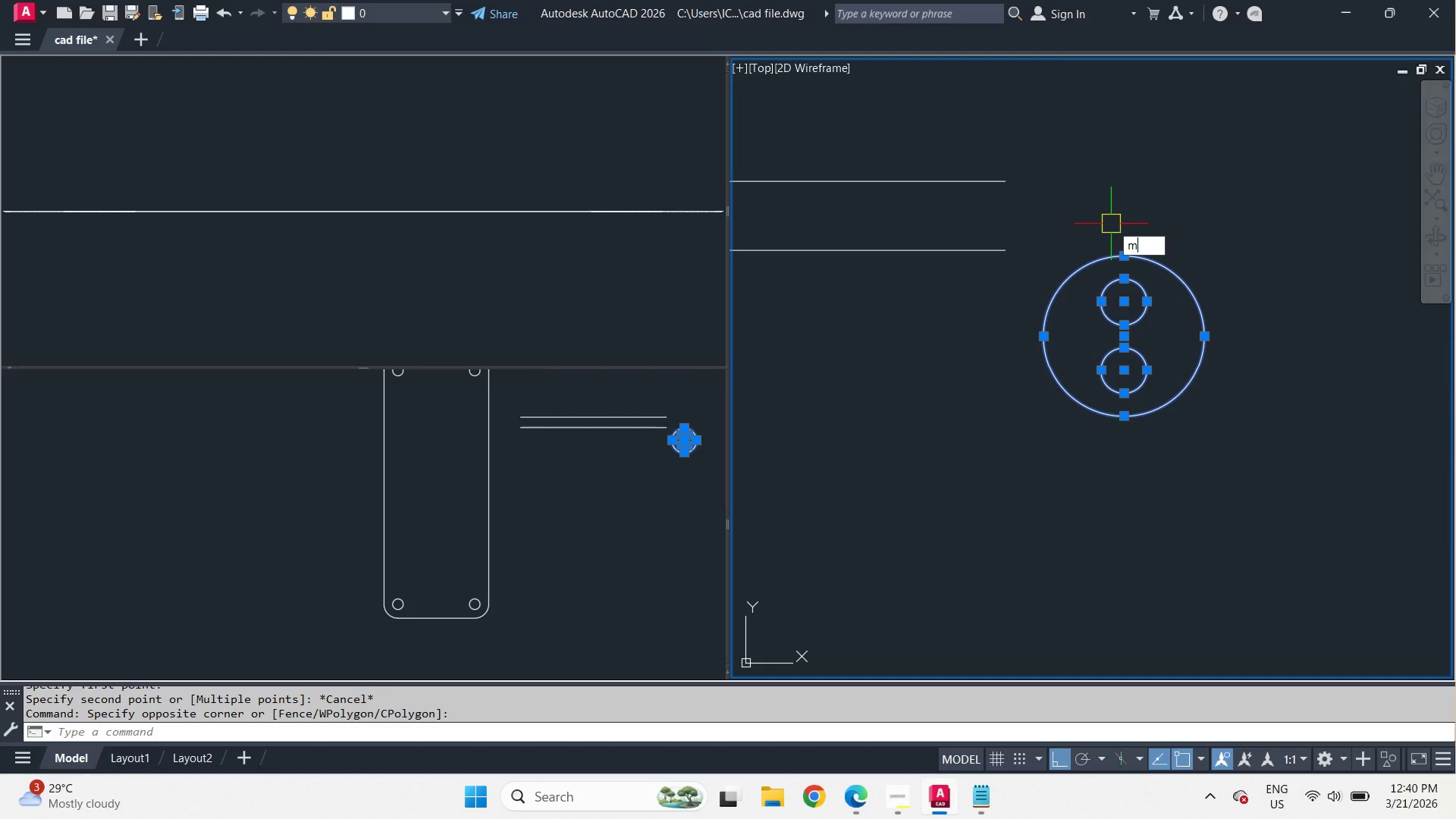 
key(Space)
 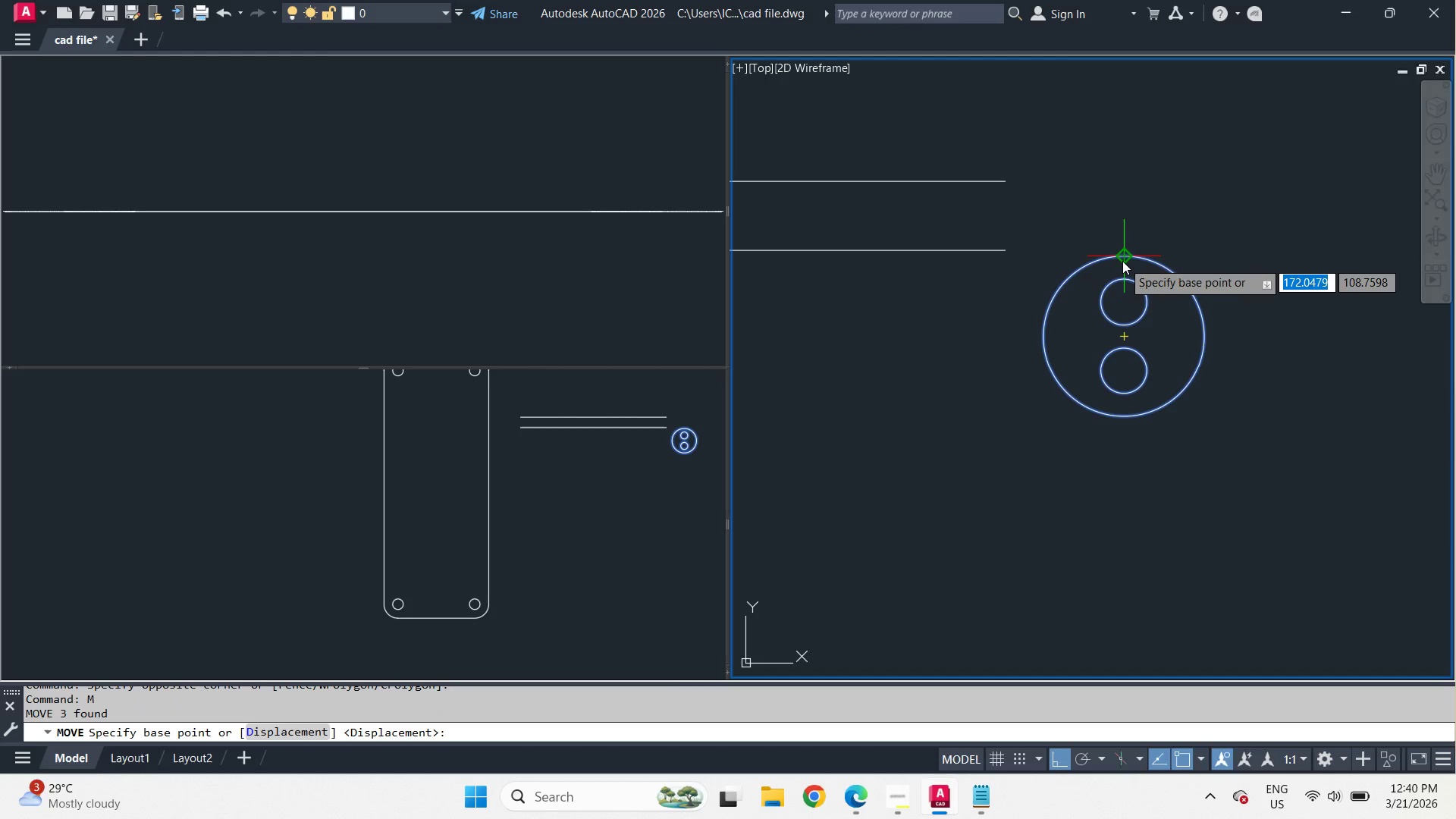 
left_click([1122, 261])
 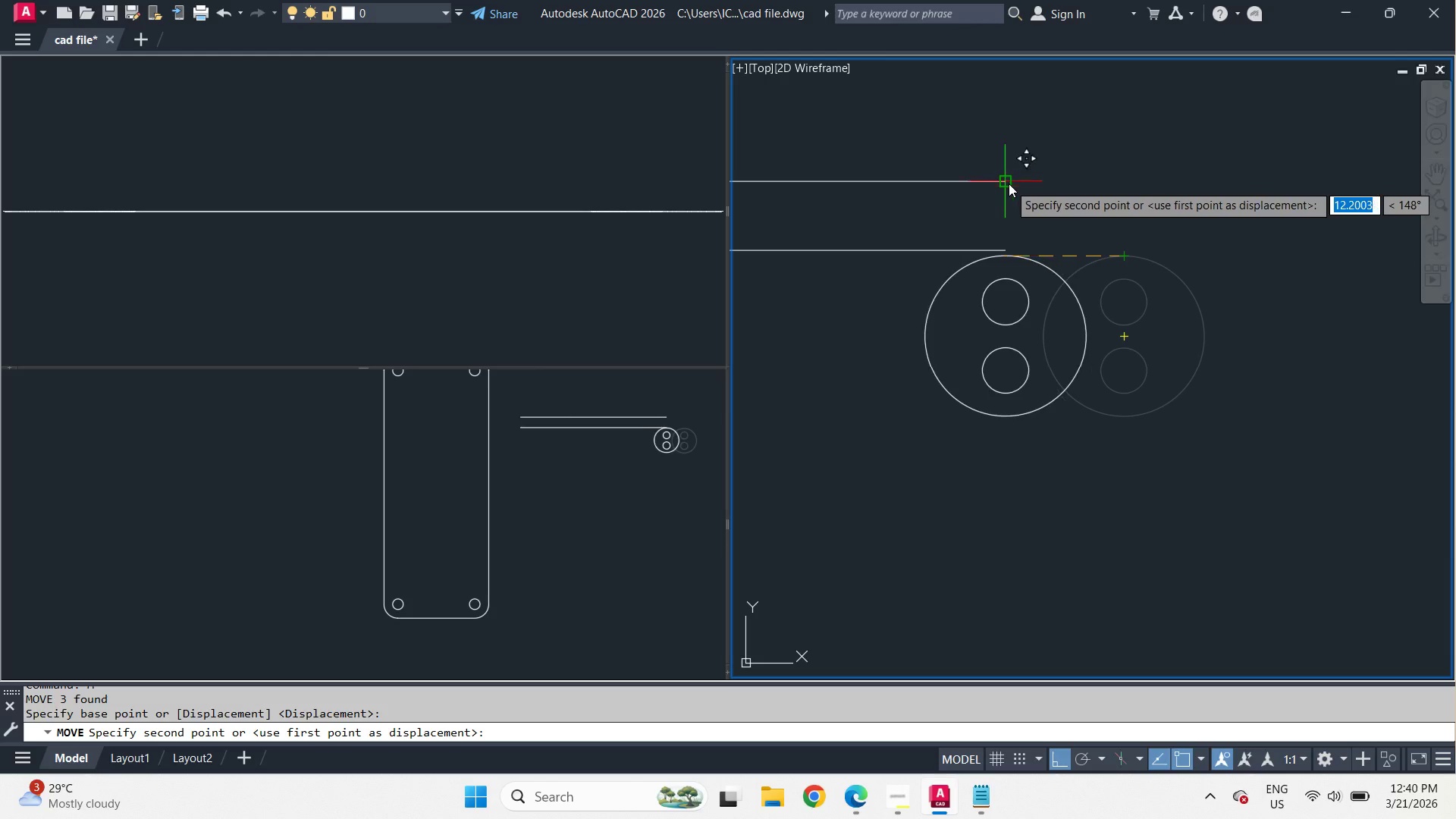 
left_click([1009, 184])
 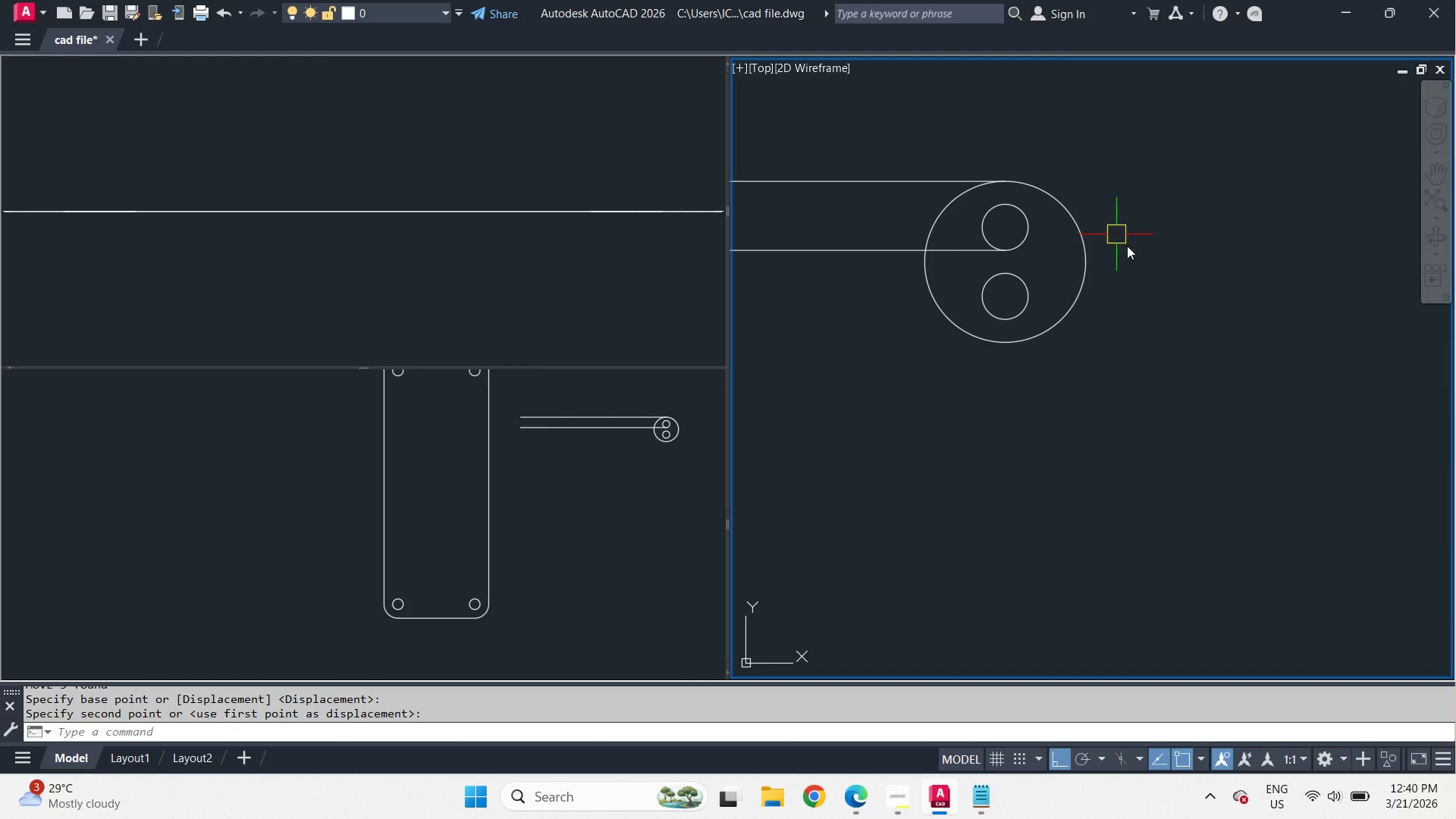 
left_click_drag(start_coordinate=[1022, 196], to_coordinate=[1059, 246])
 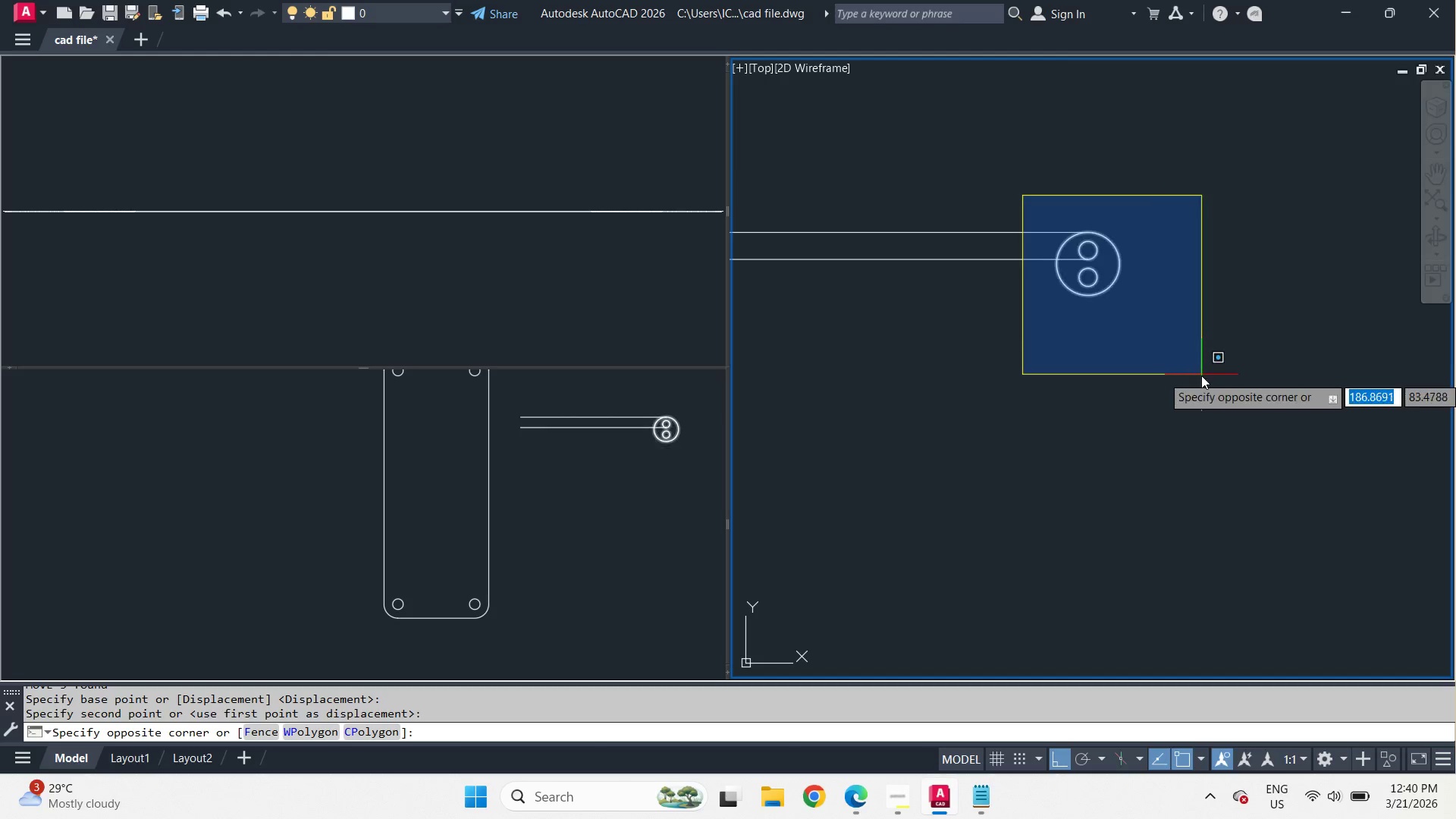 
scroll: coordinate [1142, 266], scroll_direction: down, amount: 2.0
 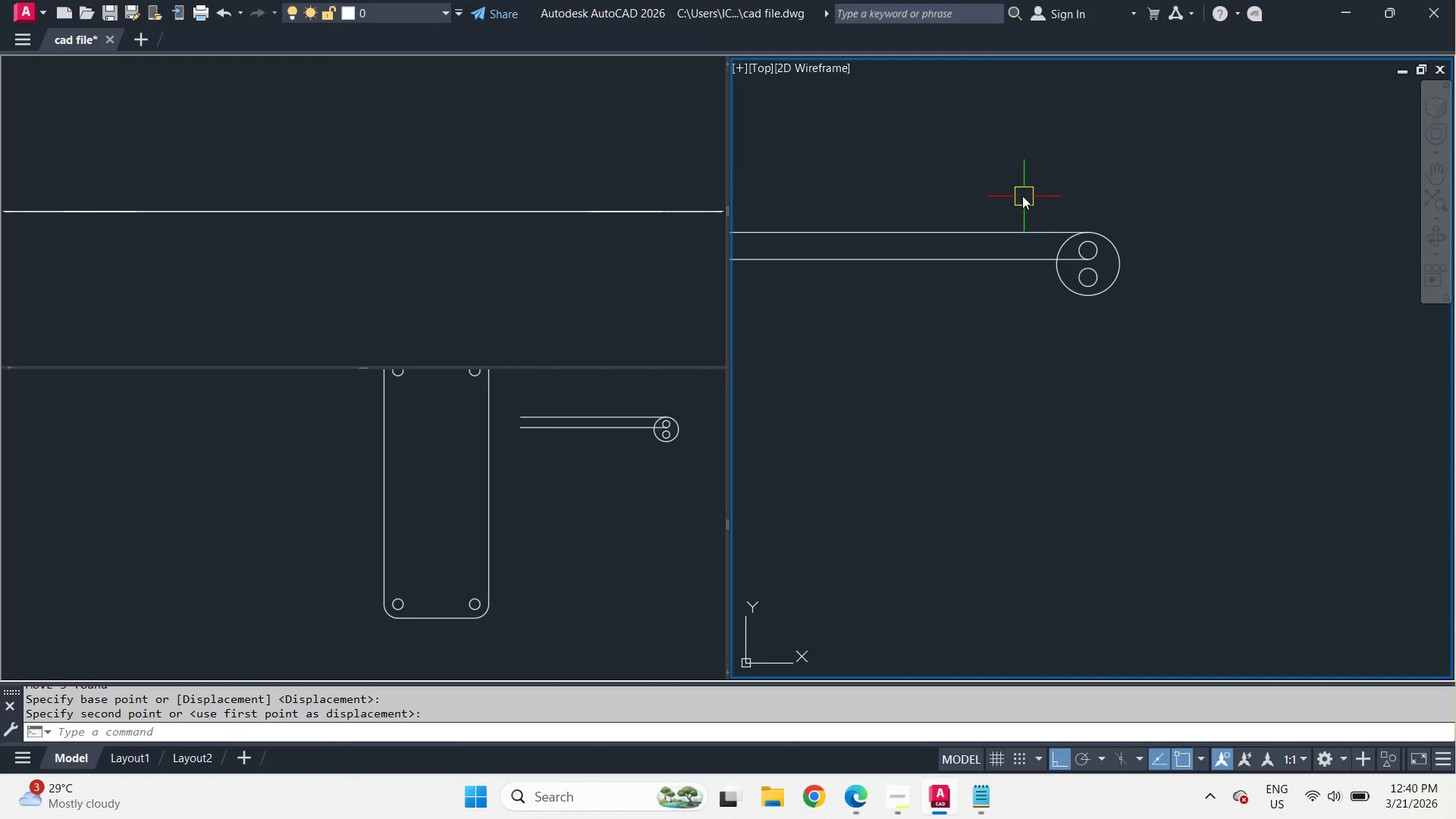 
double_click([1201, 375])
 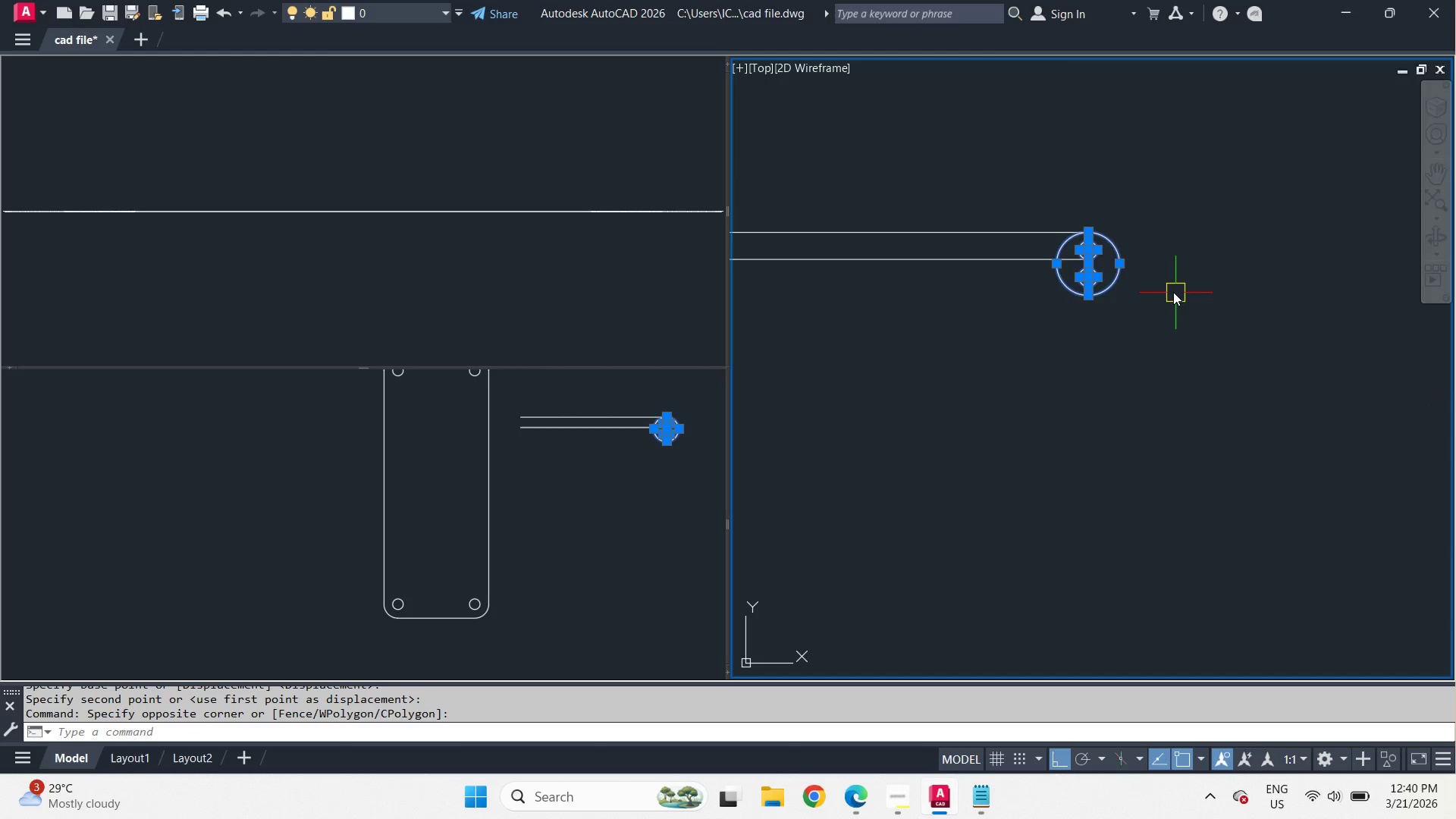 
scroll: coordinate [1160, 283], scroll_direction: up, amount: 2.0
 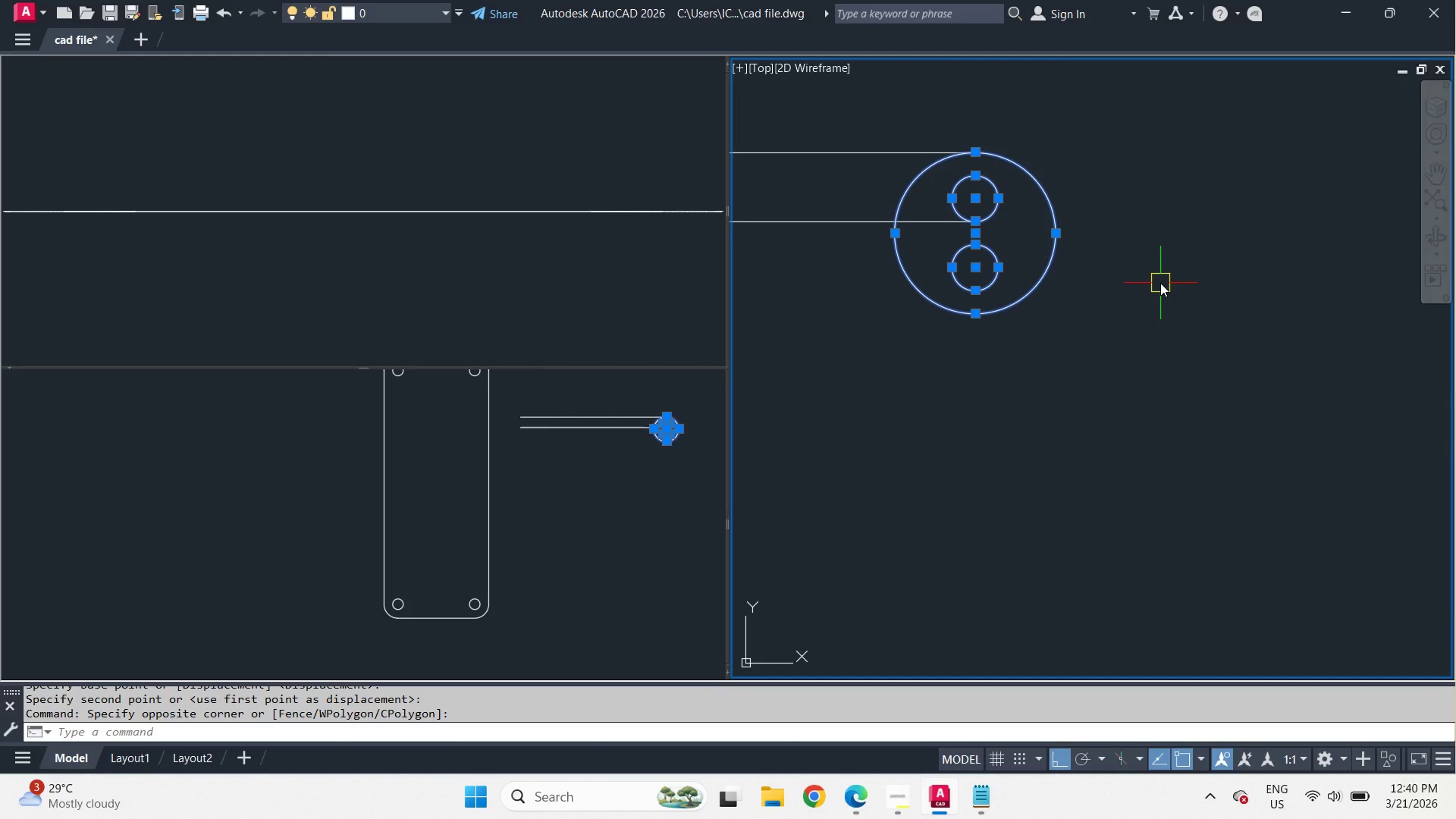 
wait(15.39)
 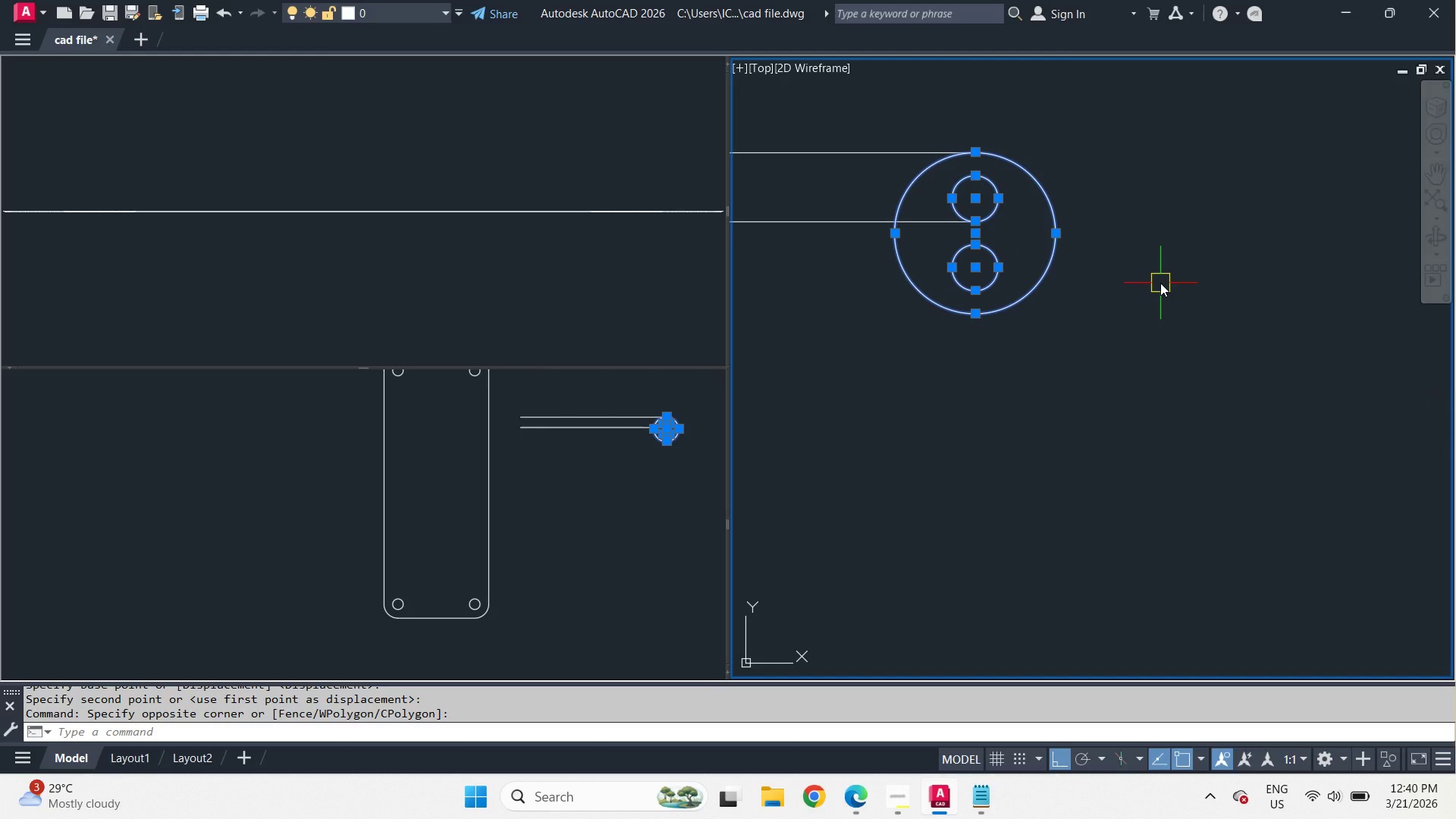 
key(M)
 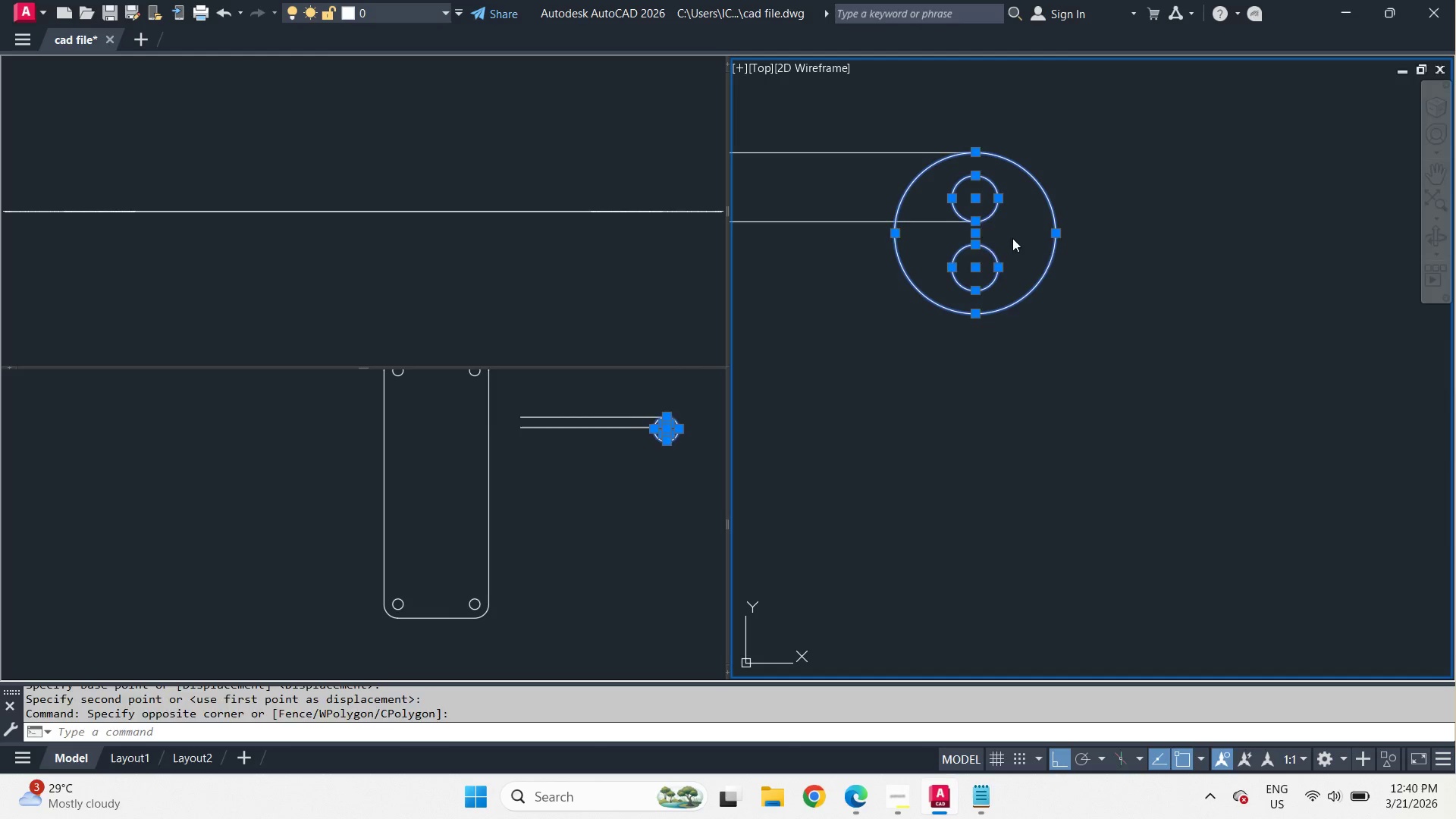 
key(Space)
 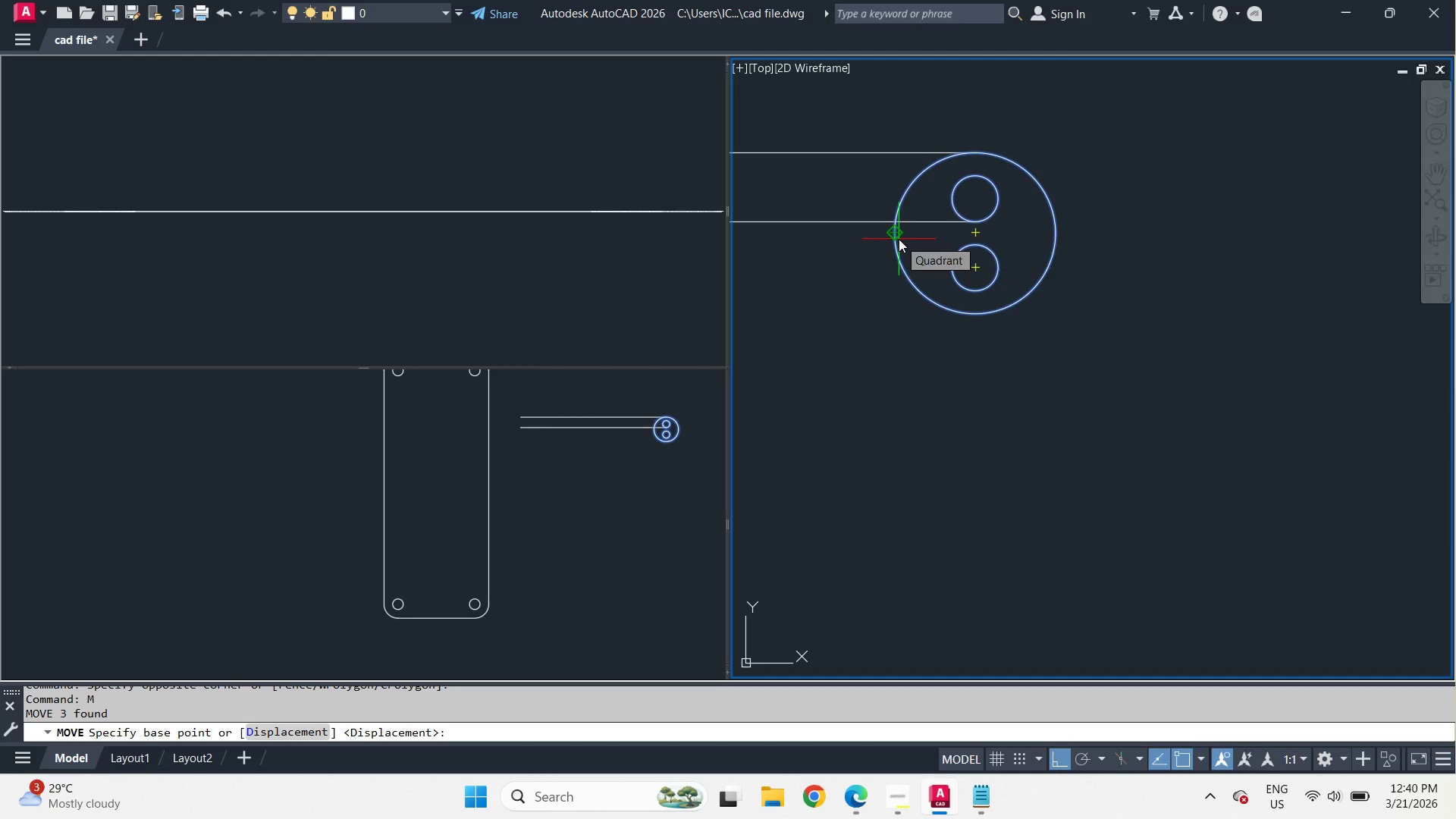 
left_click([899, 239])
 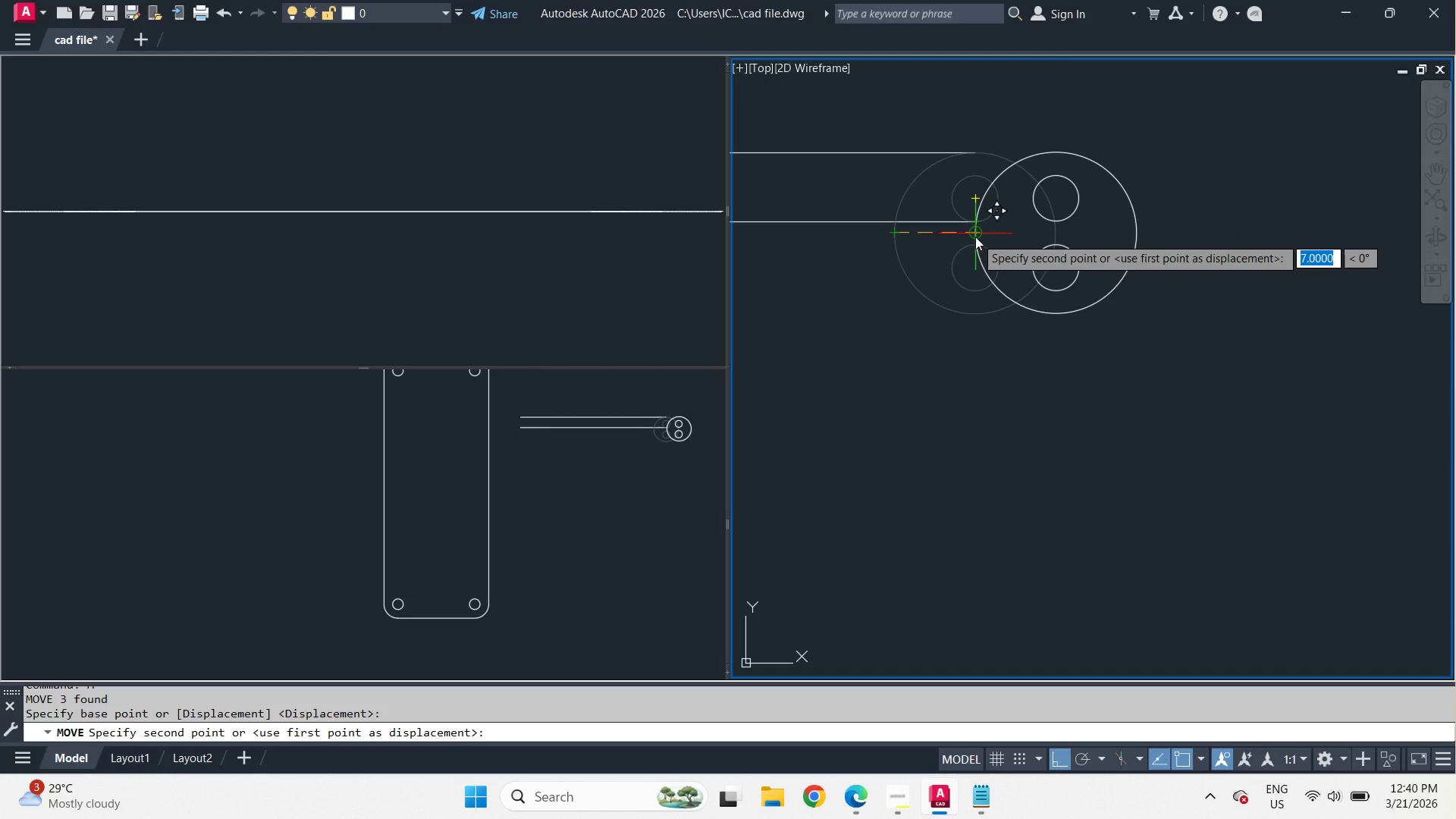 
left_click([975, 237])
 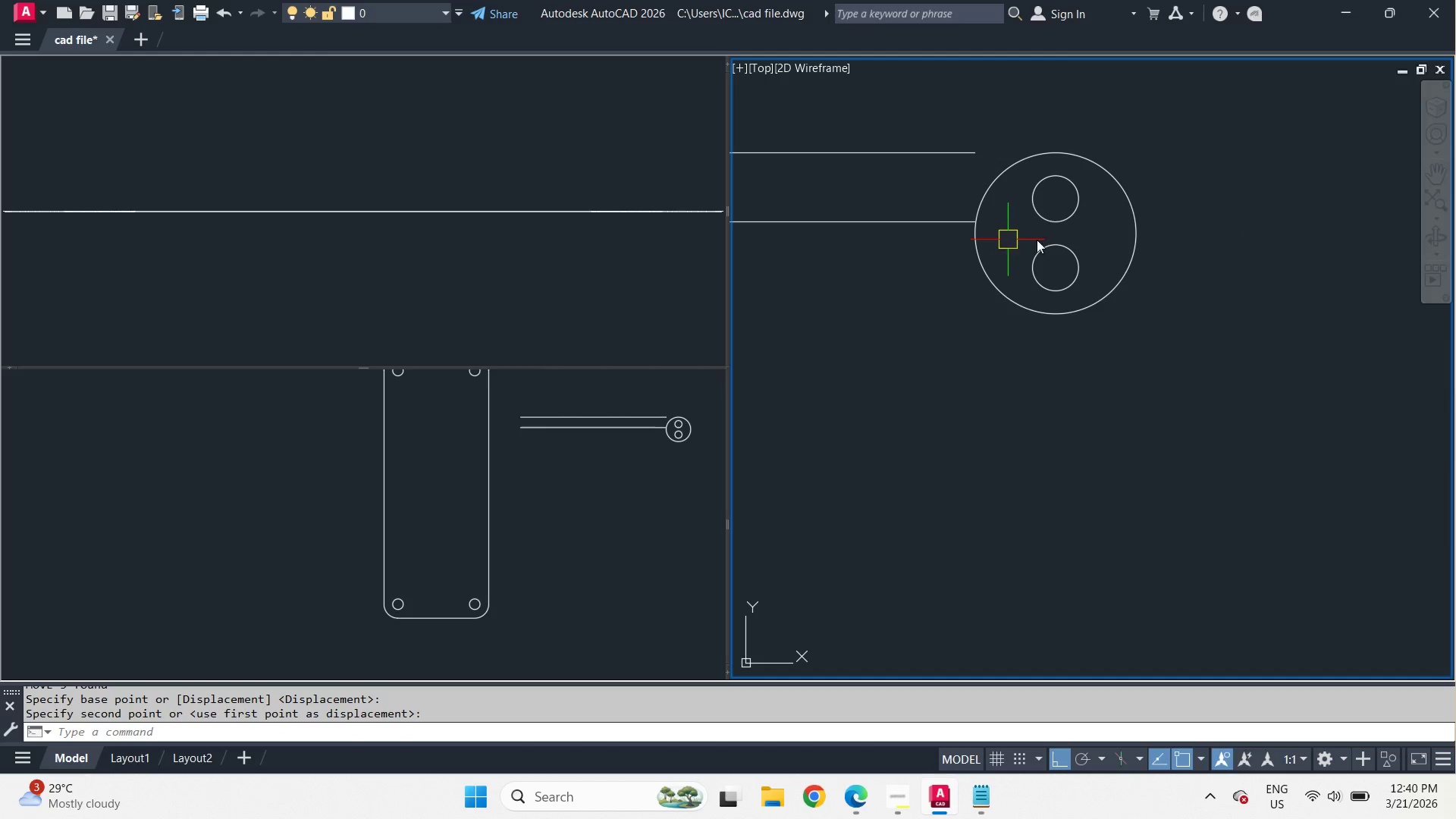 
scroll: coordinate [1156, 203], scroll_direction: down, amount: 2.0
 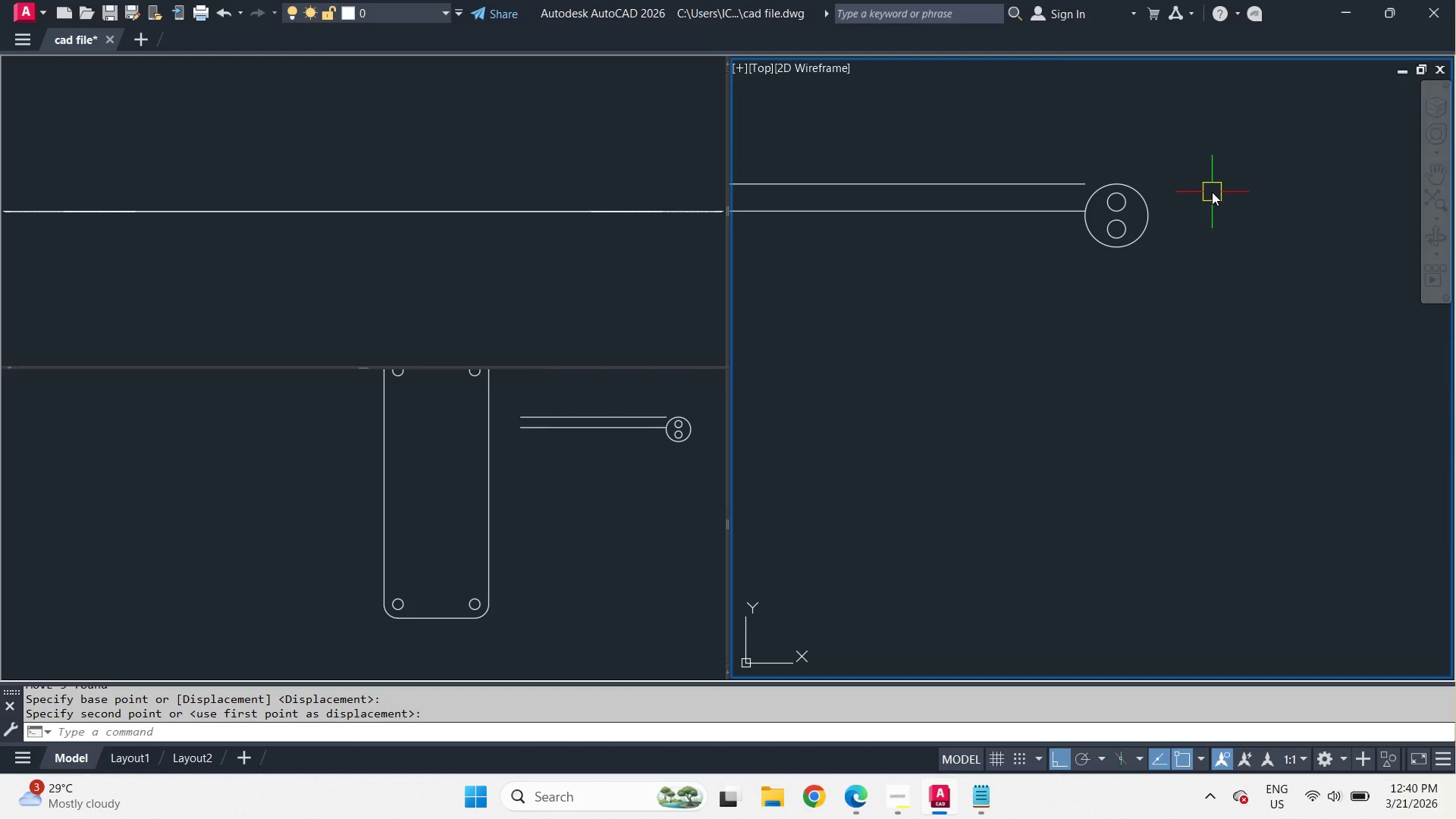 
scroll: coordinate [1212, 192], scroll_direction: up, amount: 2.0
 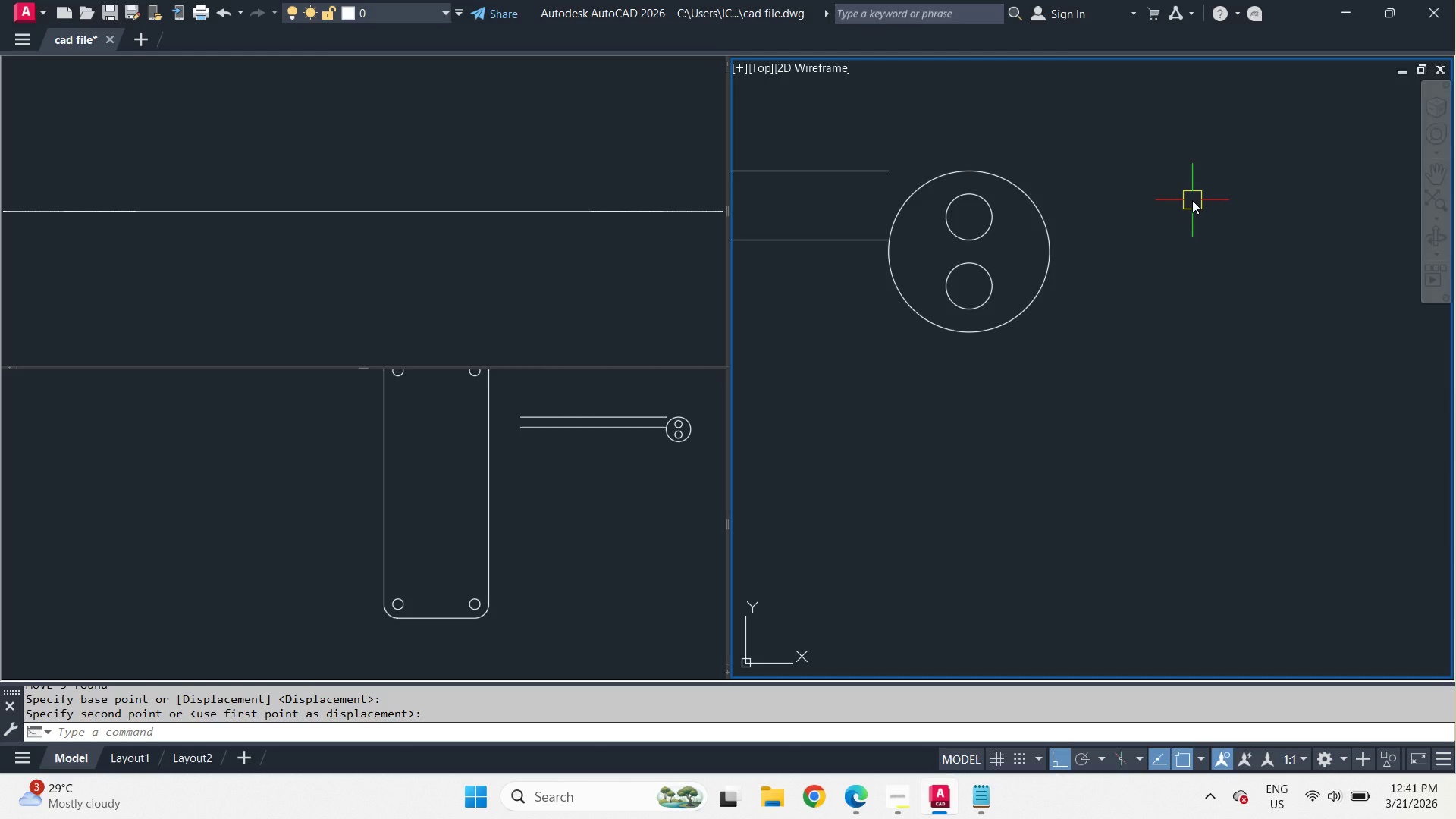 
wait(40.42)
 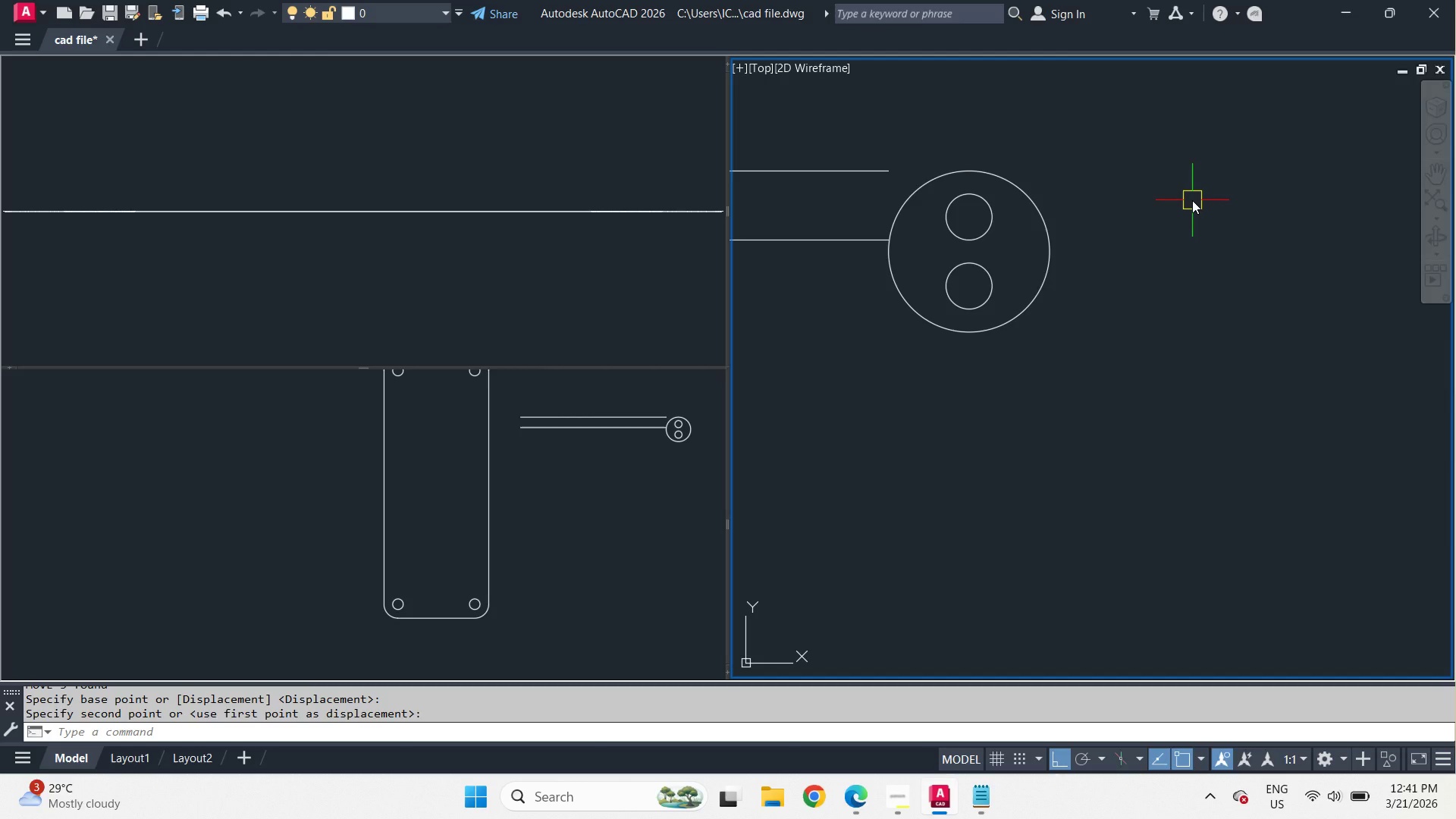 
scroll: coordinate [1148, 197], scroll_direction: down, amount: 3.0
 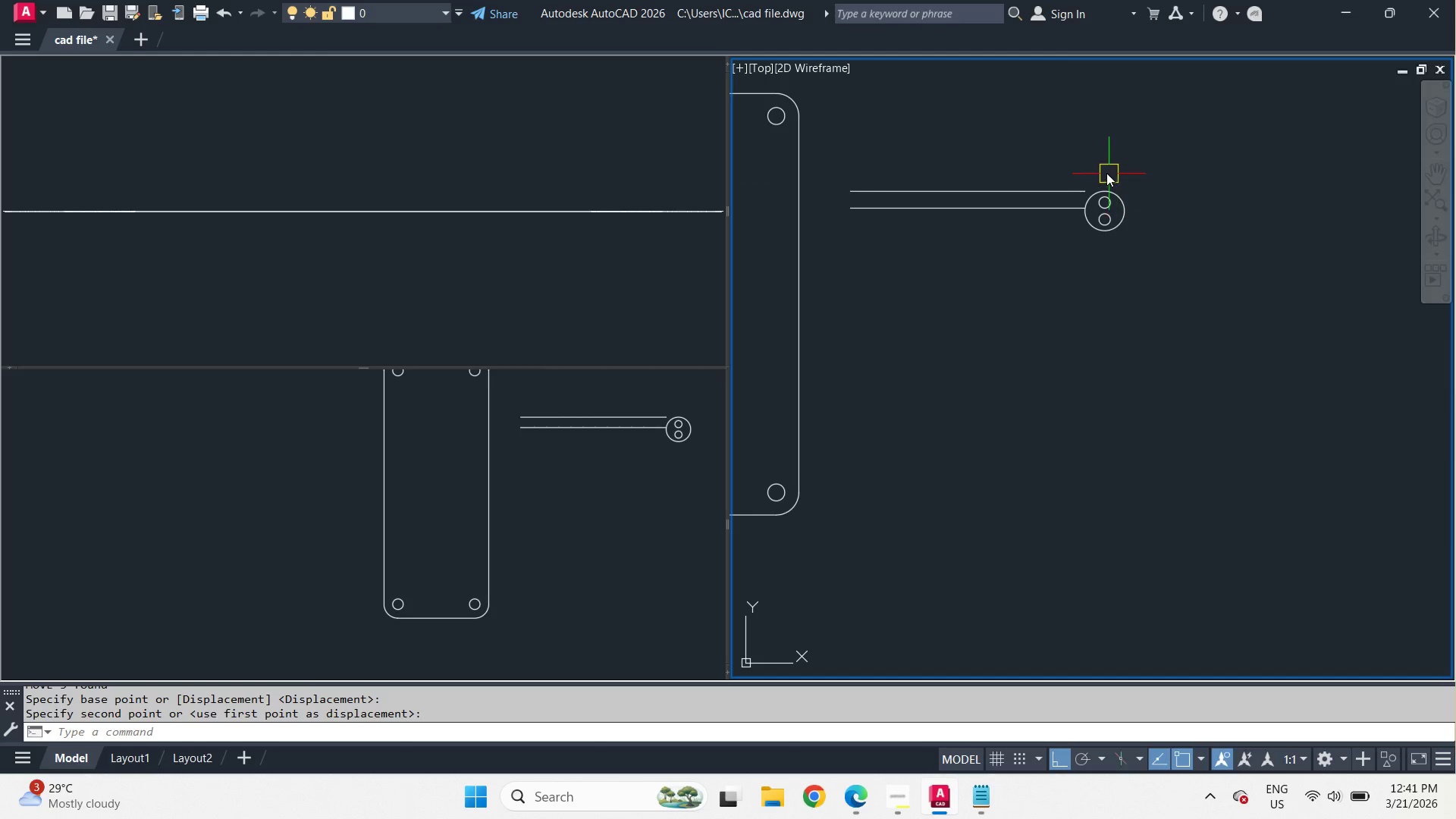 
scroll: coordinate [1097, 166], scroll_direction: up, amount: 2.0
 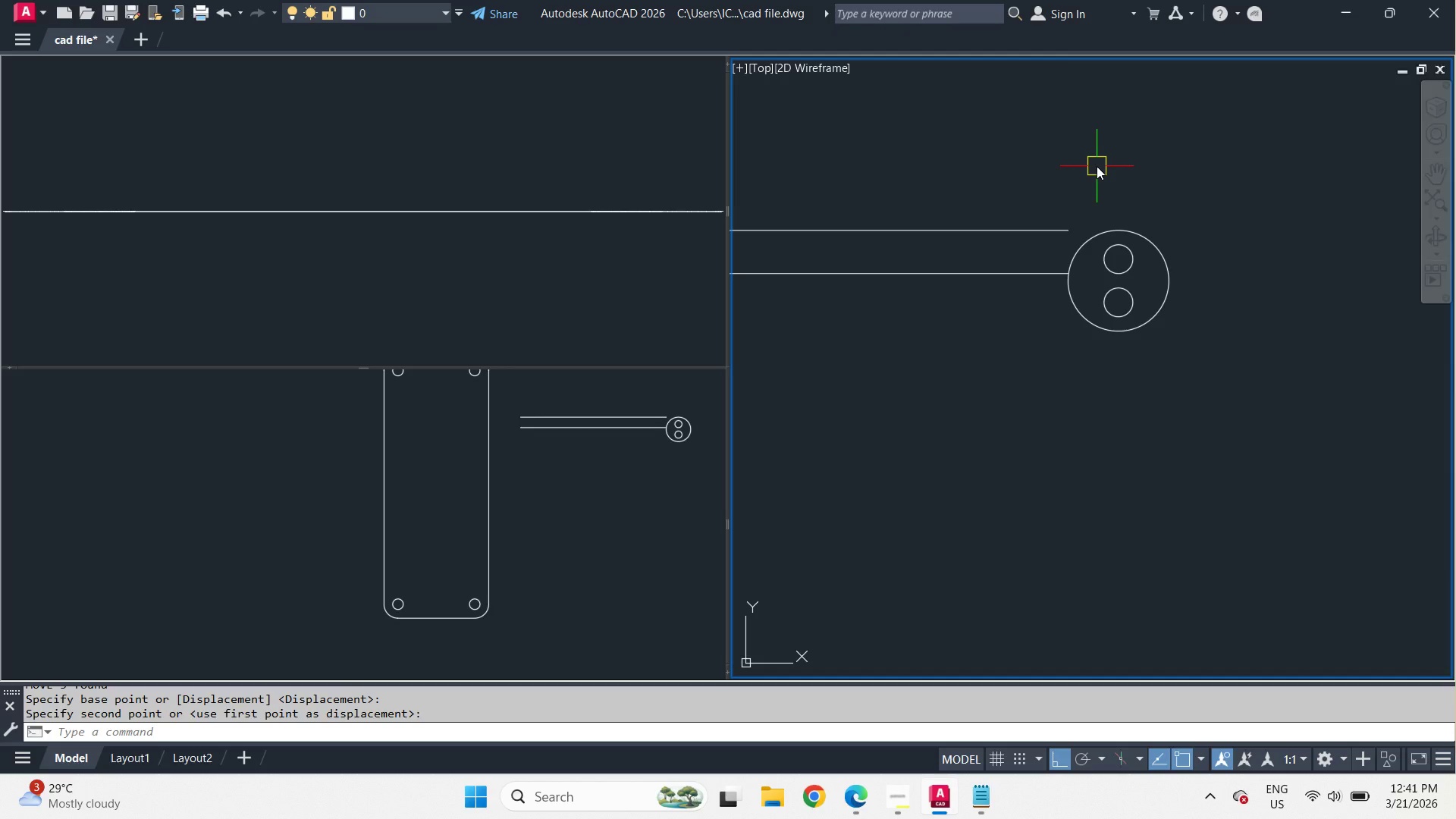 
scroll: coordinate [1097, 166], scroll_direction: down, amount: 2.0
 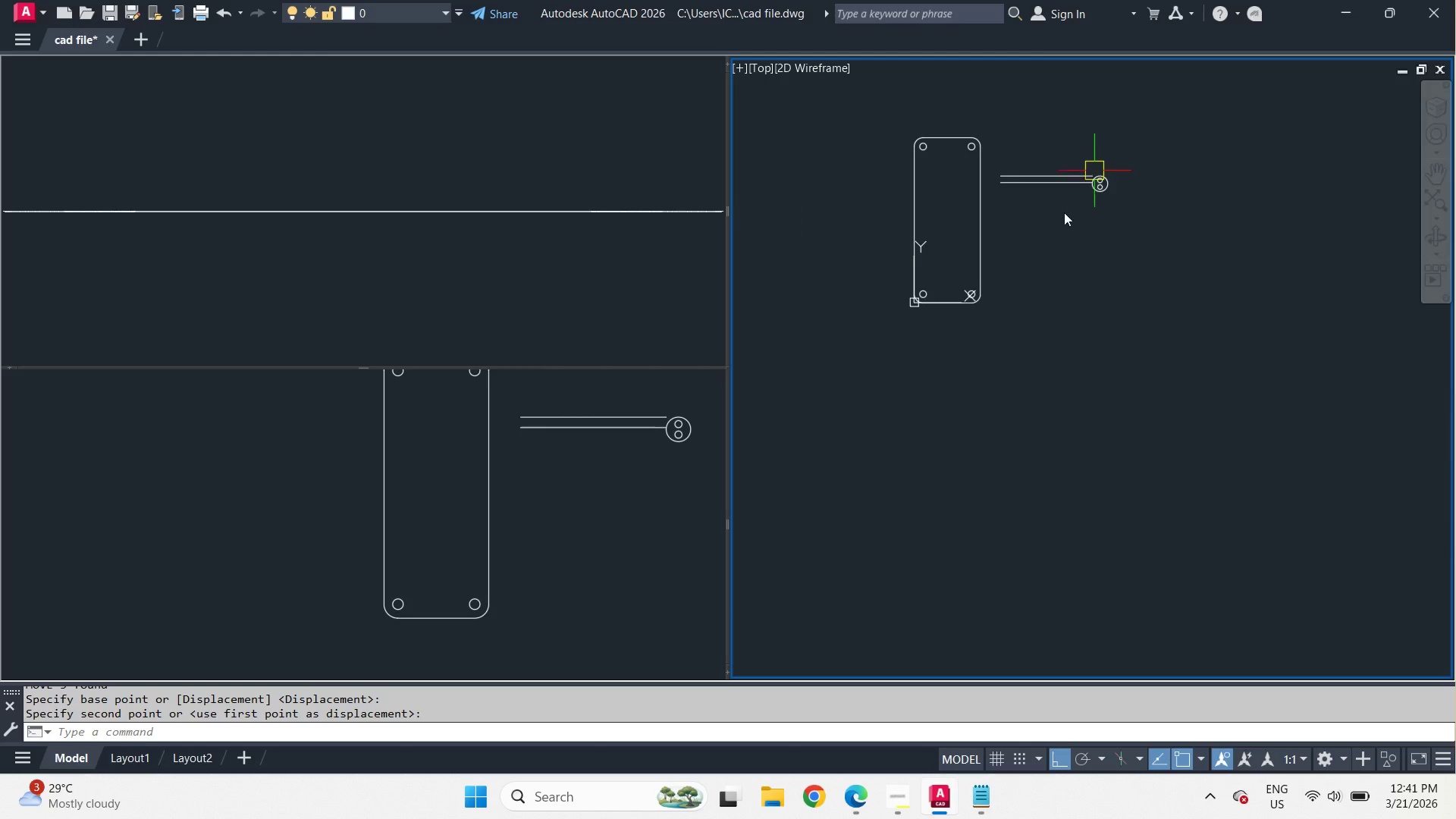 
key(D)
 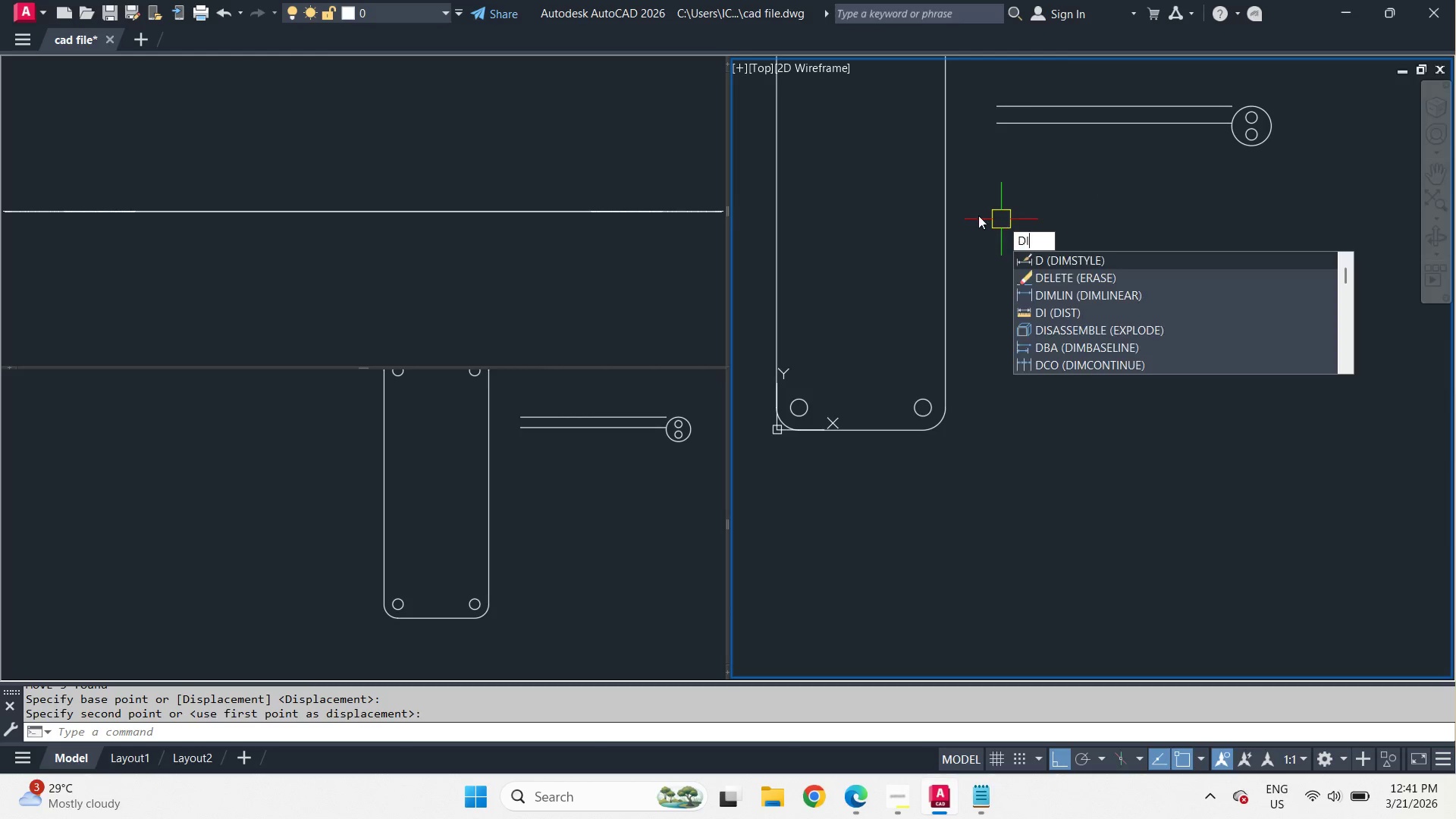 
scroll: coordinate [1001, 219], scroll_direction: up, amount: 2.0
 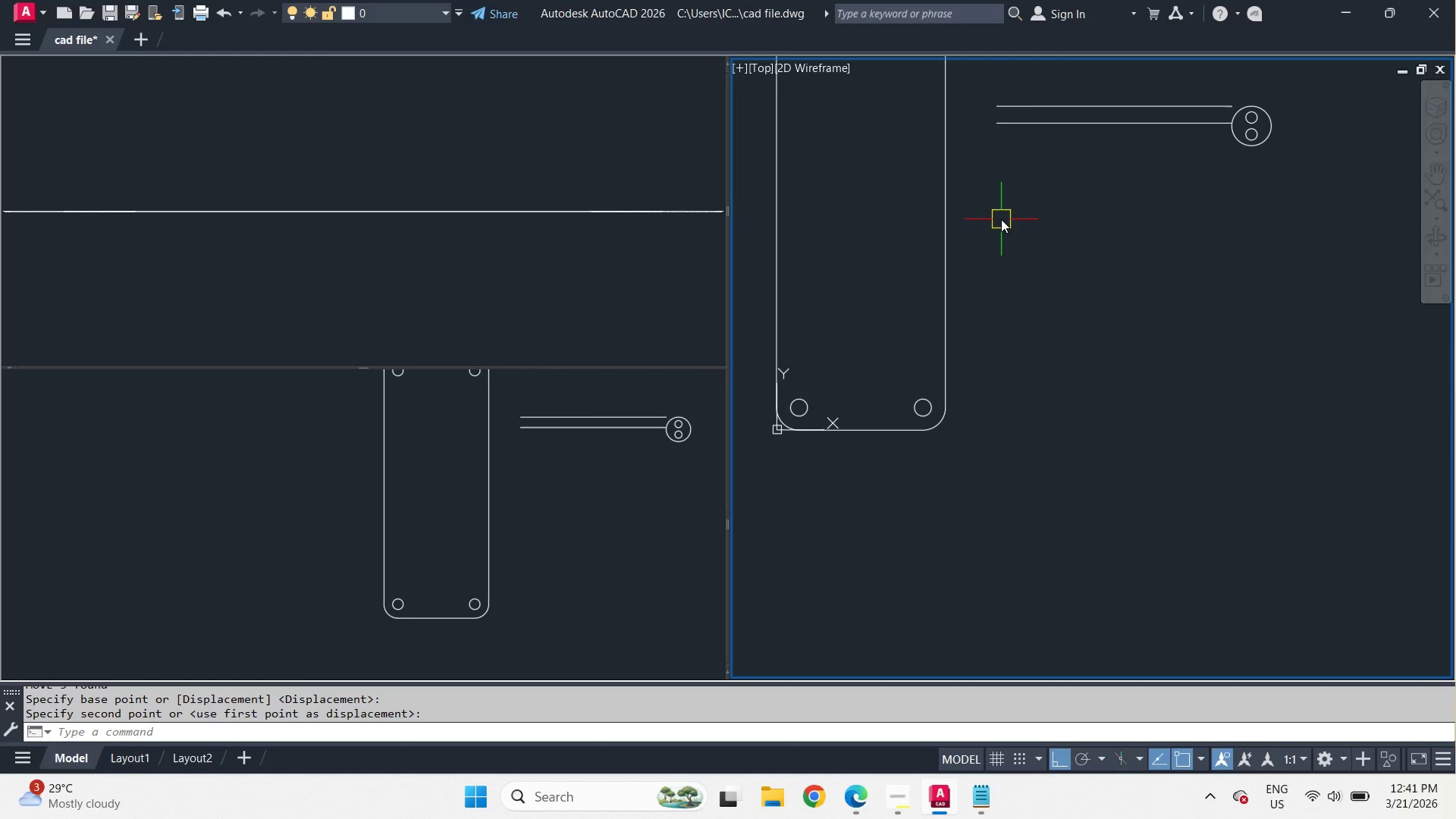 
type(li )
 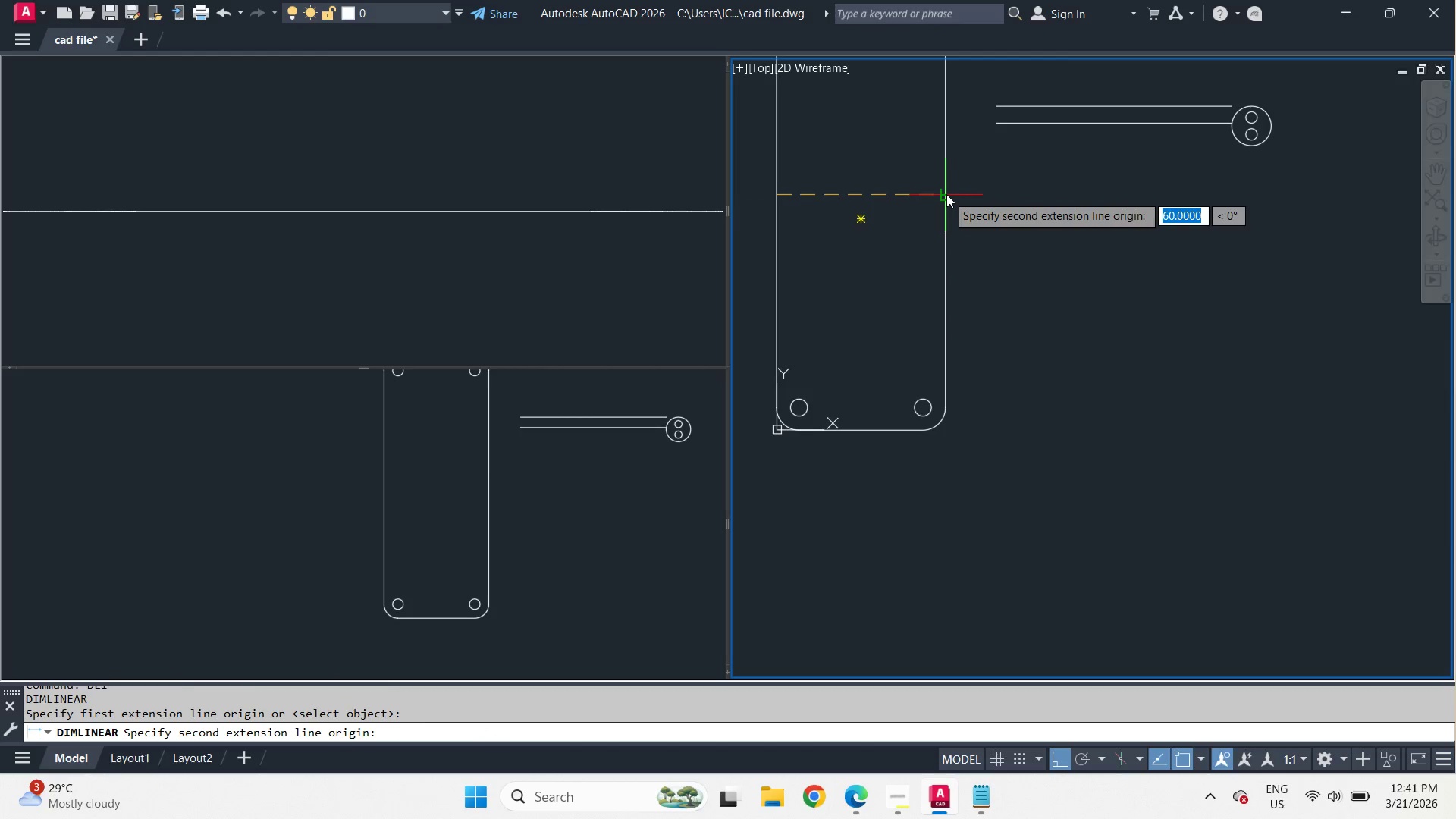 
key(Escape)
 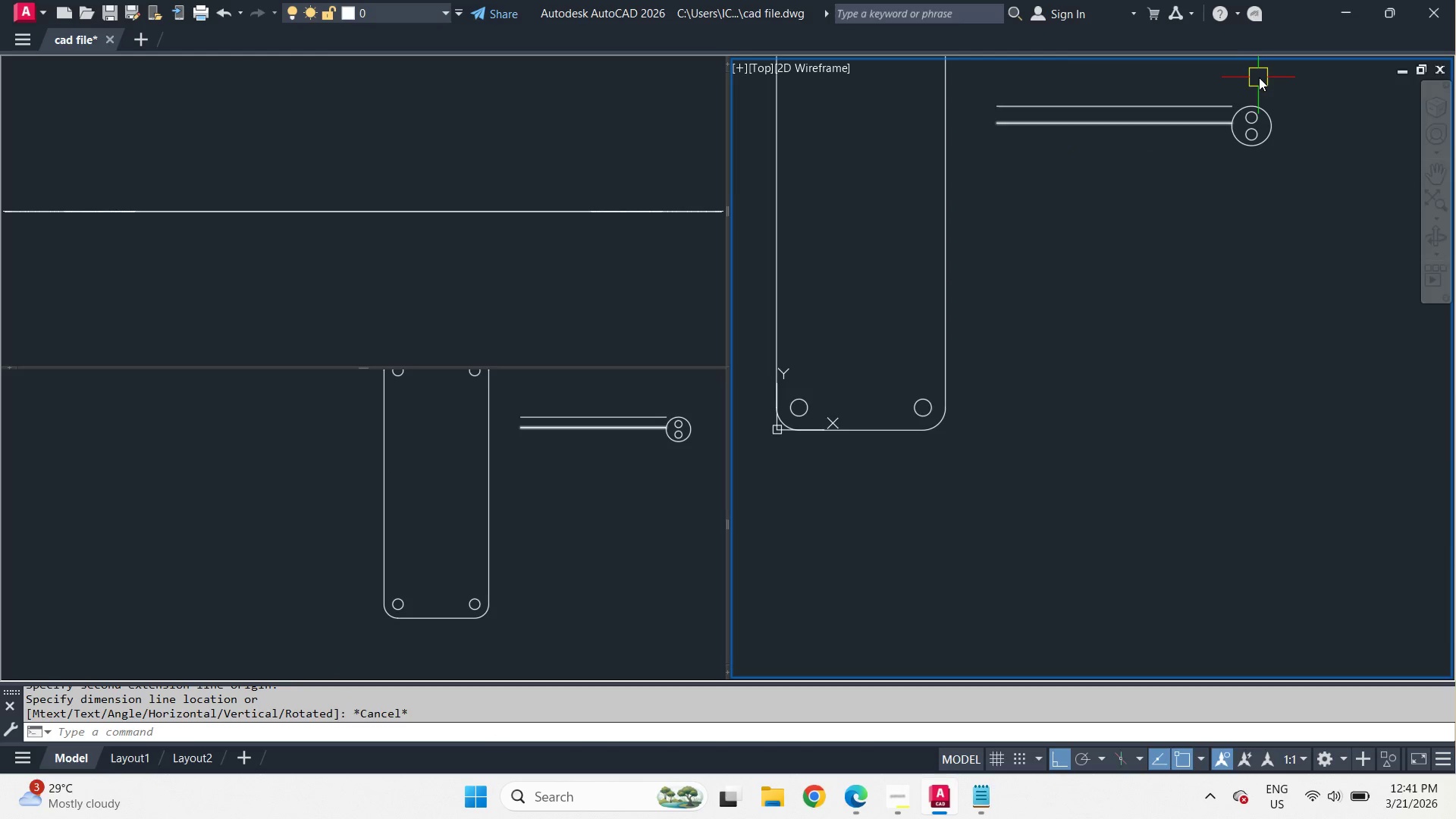 
scroll: coordinate [1259, 77], scroll_direction: up, amount: 2.0
 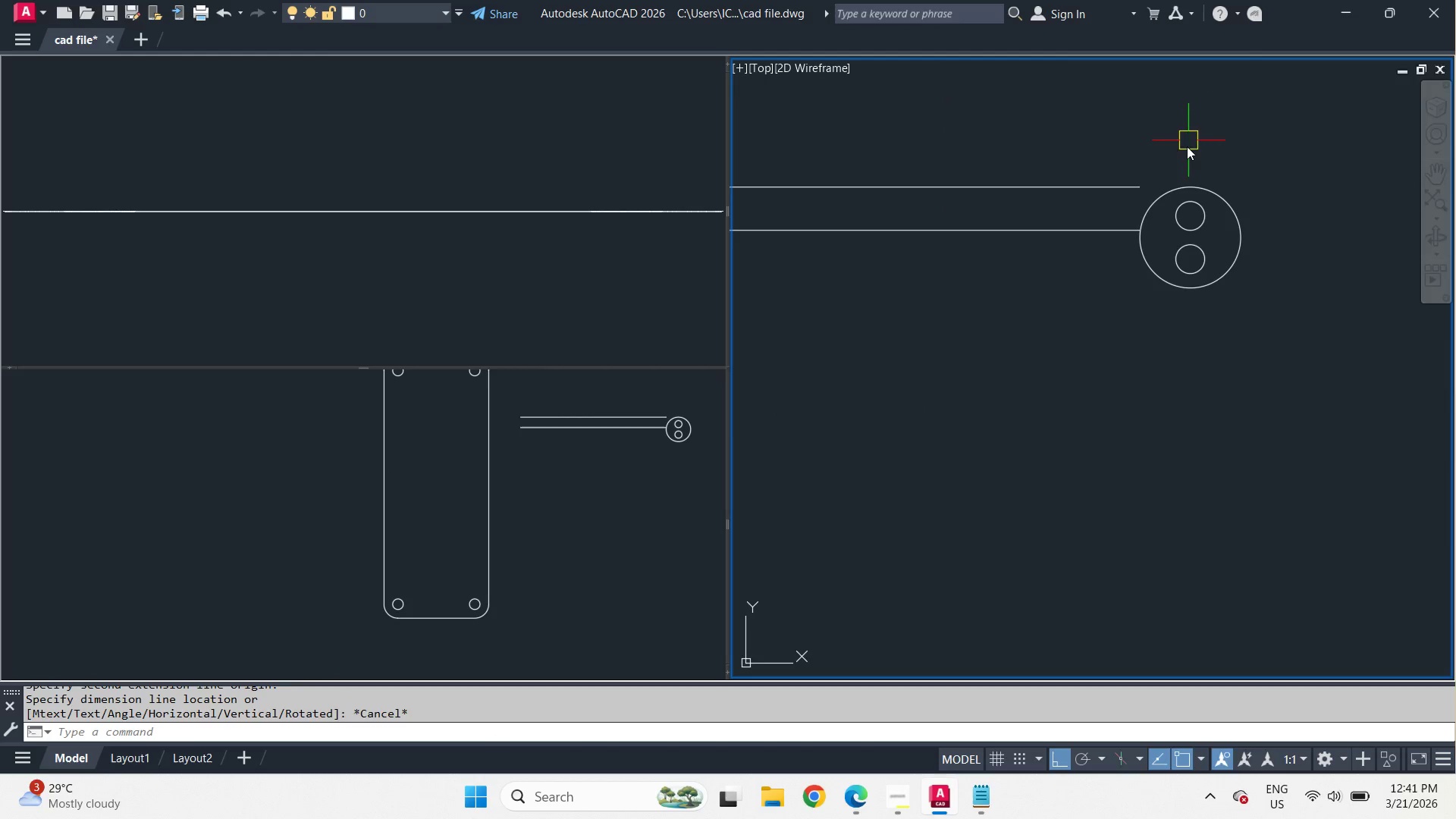 
key(L)
 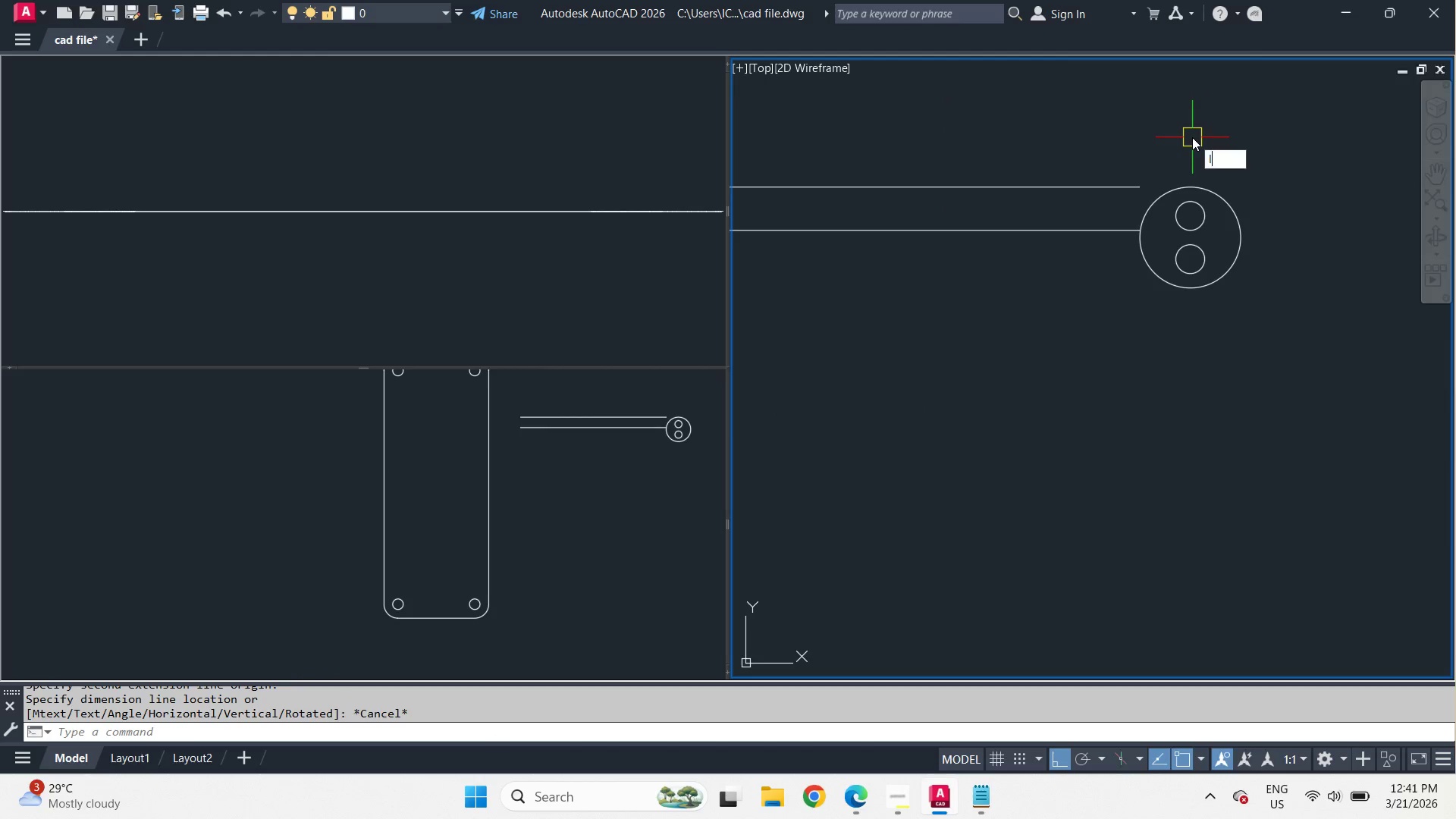 
key(Space)
 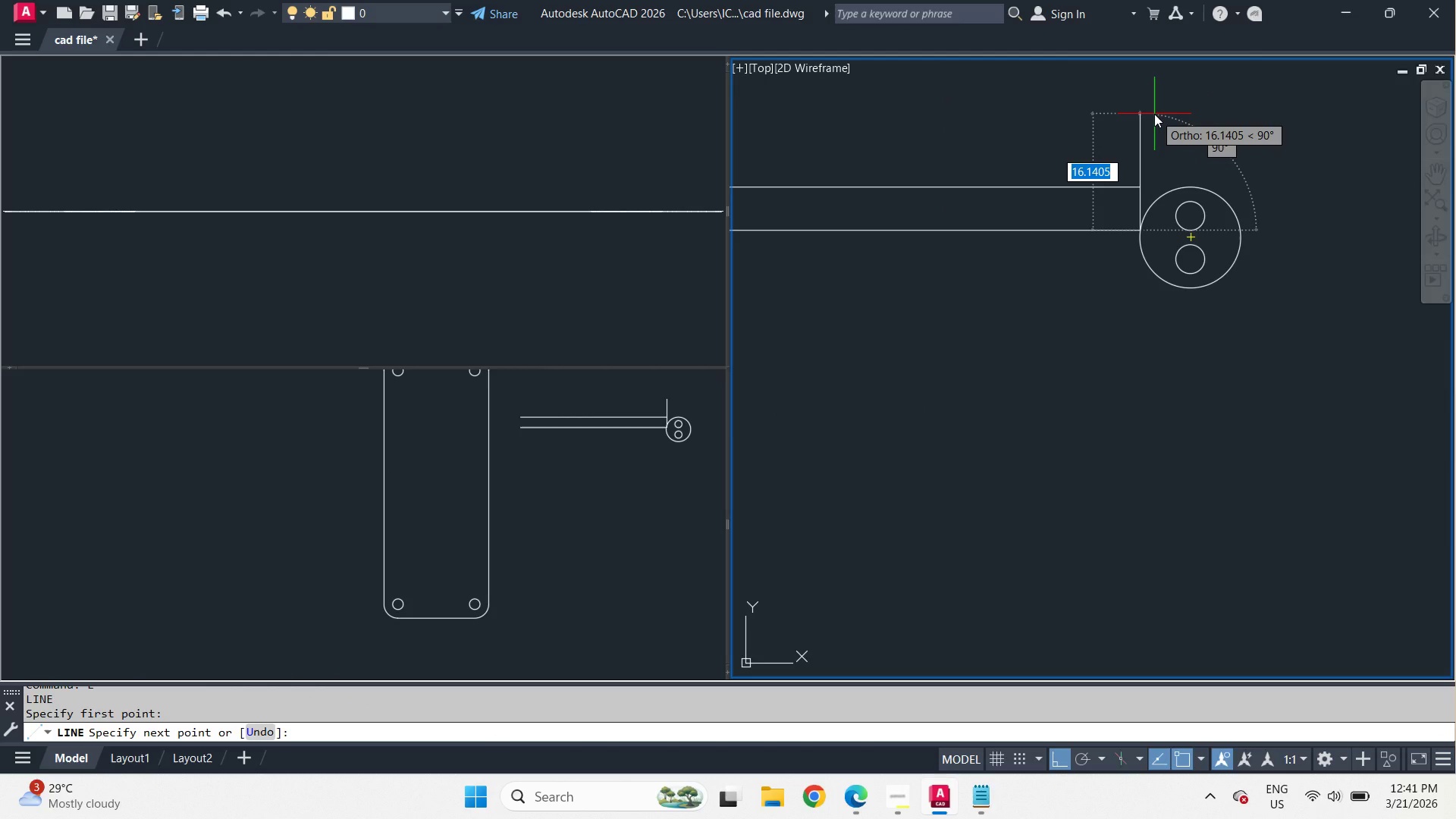 
left_click([1154, 114])
 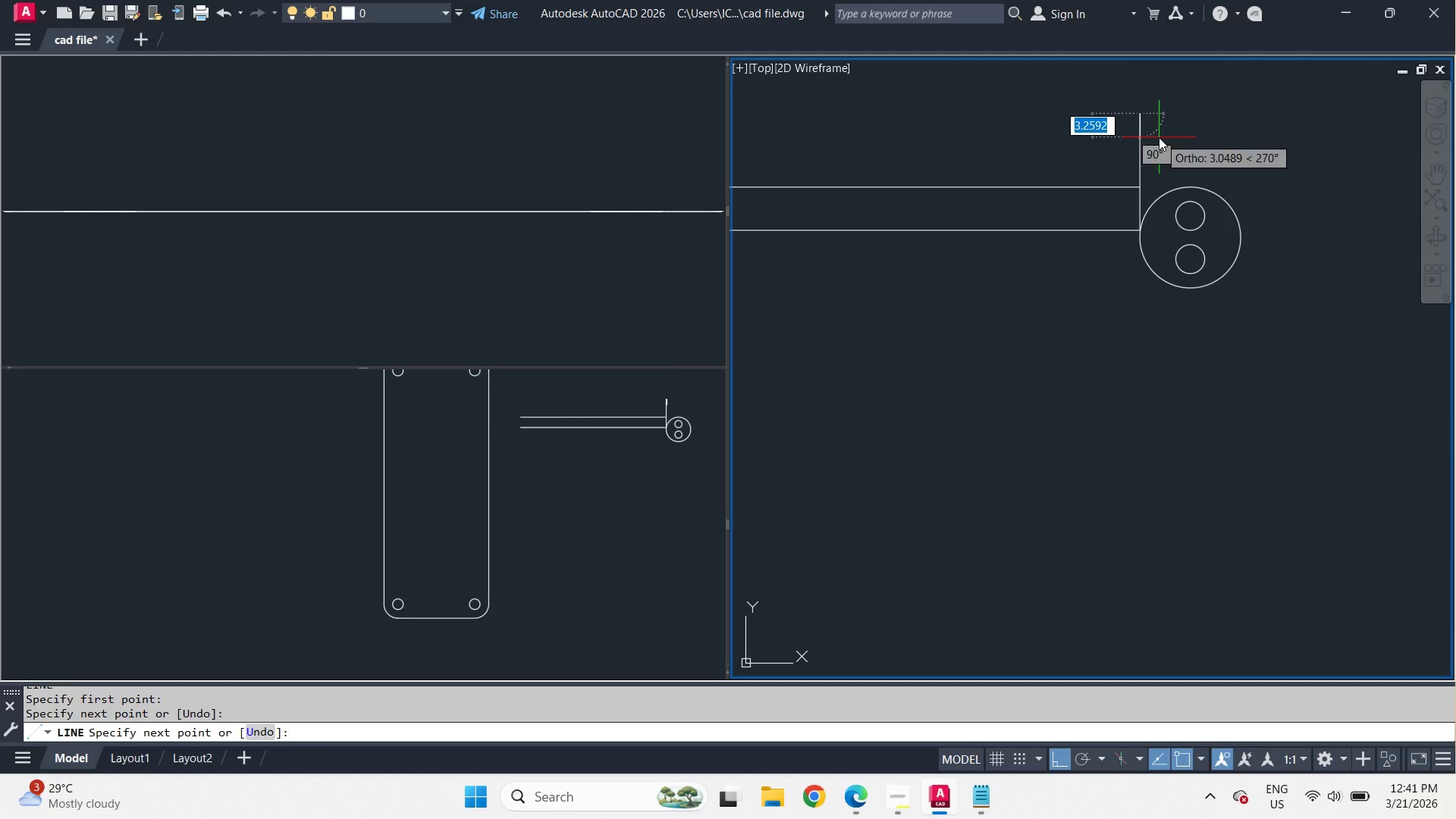 
key(Space)
 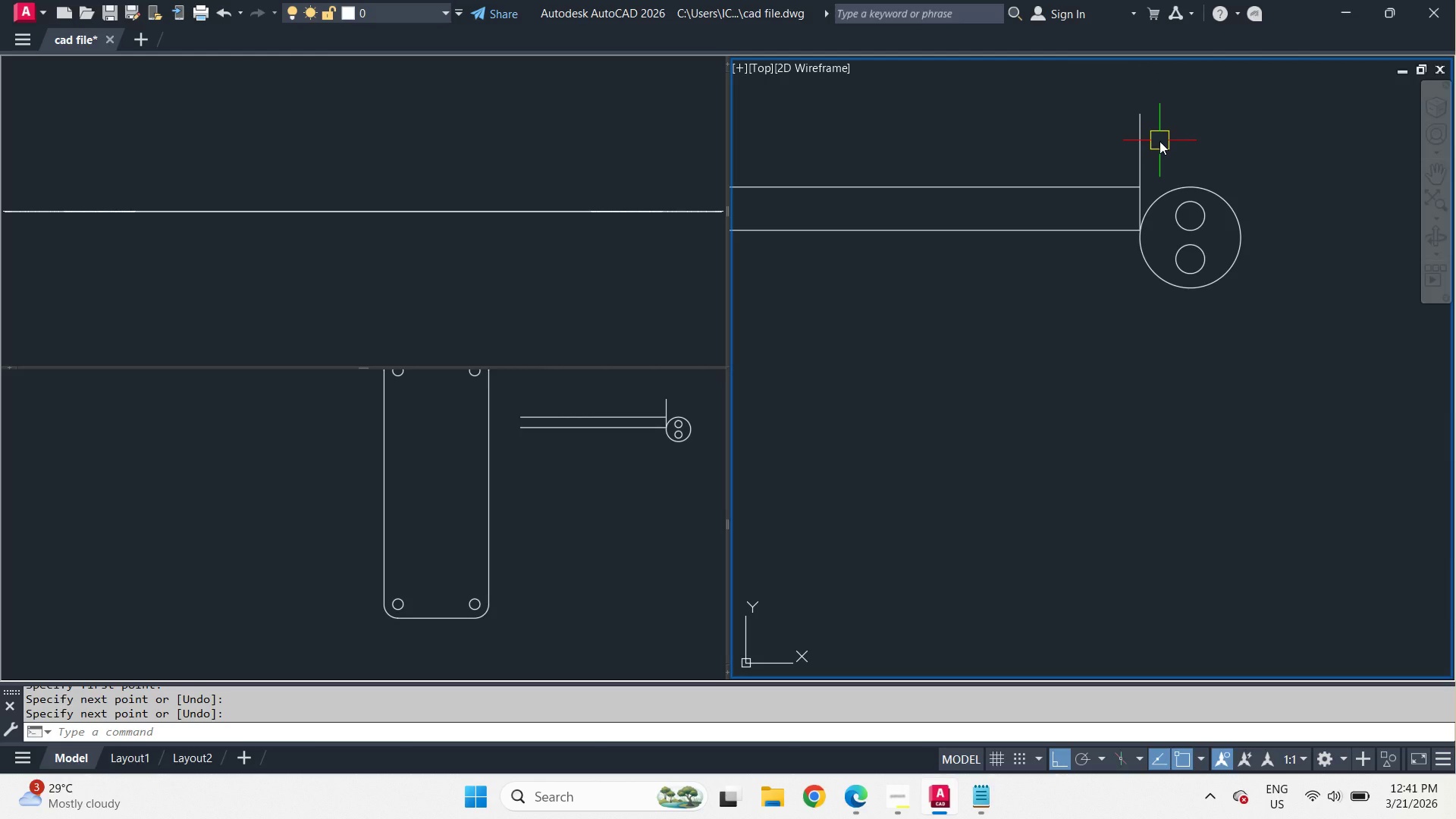 
key(O)
 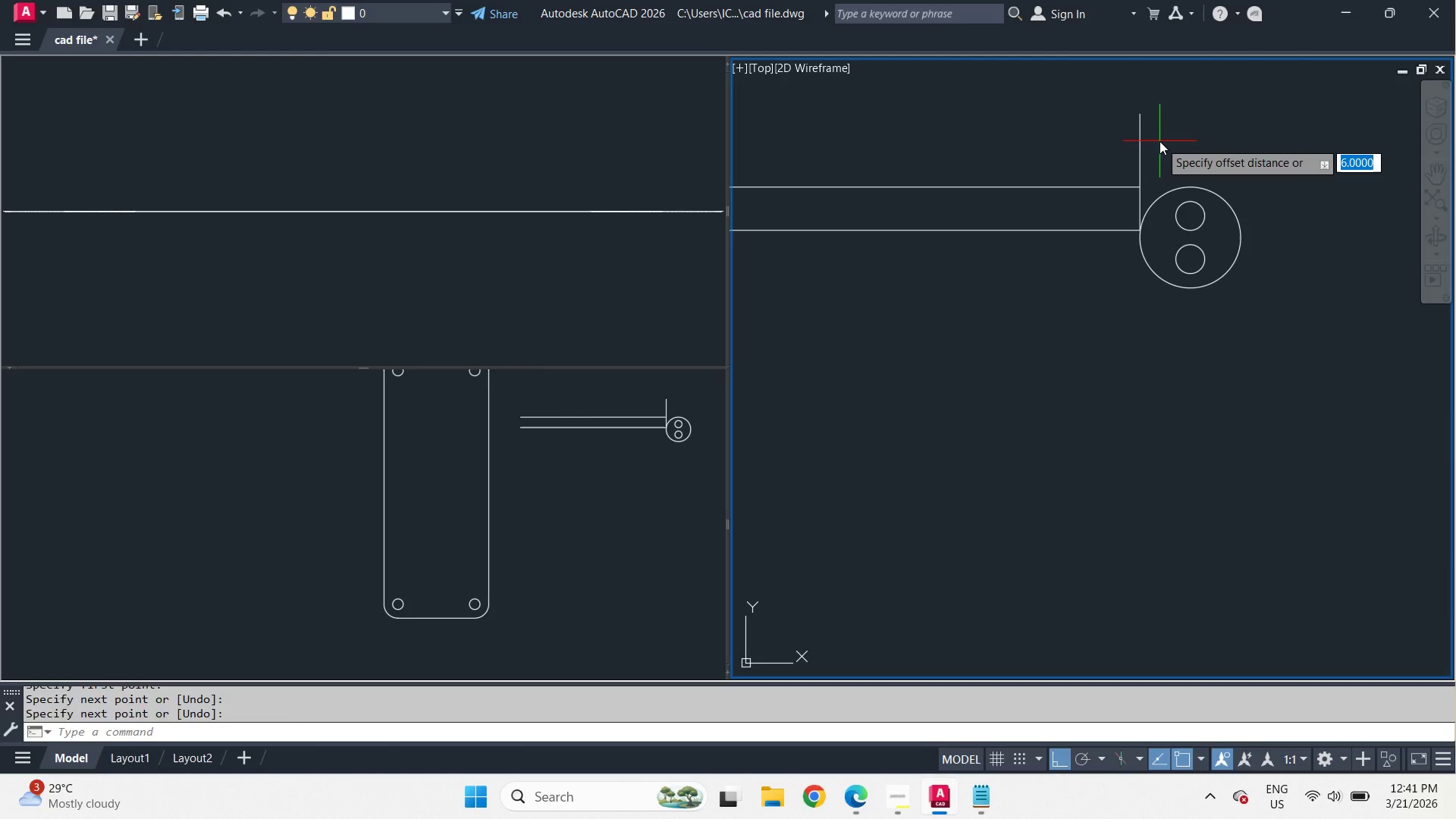 
key(Space)
 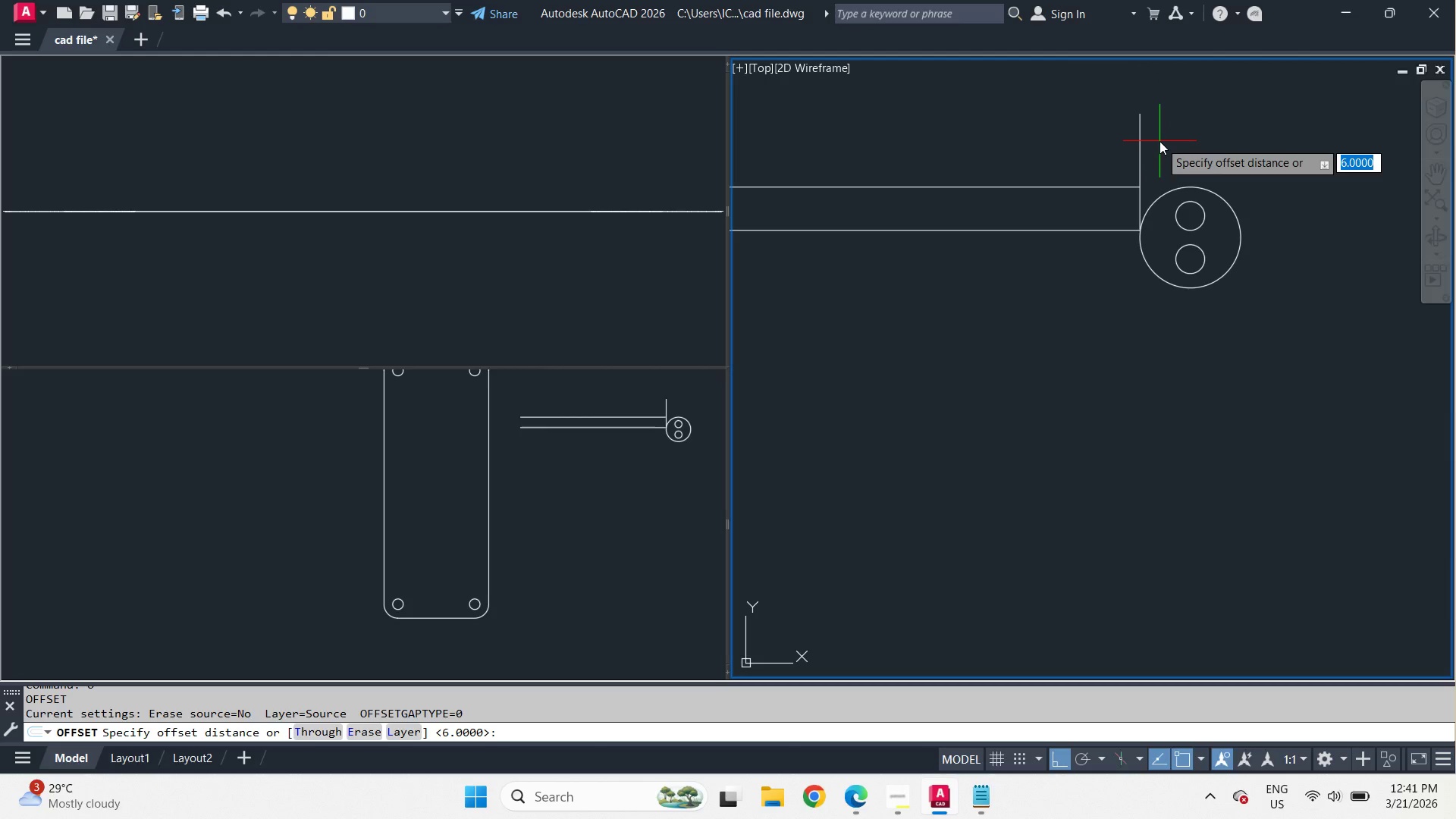 
key(T)
 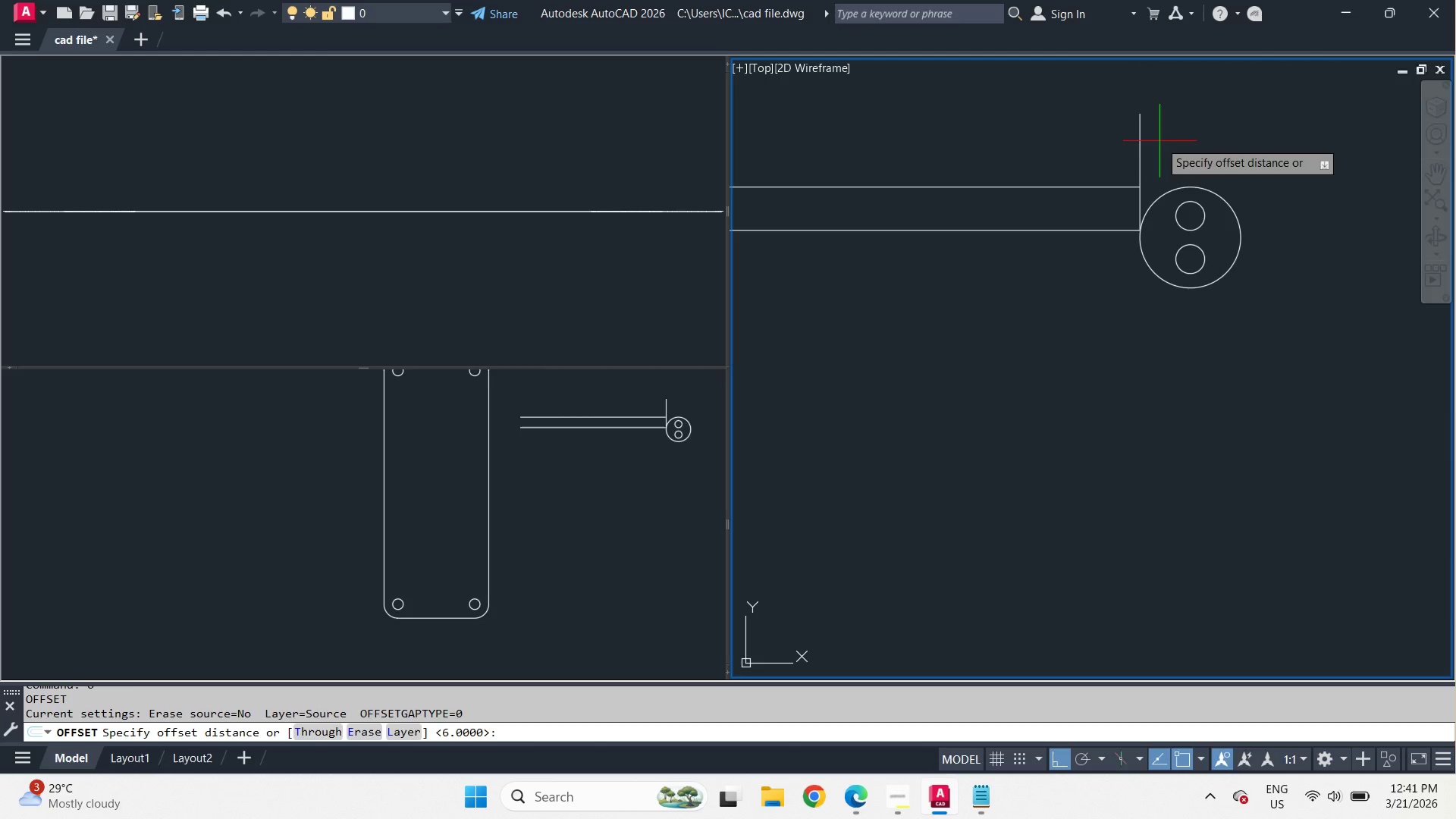 
key(Space)
 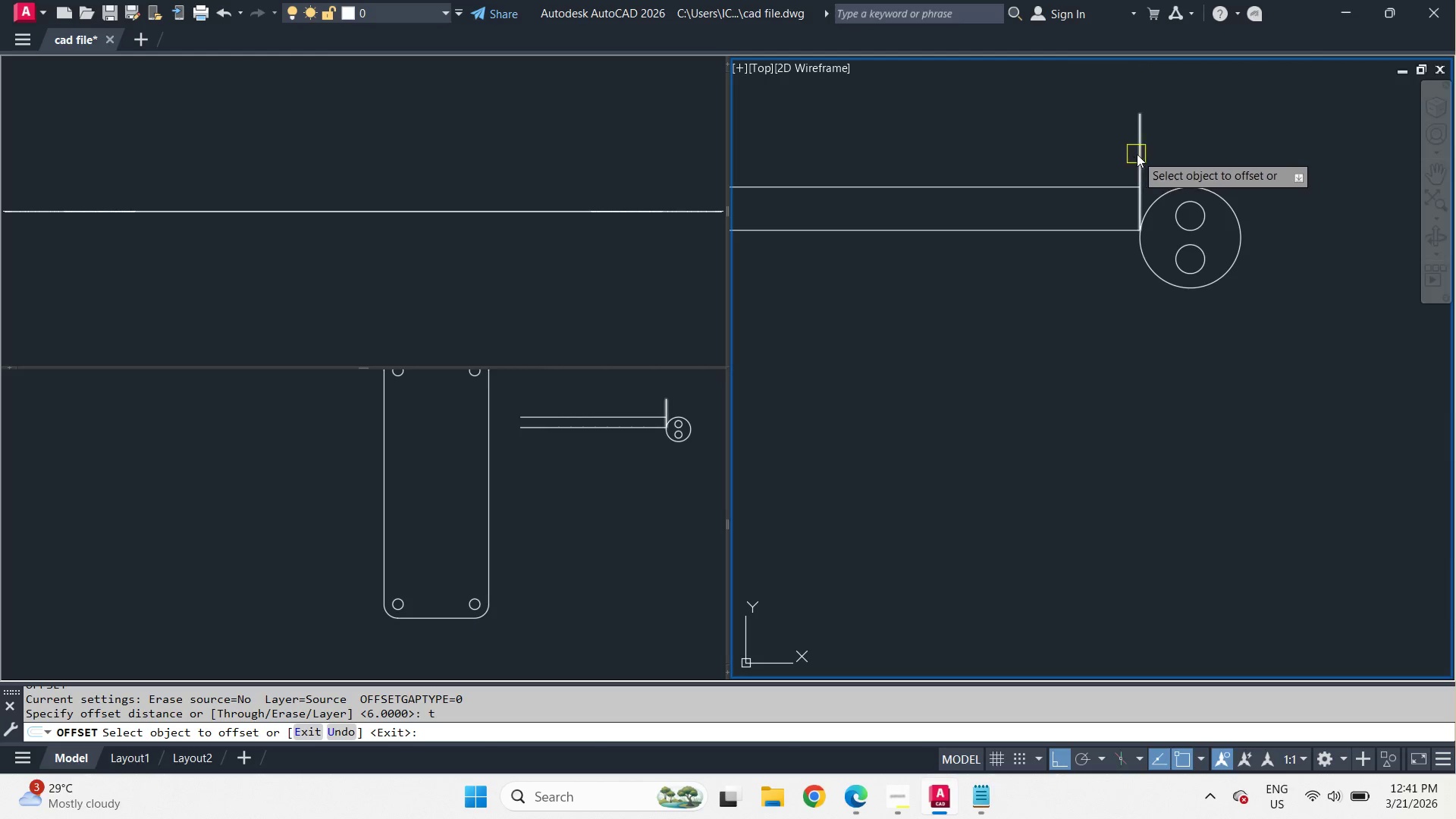 
left_click_drag(start_coordinate=[1138, 154], to_coordinate=[1081, 151])
 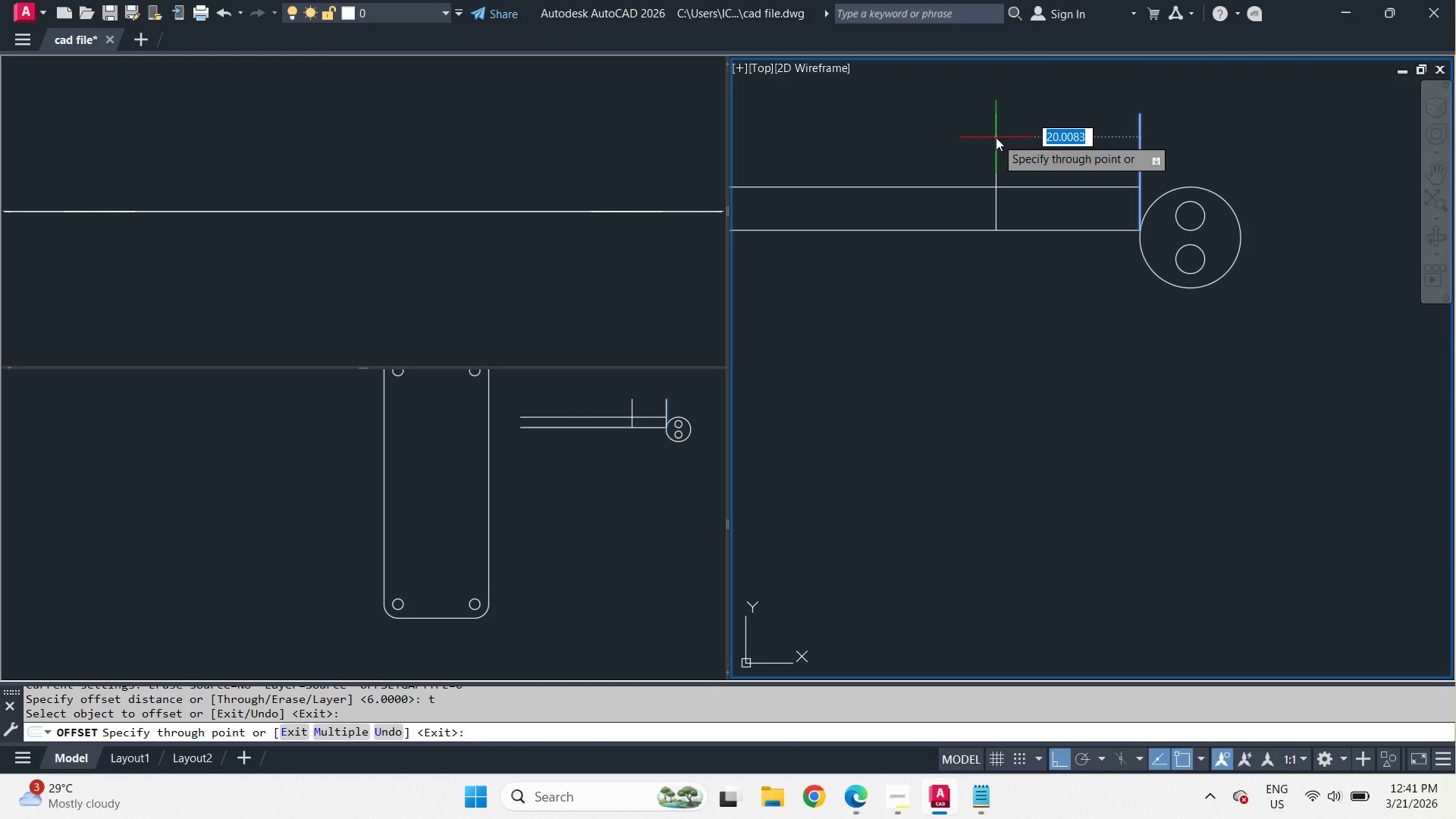 
key(Numpad6)
 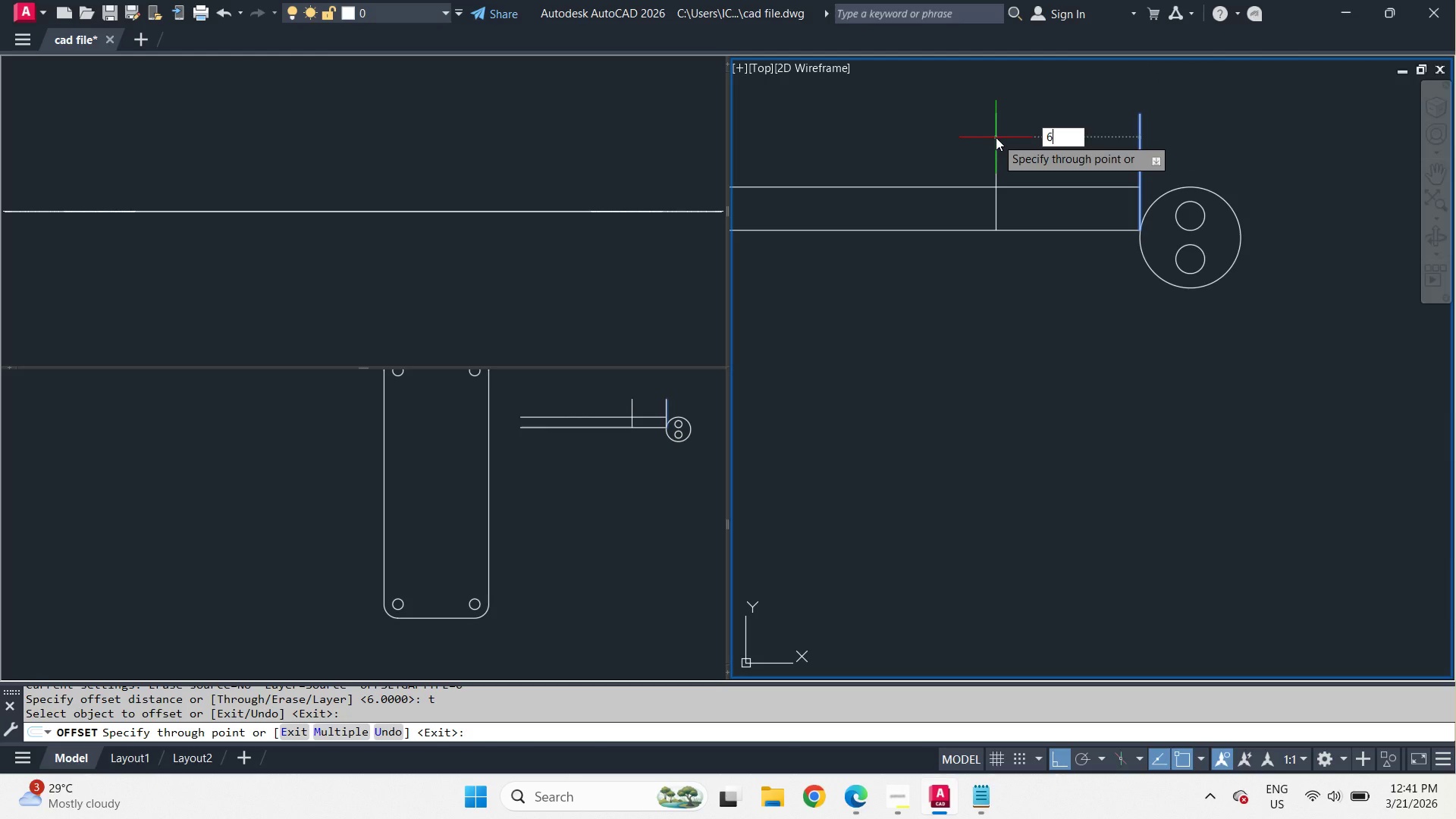 
key(Numpad0)
 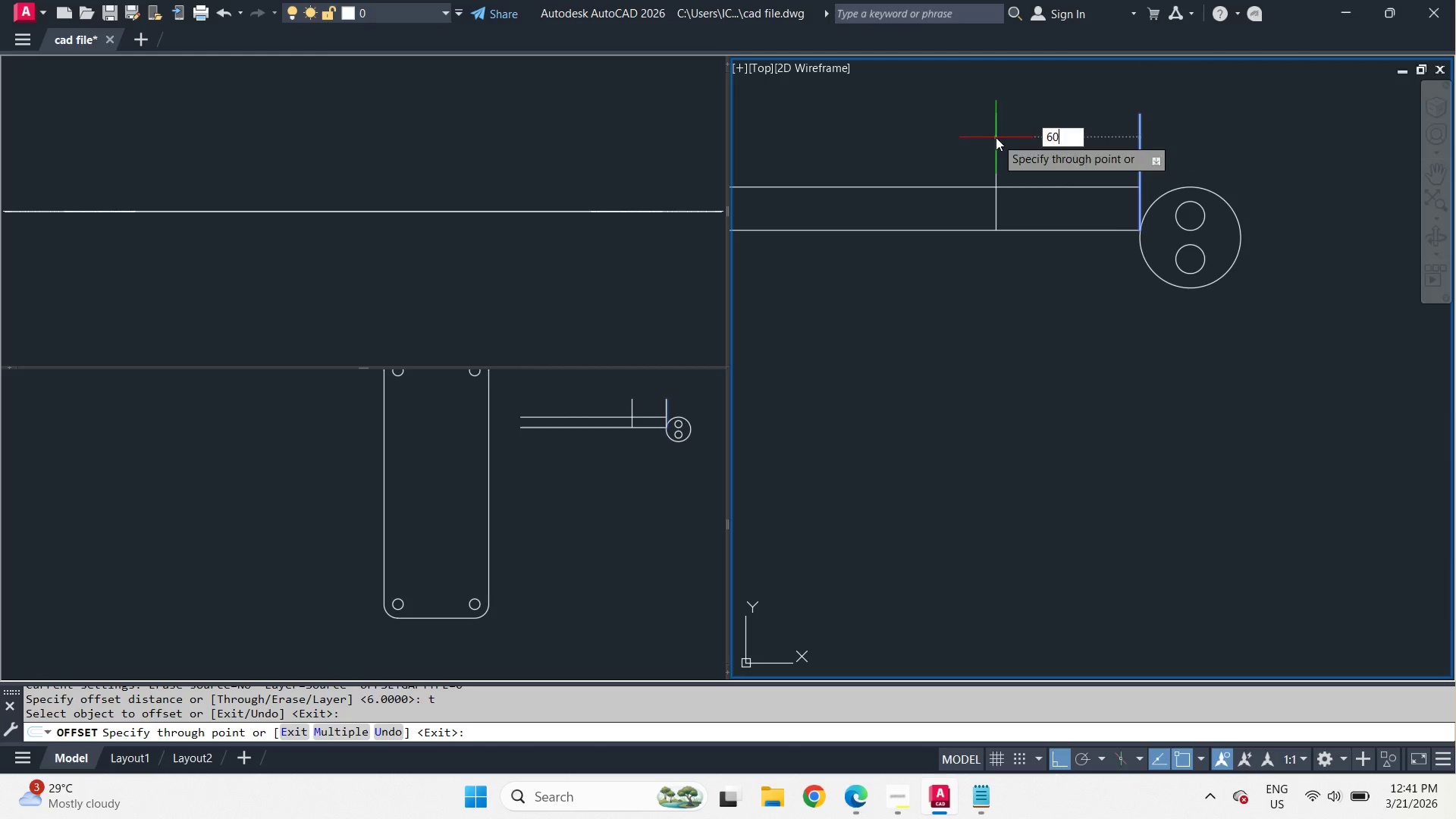 
key(Space)
 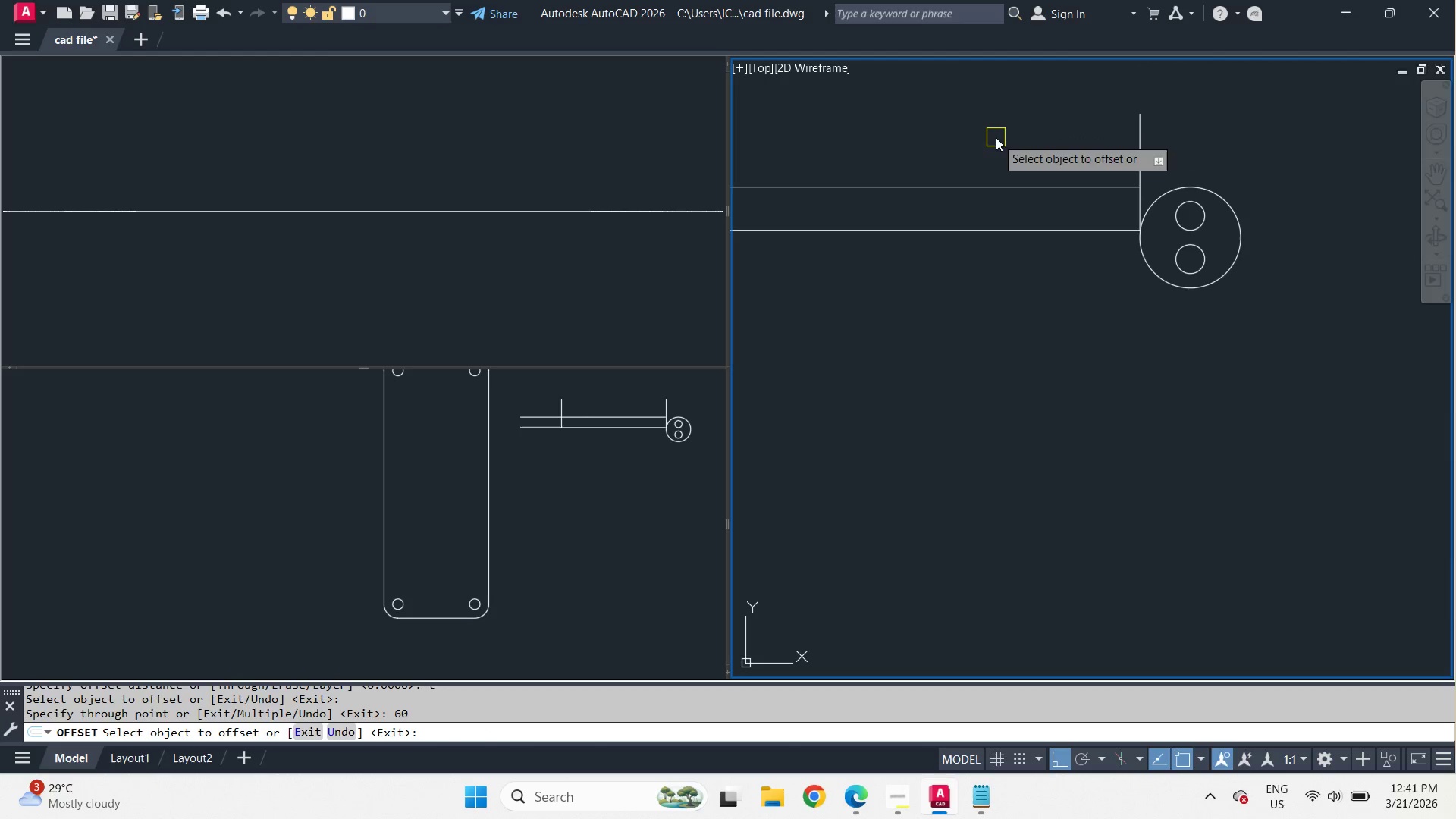 
key(Space)
 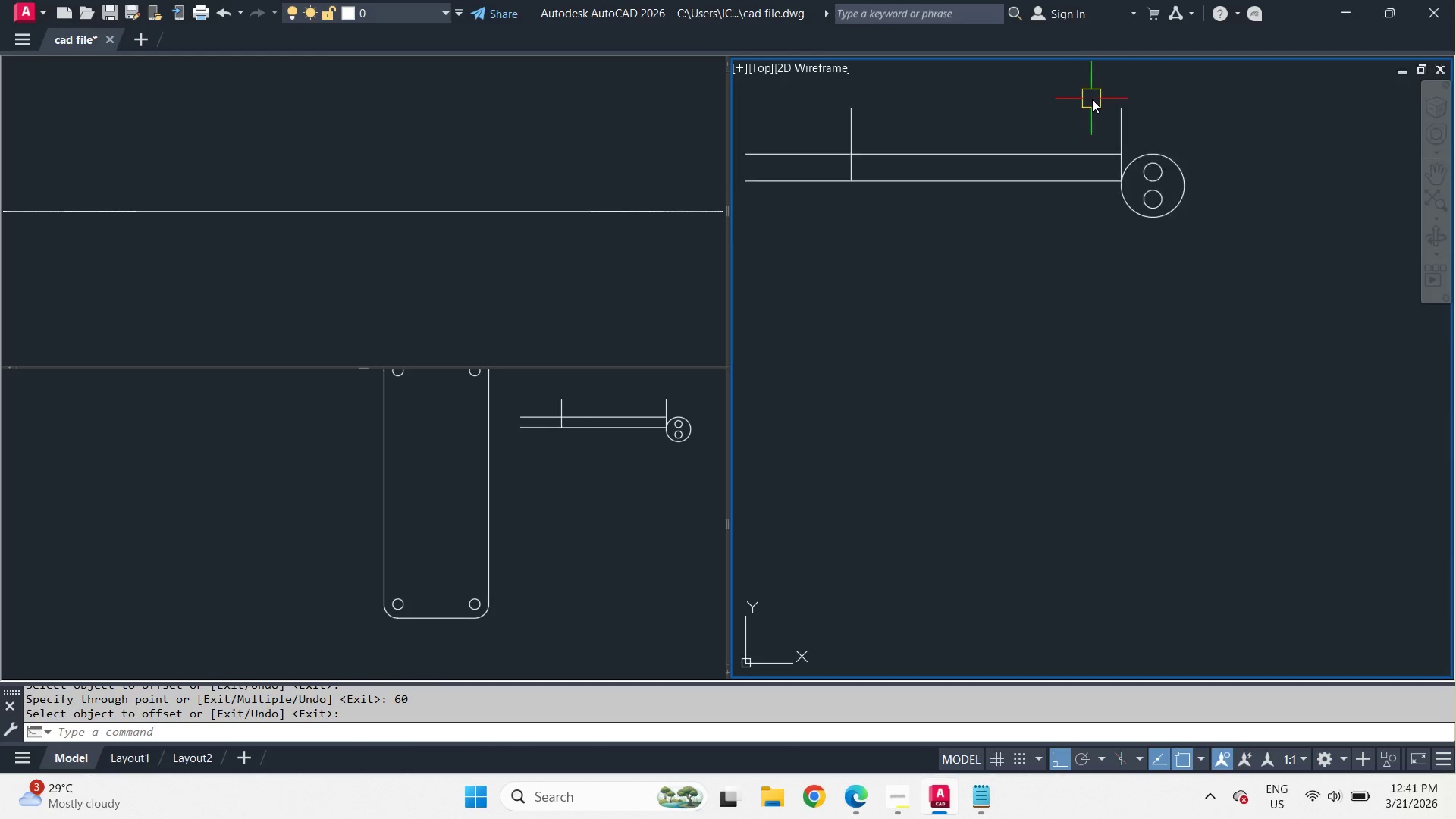 
key(F)
 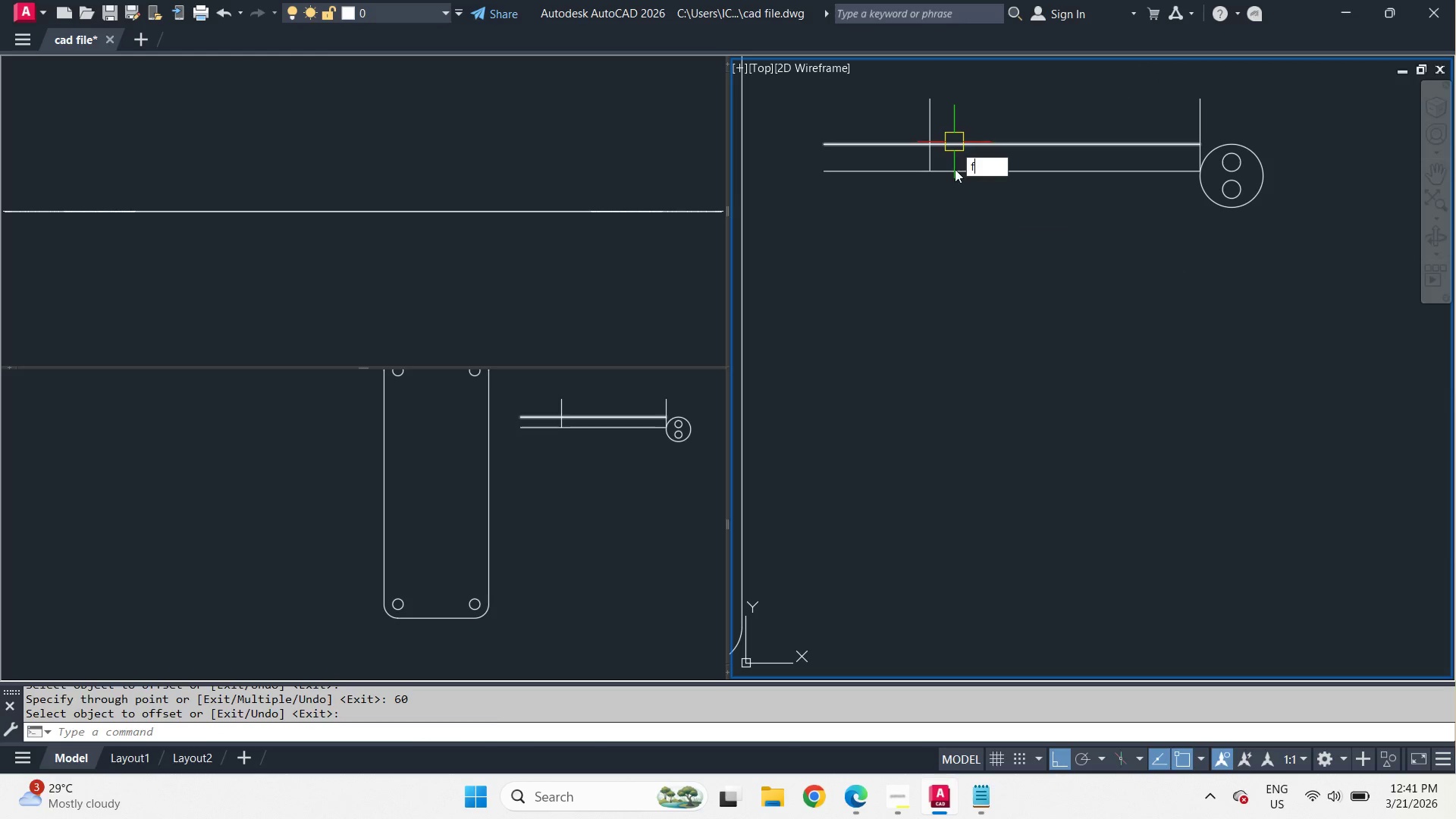 
key(Space)
 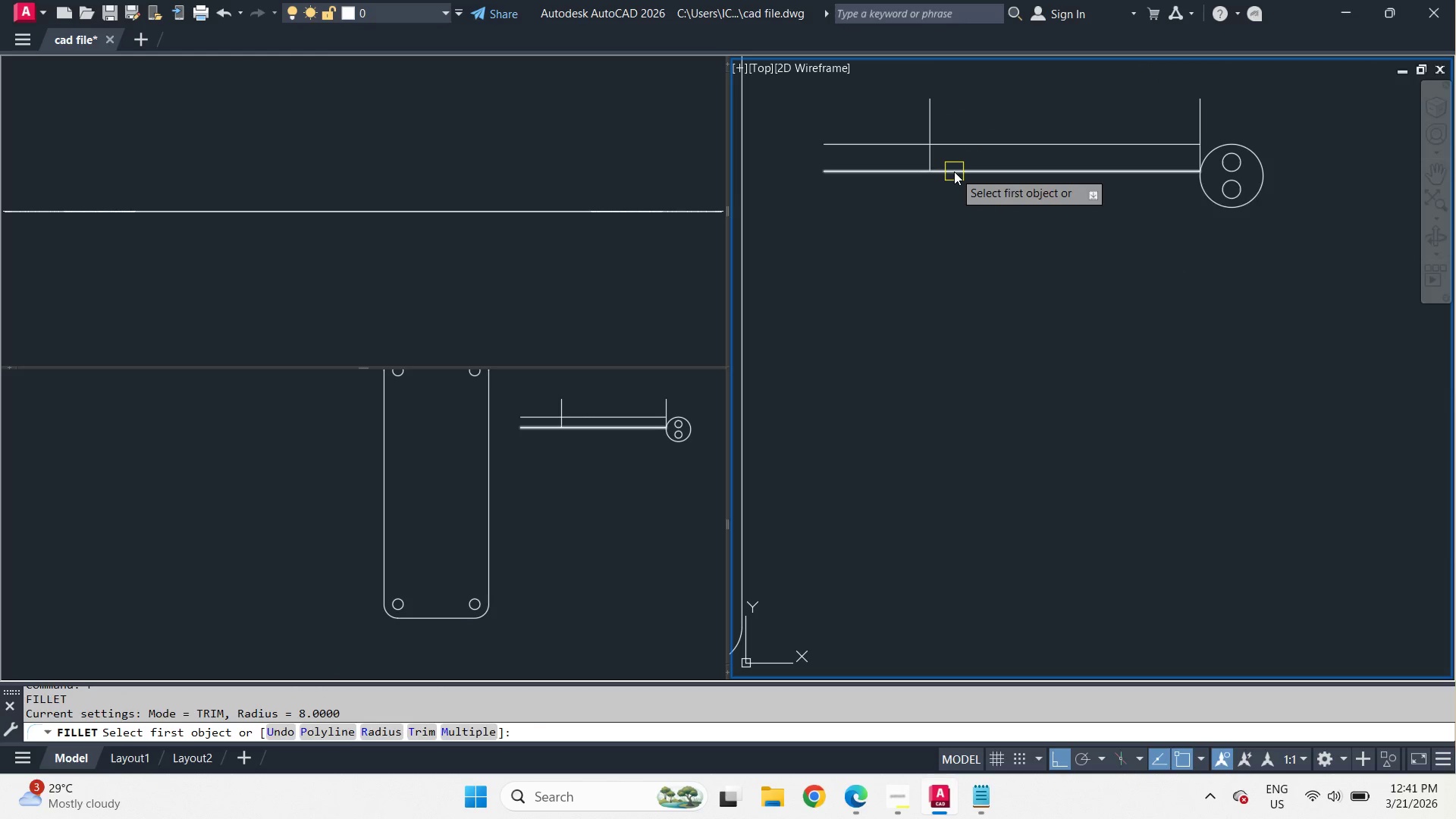 
left_click([954, 171])
 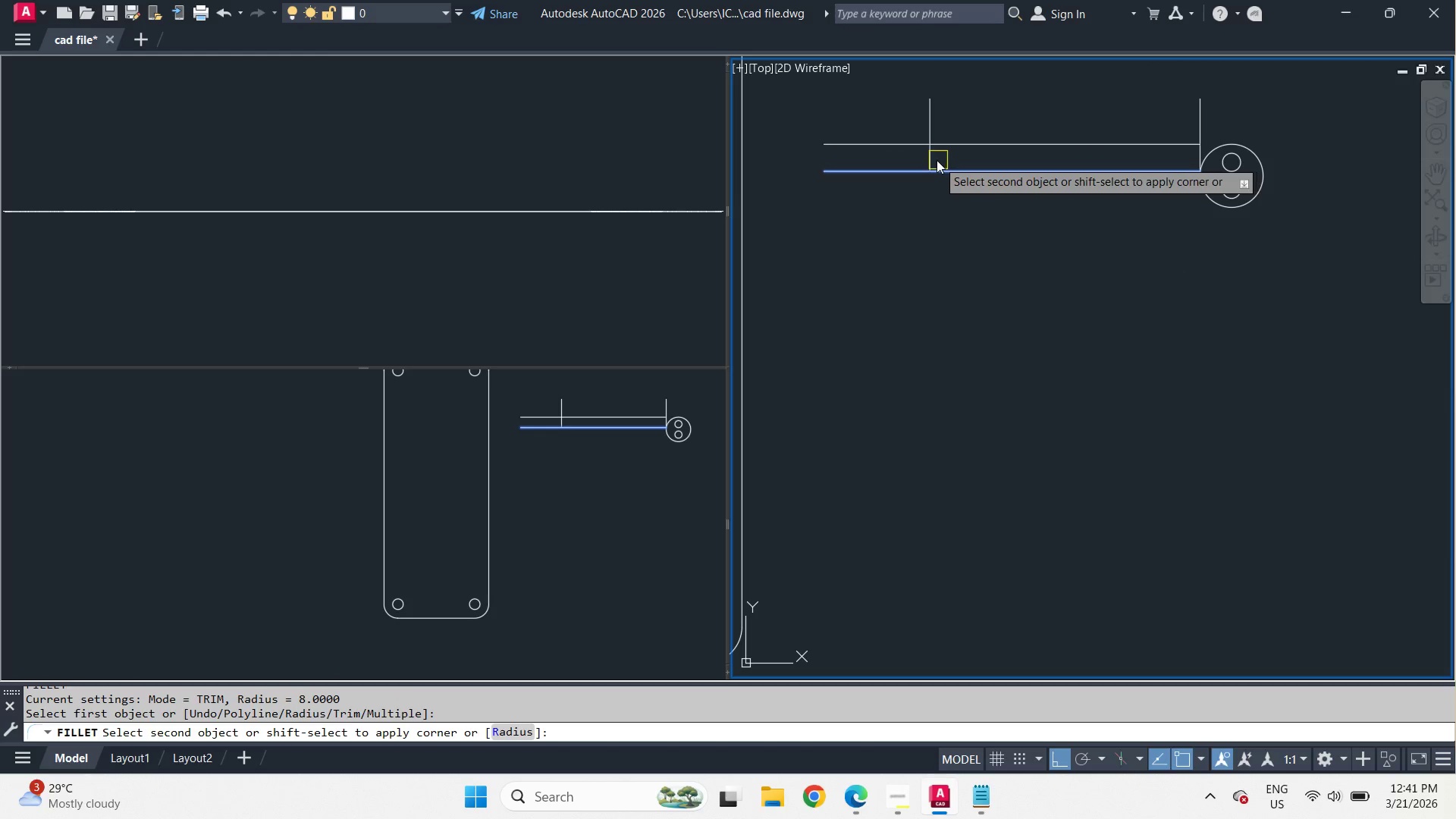 
scroll: coordinate [958, 115], scroll_direction: down, amount: 1.0
 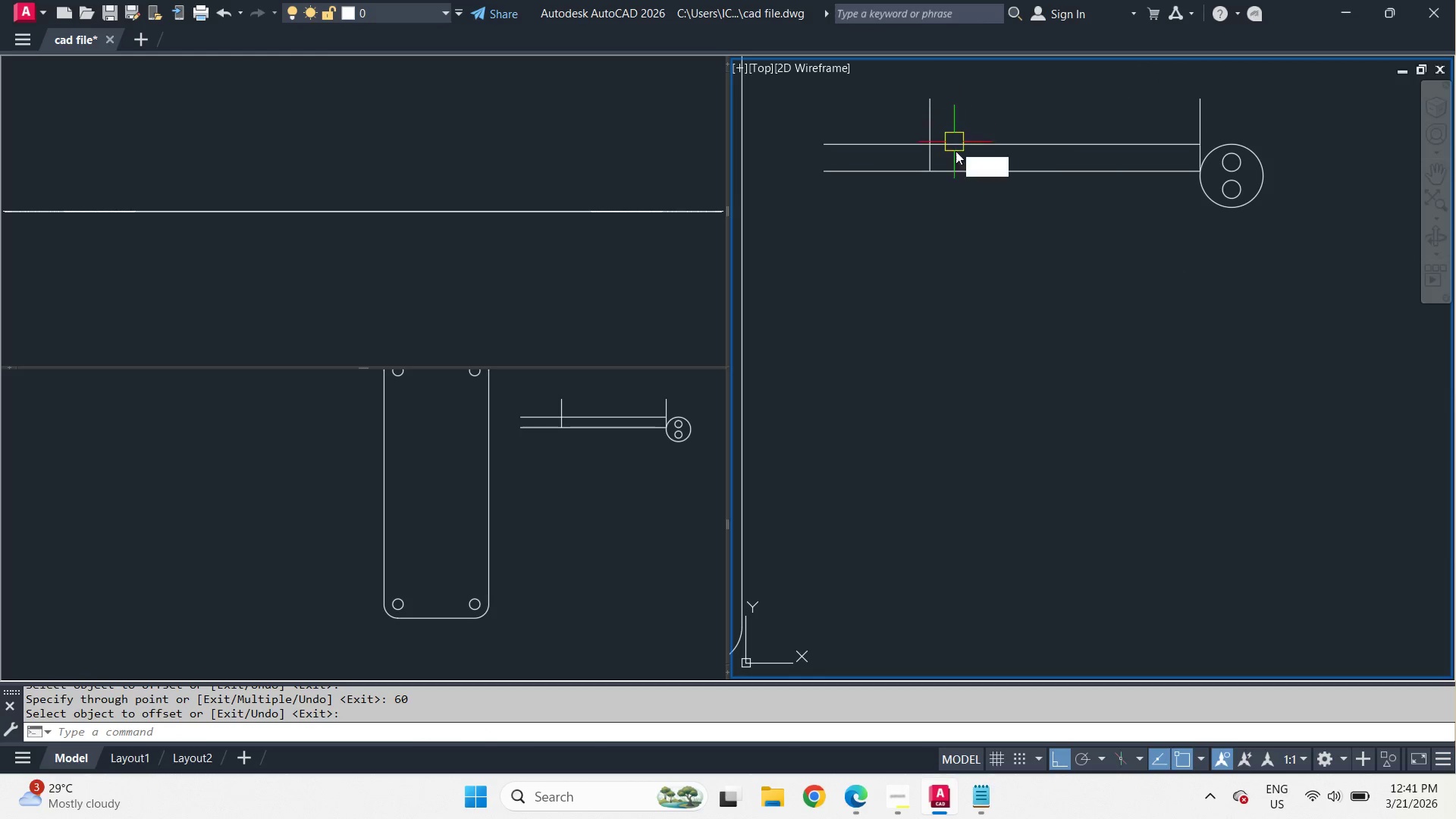 
left_click([934, 160])
 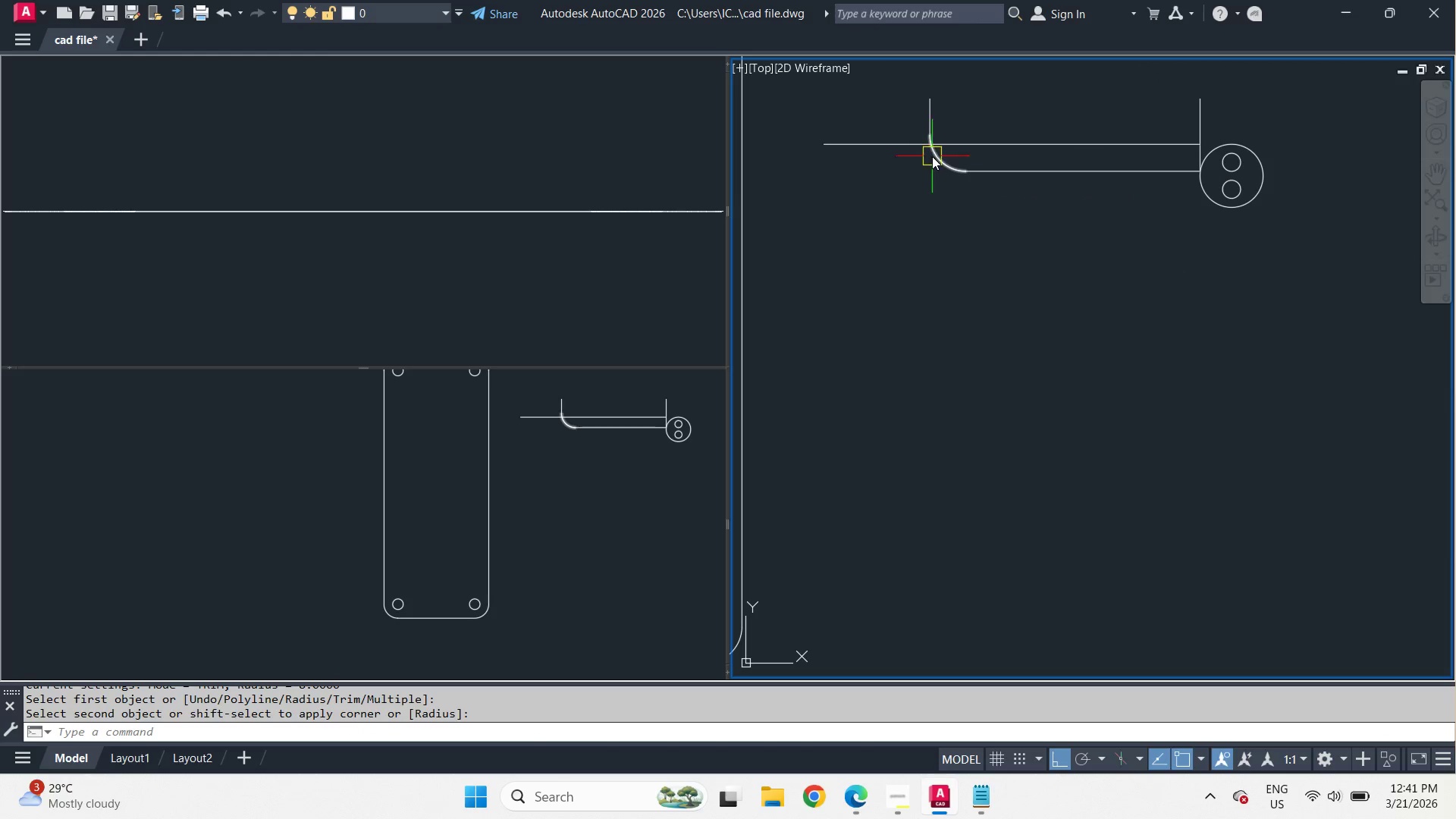 
key(Control+ControlLeft)
 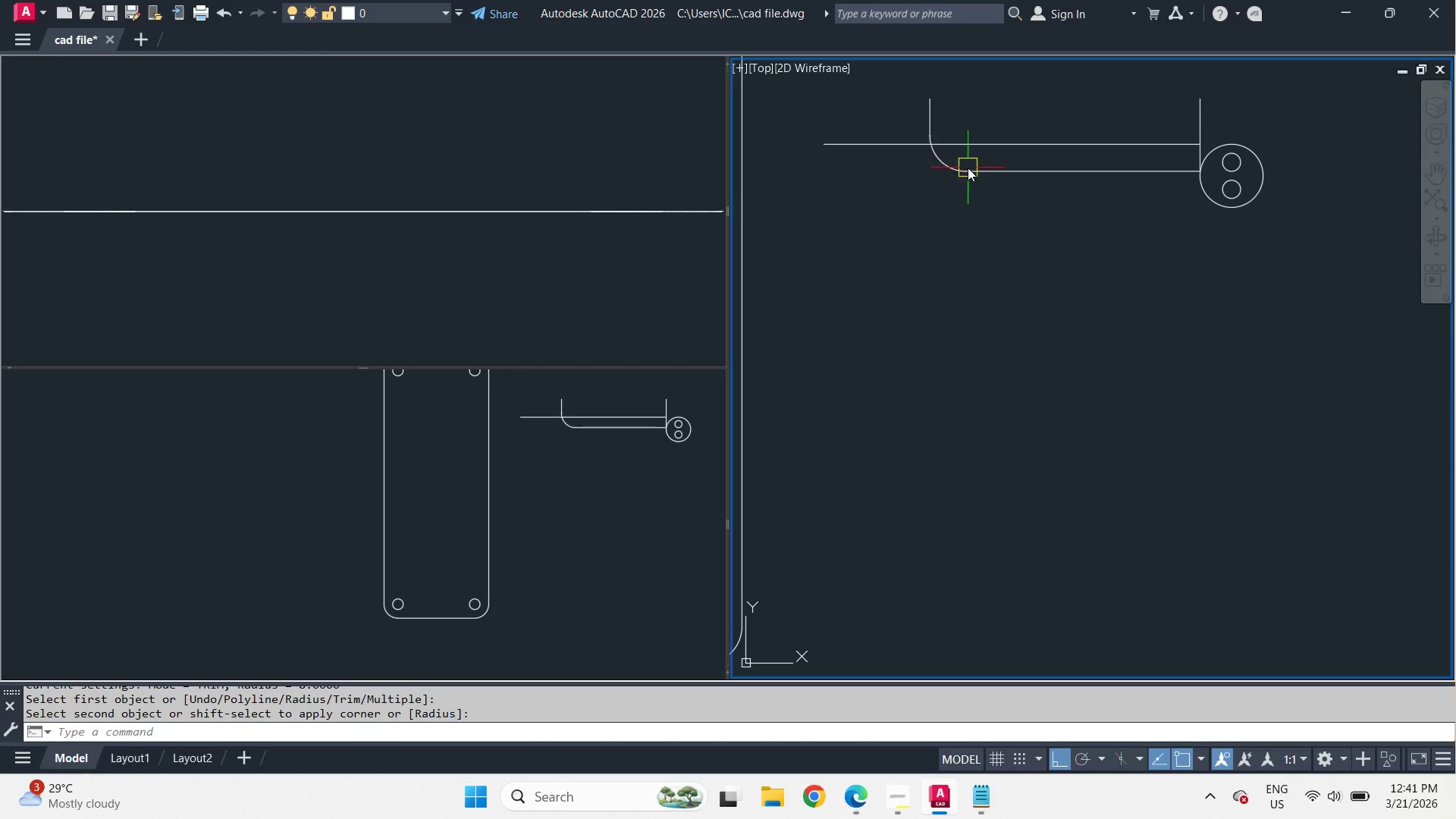 
key(Control+Z)
 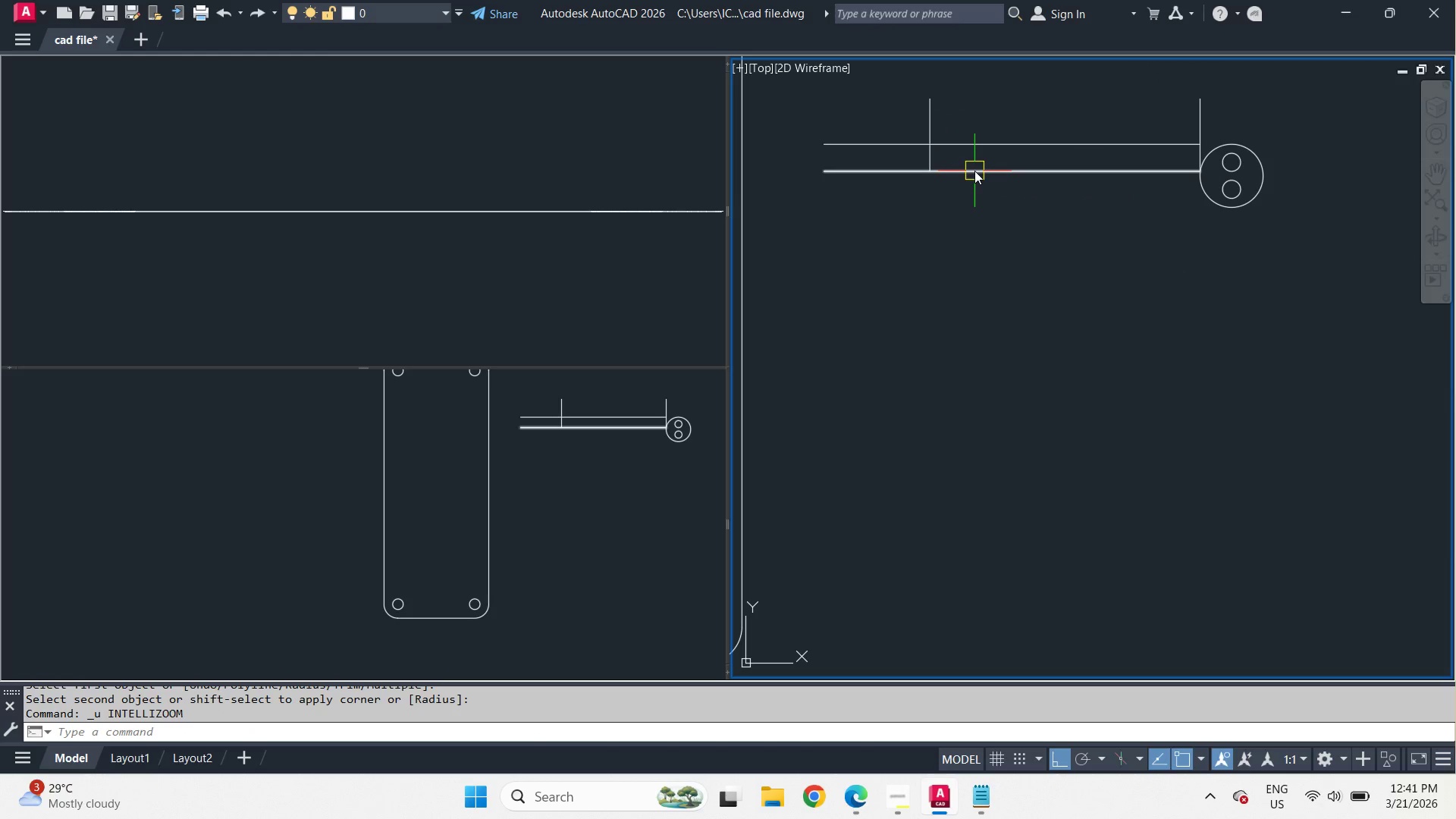 
key(F)
 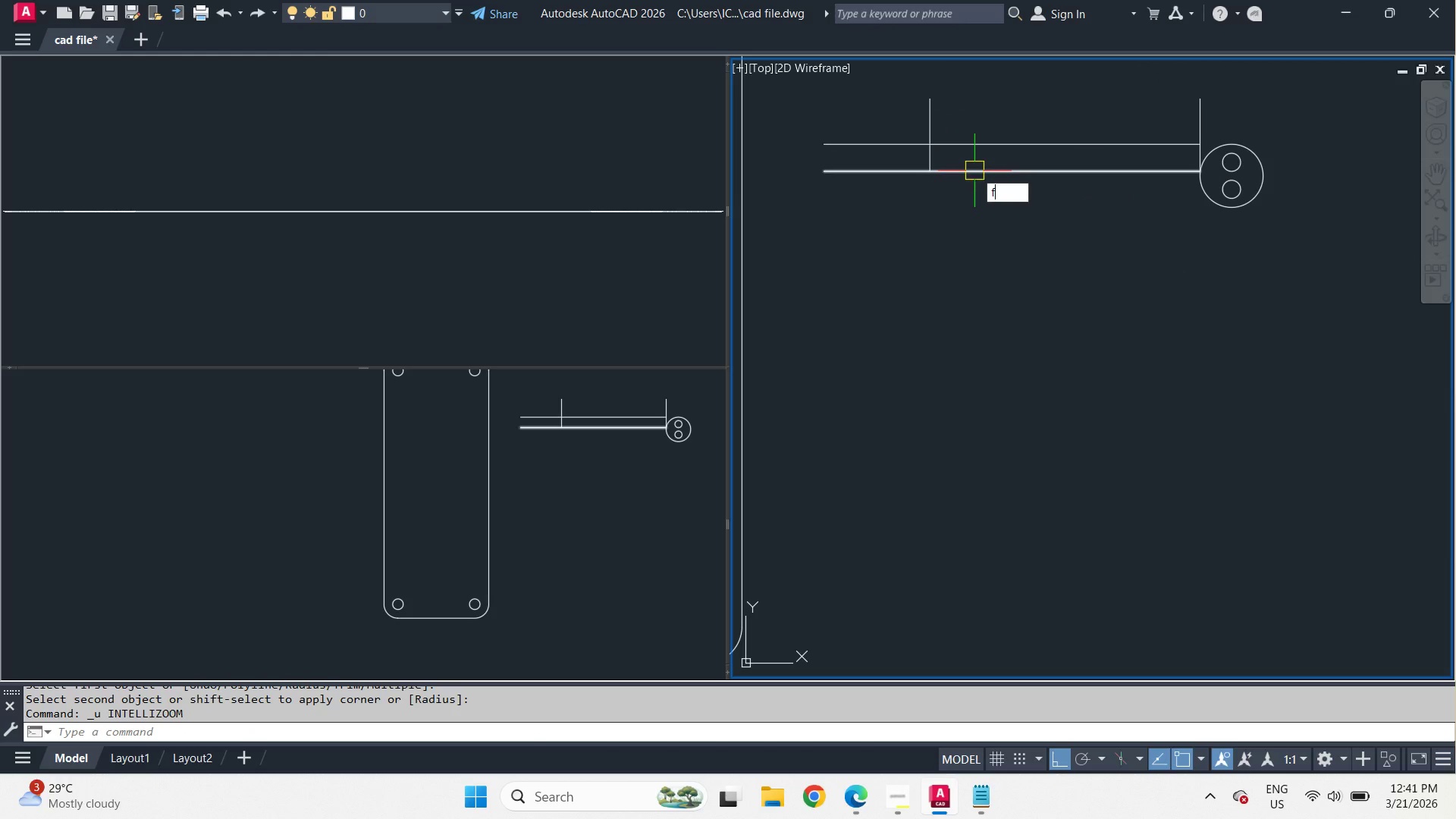 
key(Space)
 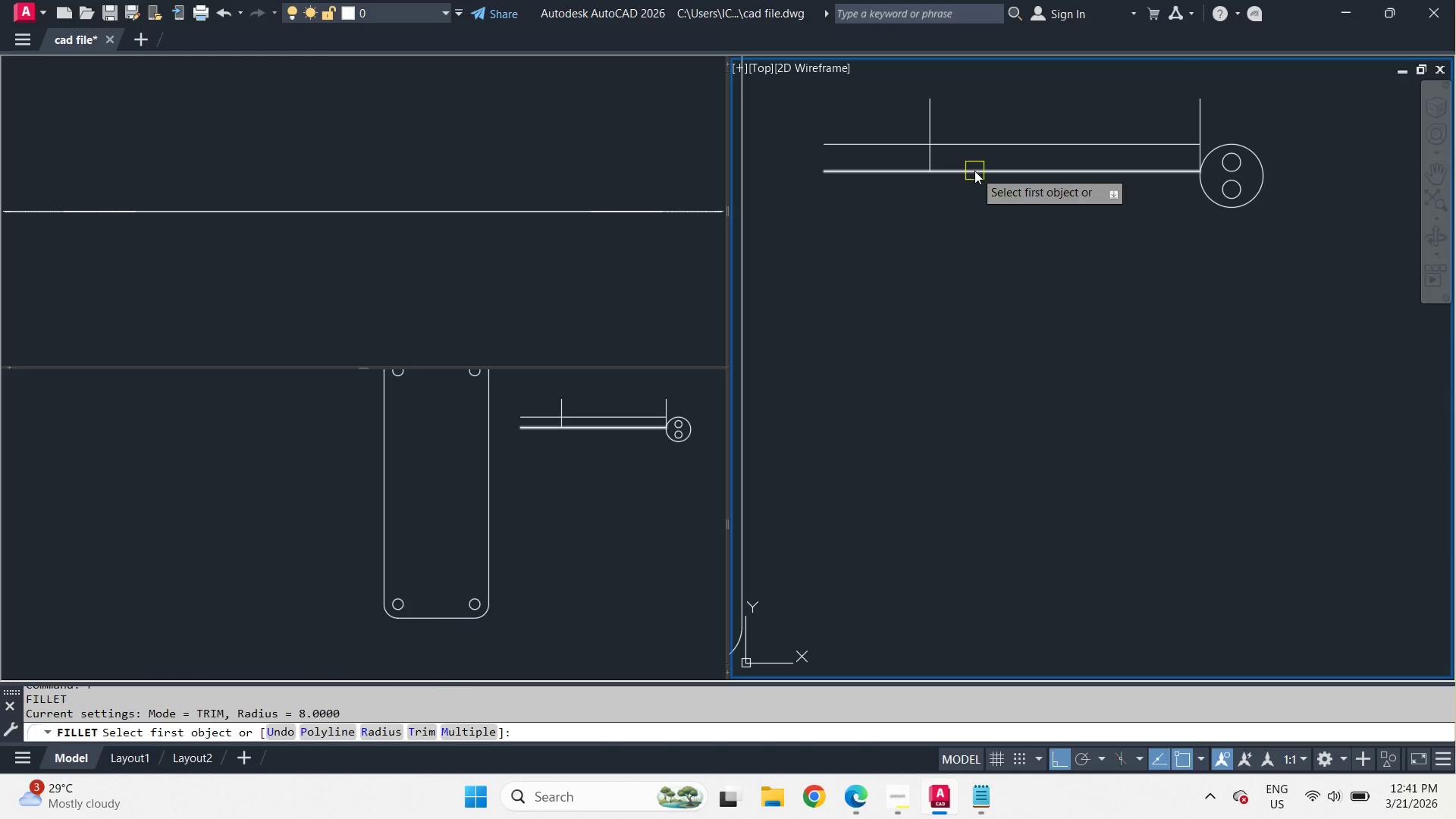 
key(R)
 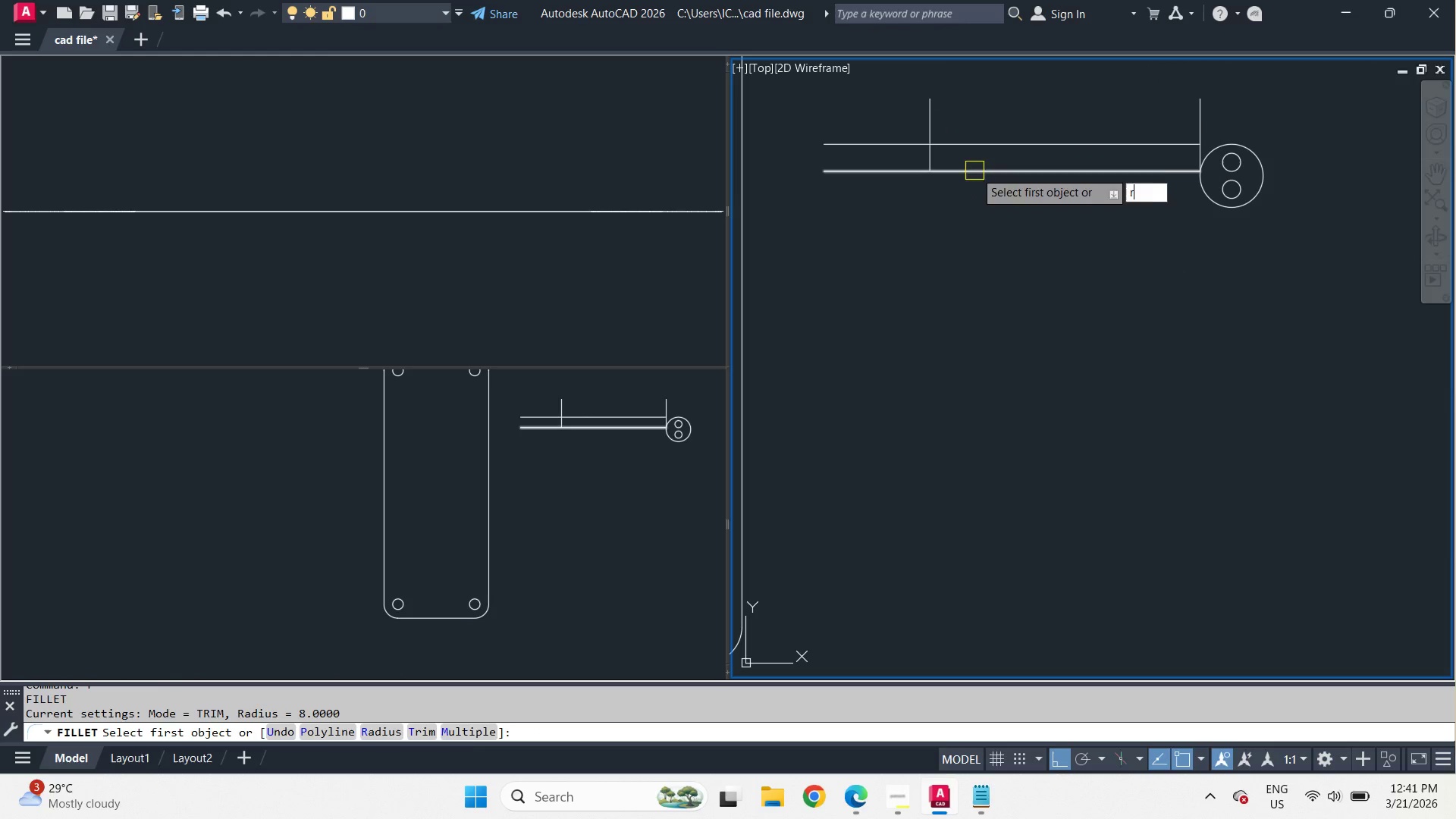 
key(Space)
 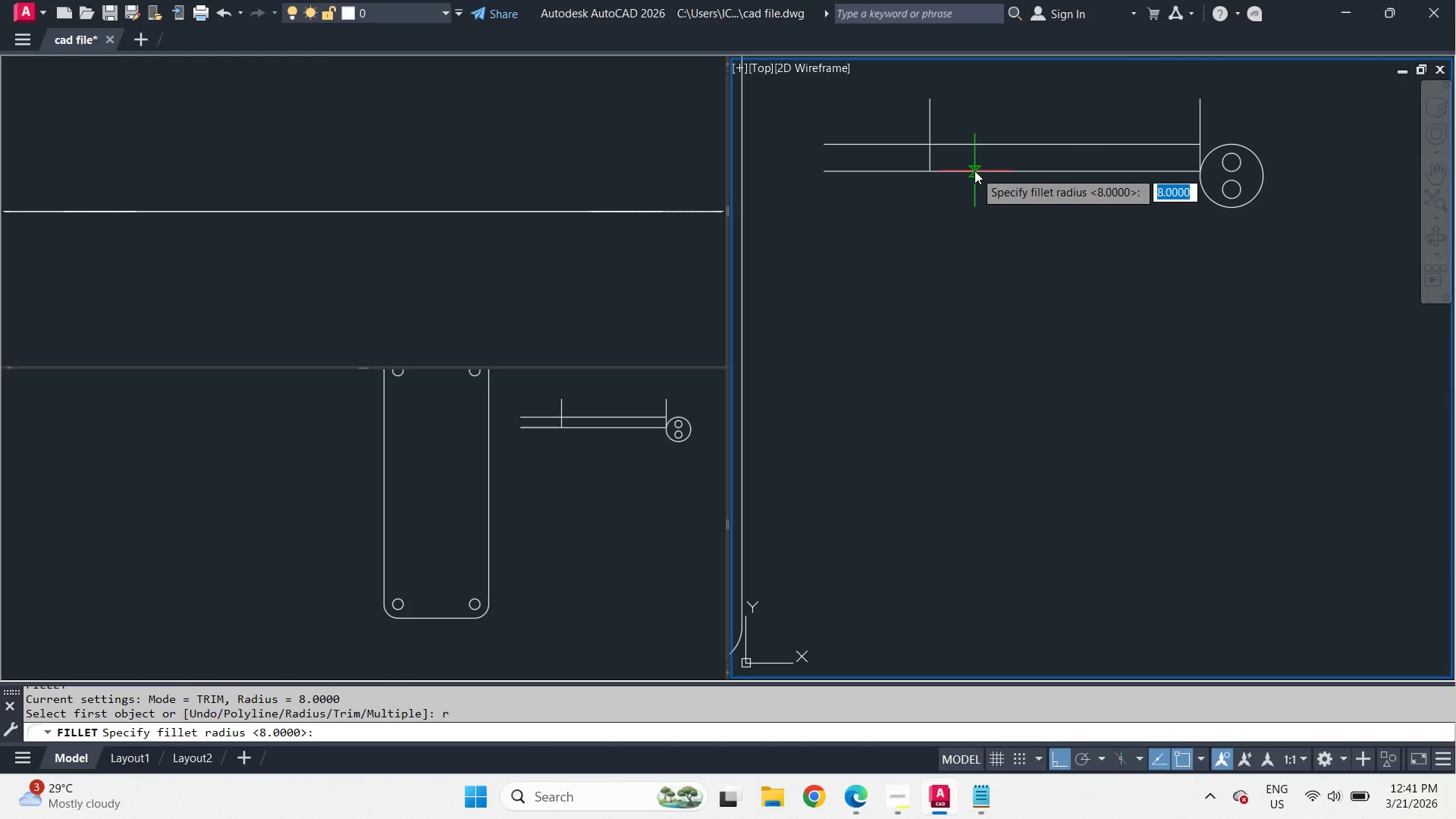 
key(0)
 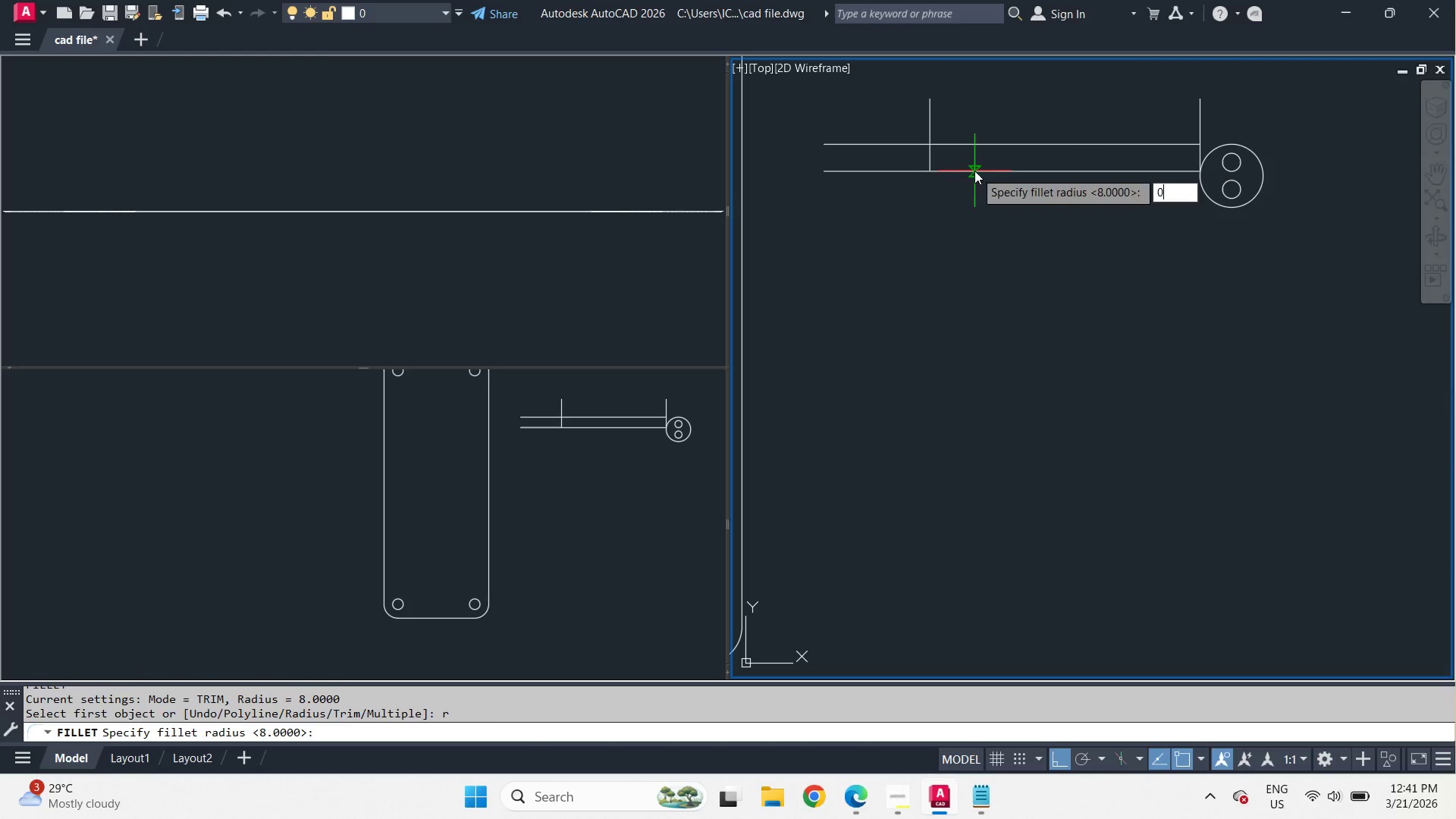 
key(Space)
 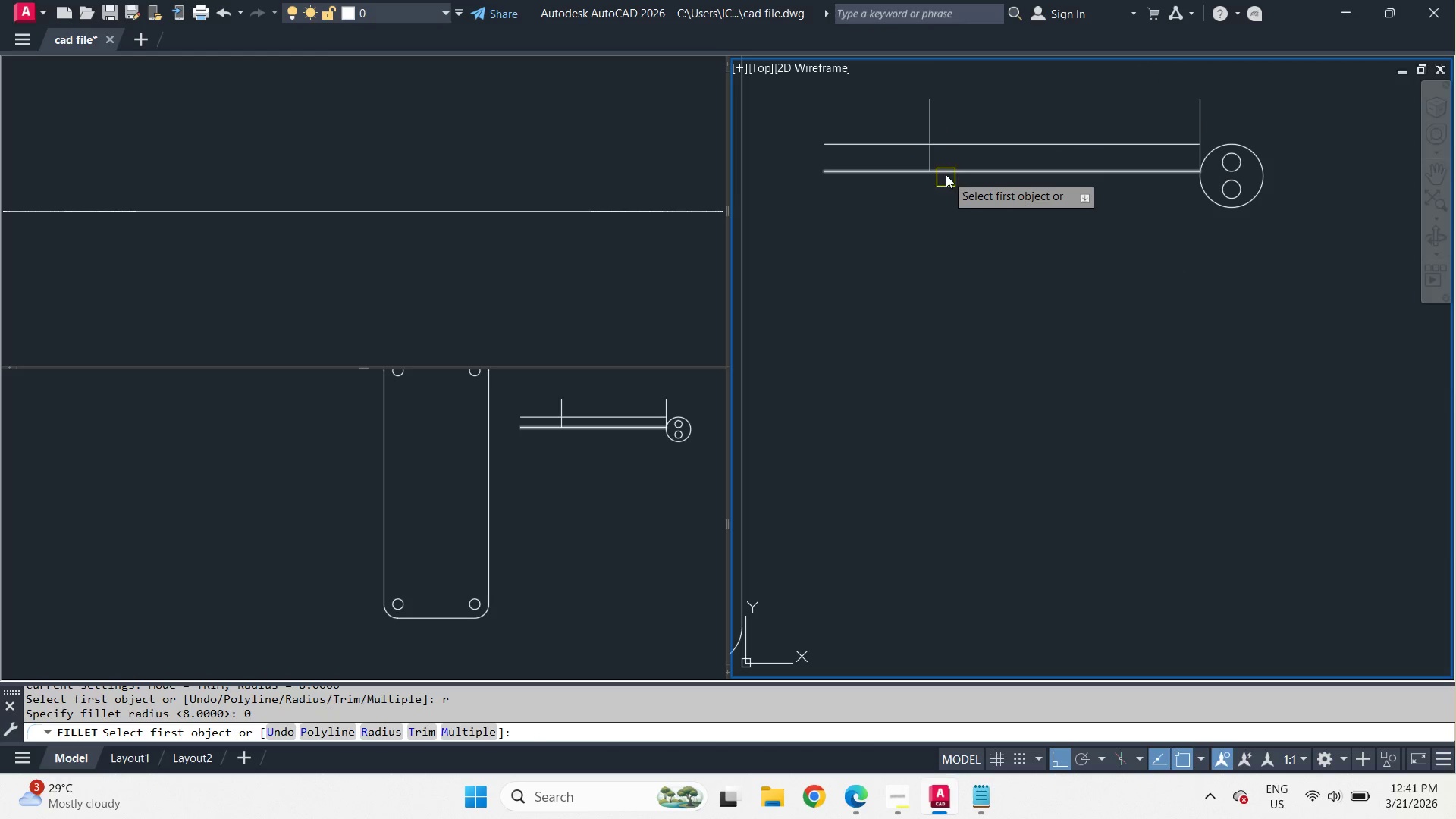 
left_click([943, 169])
 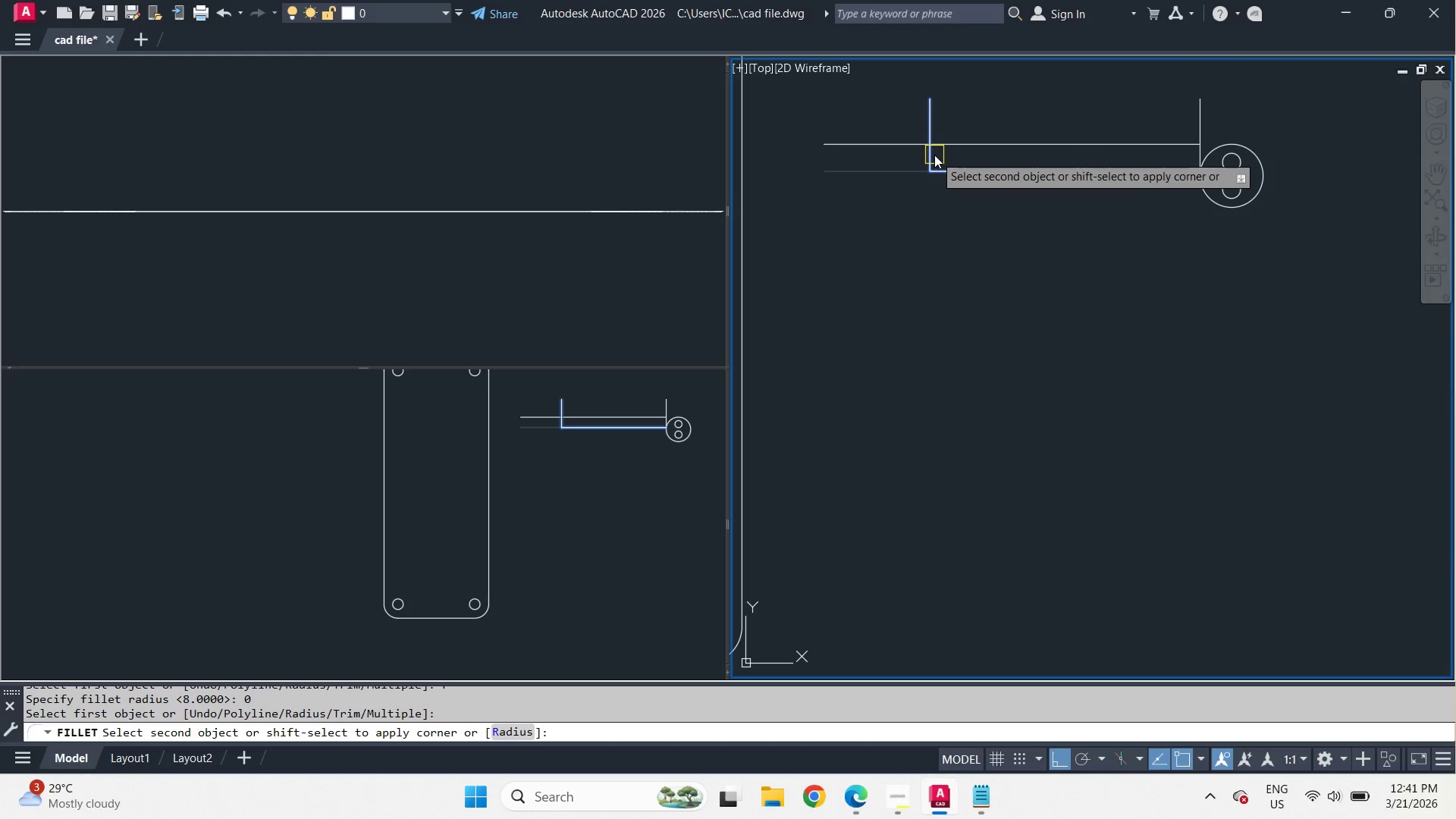 
left_click([934, 155])
 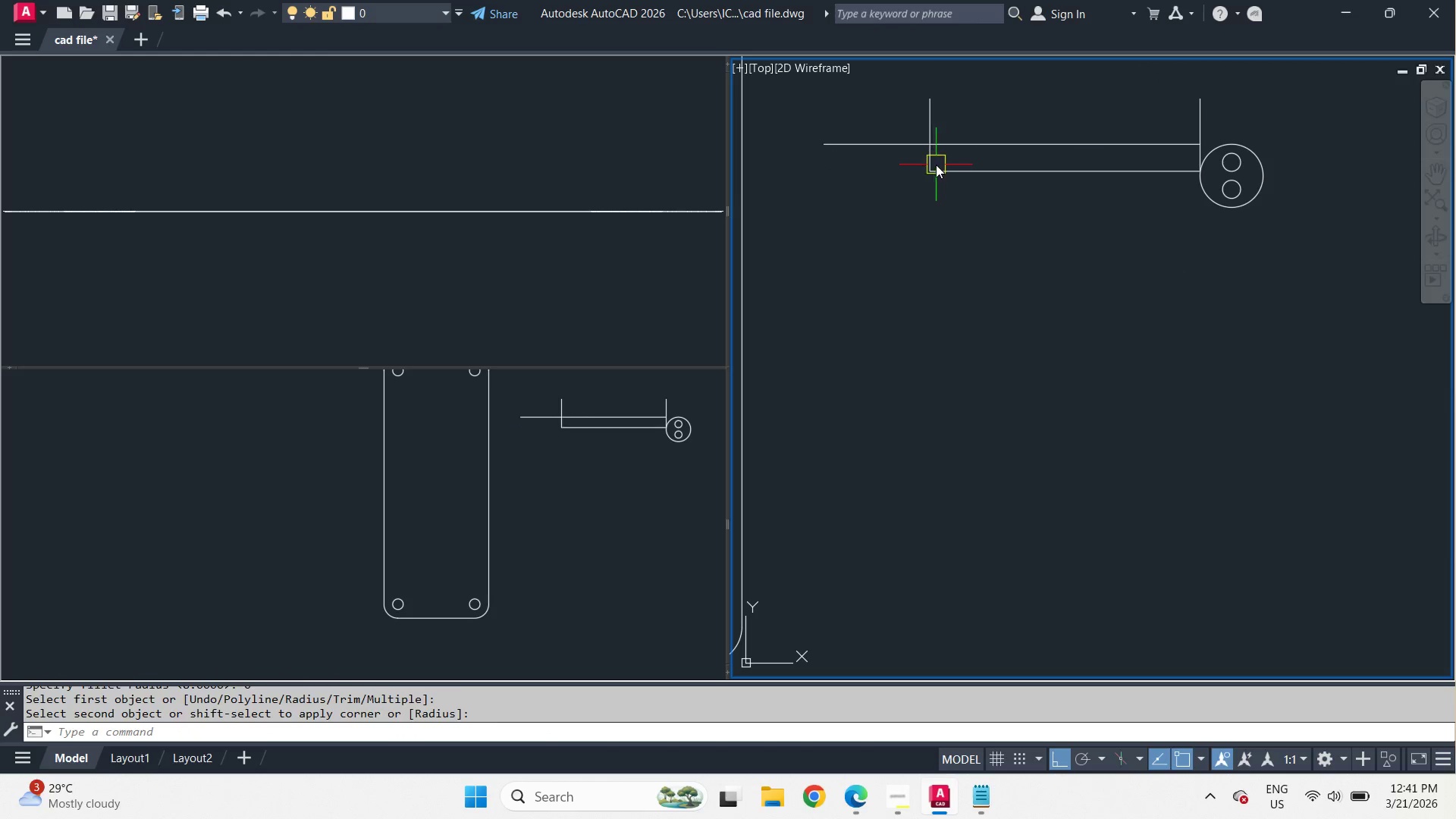 
key(Space)
 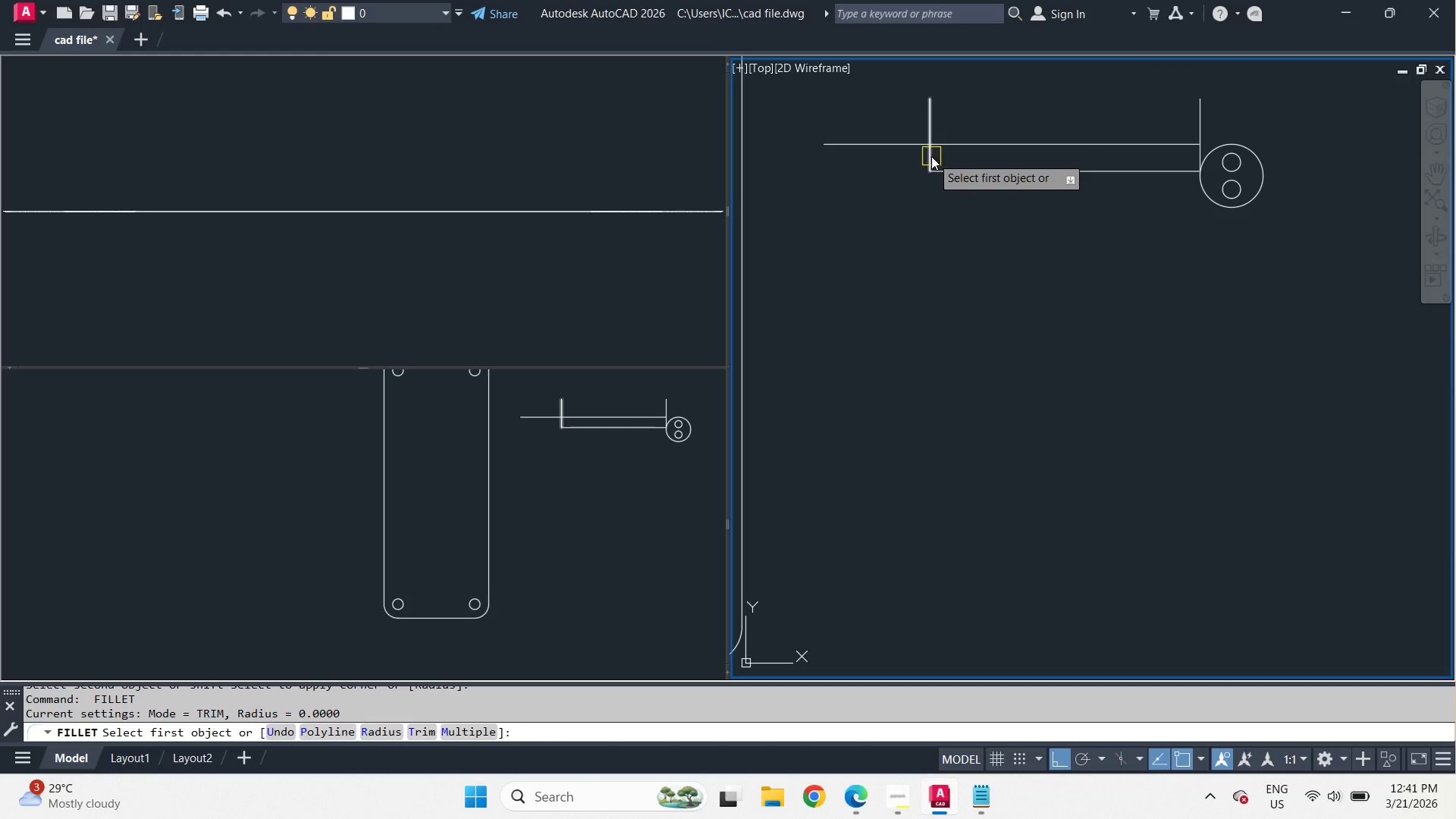 
left_click_drag(start_coordinate=[931, 156], to_coordinate=[936, 158])
 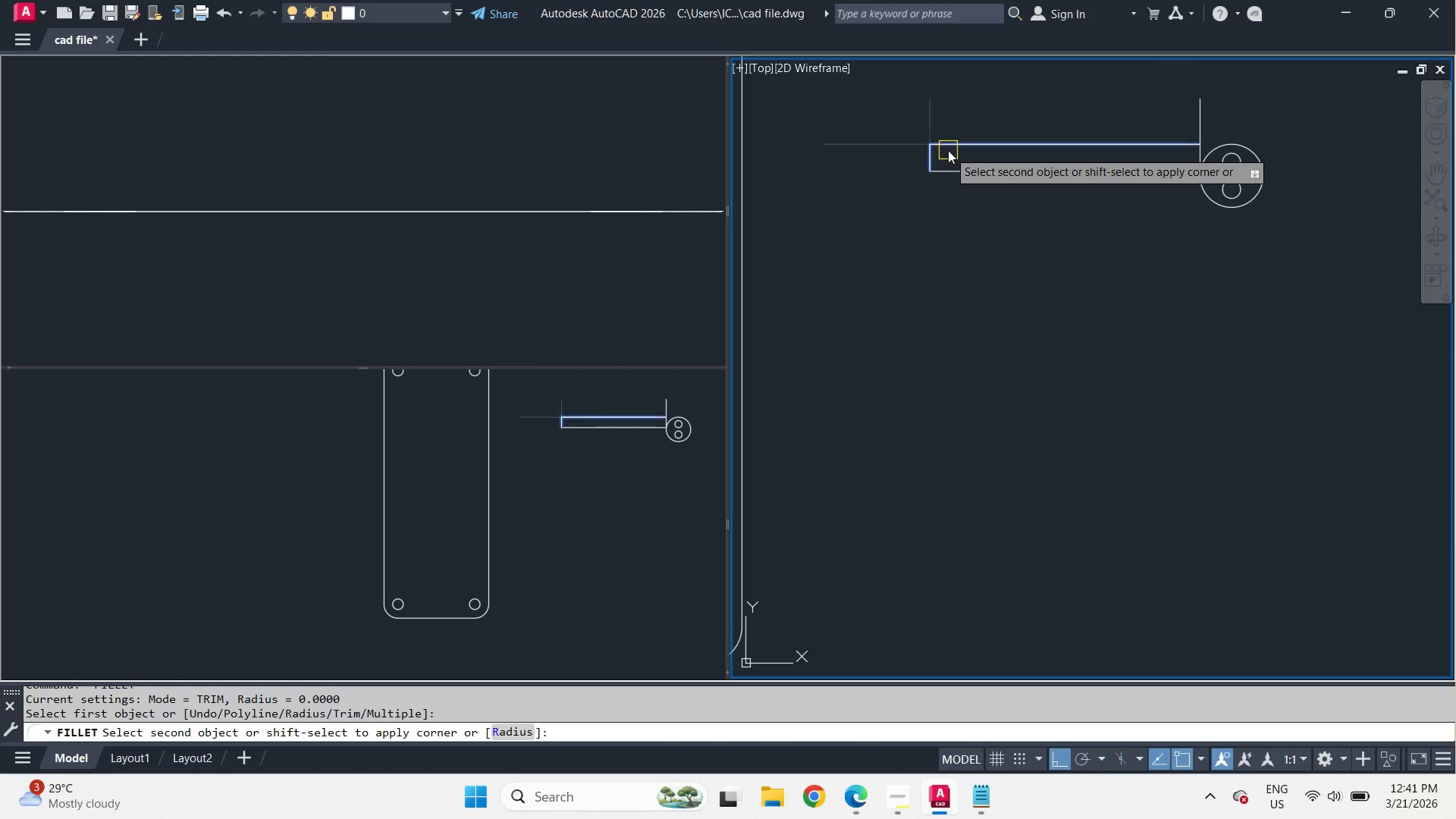 
triple_click([949, 150])
 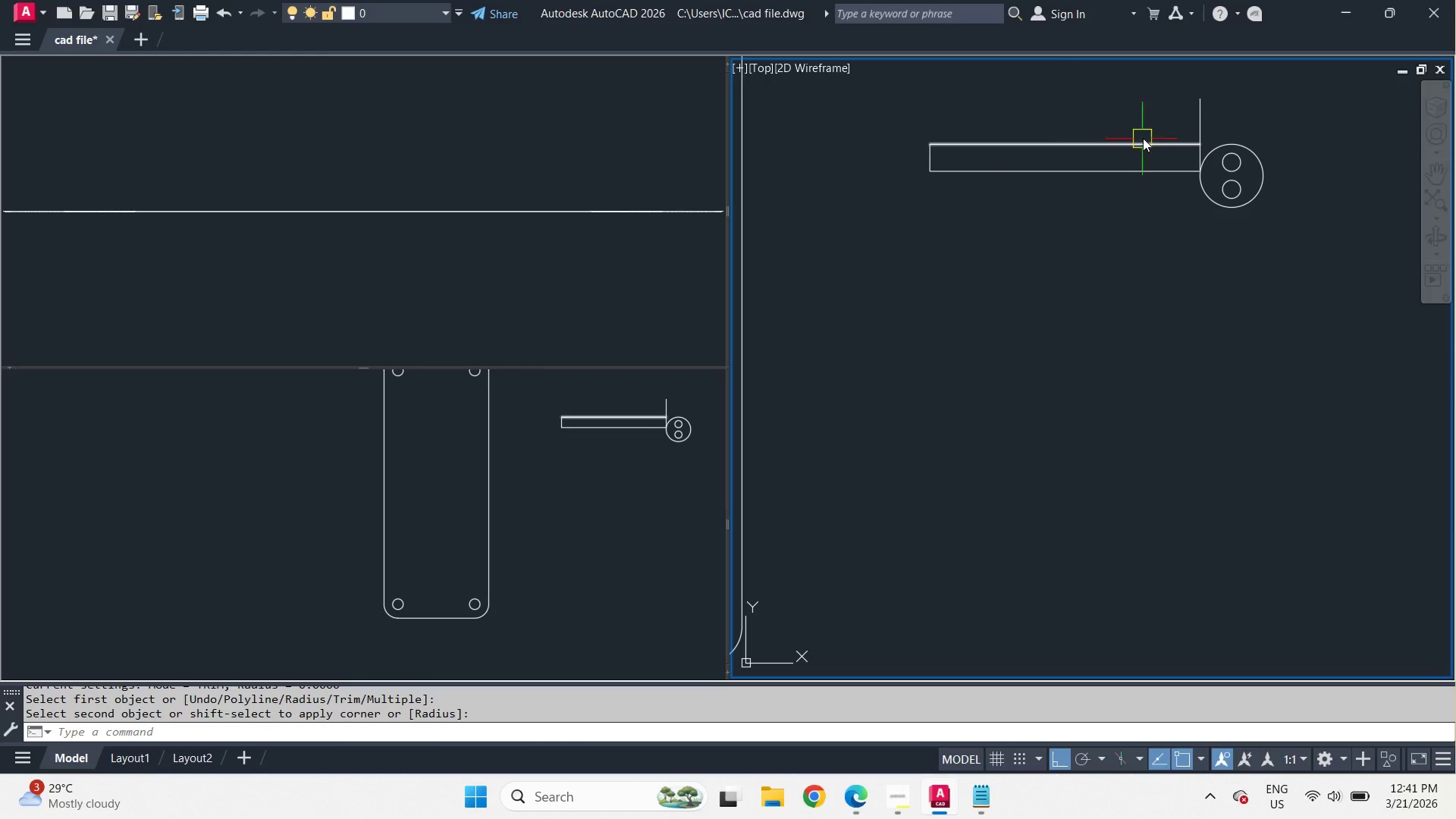 
key(Space)
 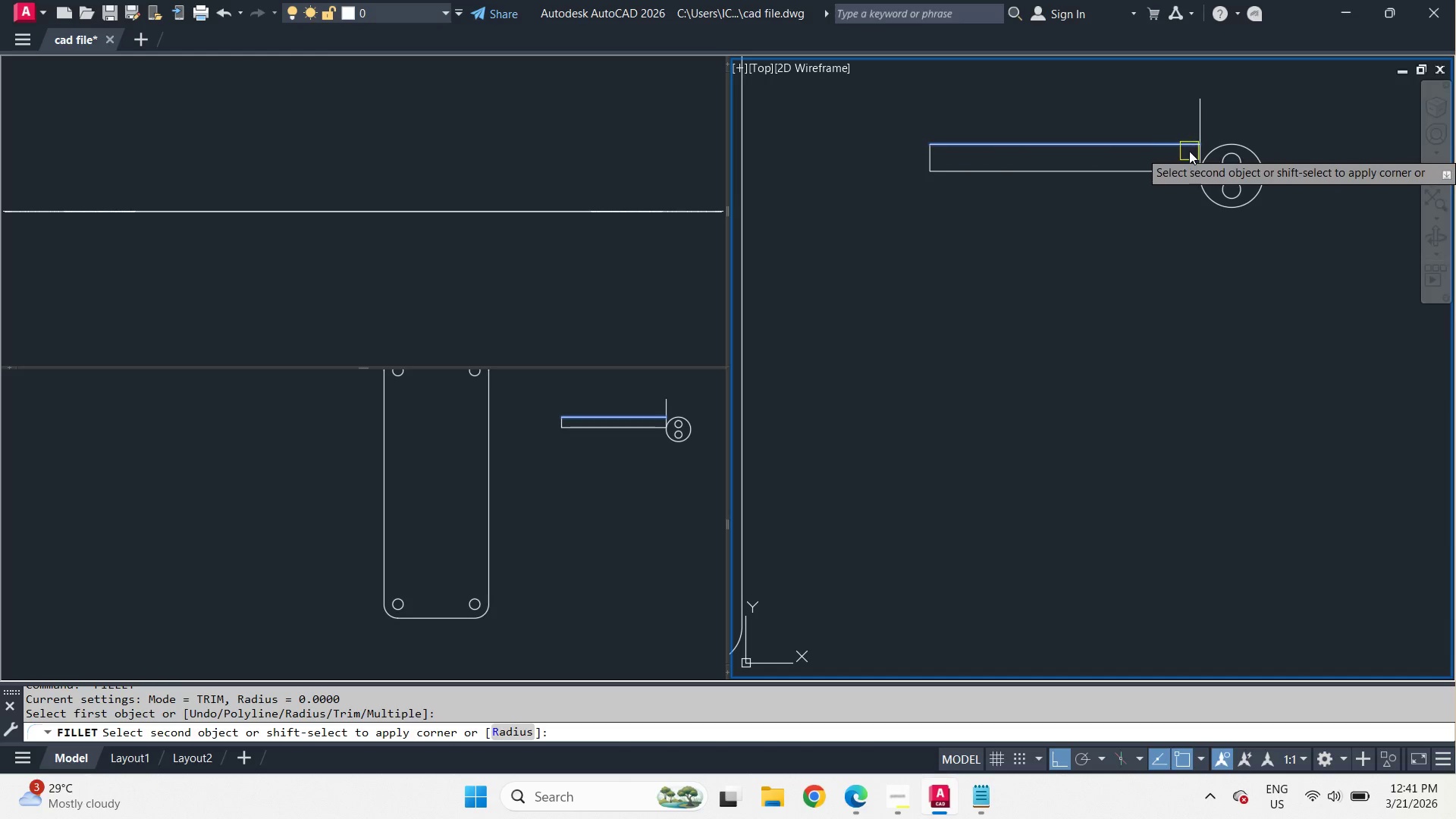 
left_click([1201, 155])
 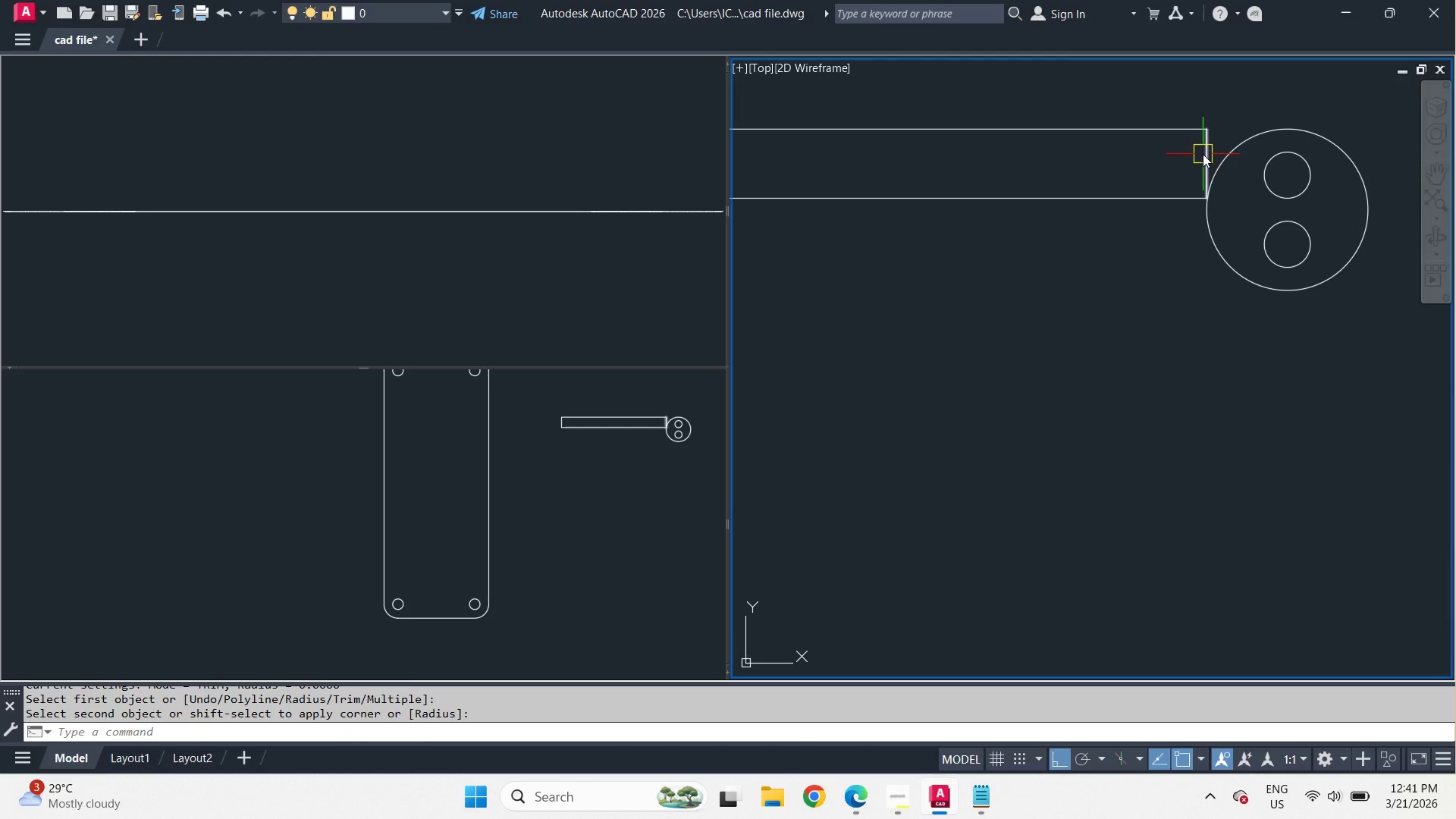 
scroll: coordinate [1197, 153], scroll_direction: up, amount: 2.0
 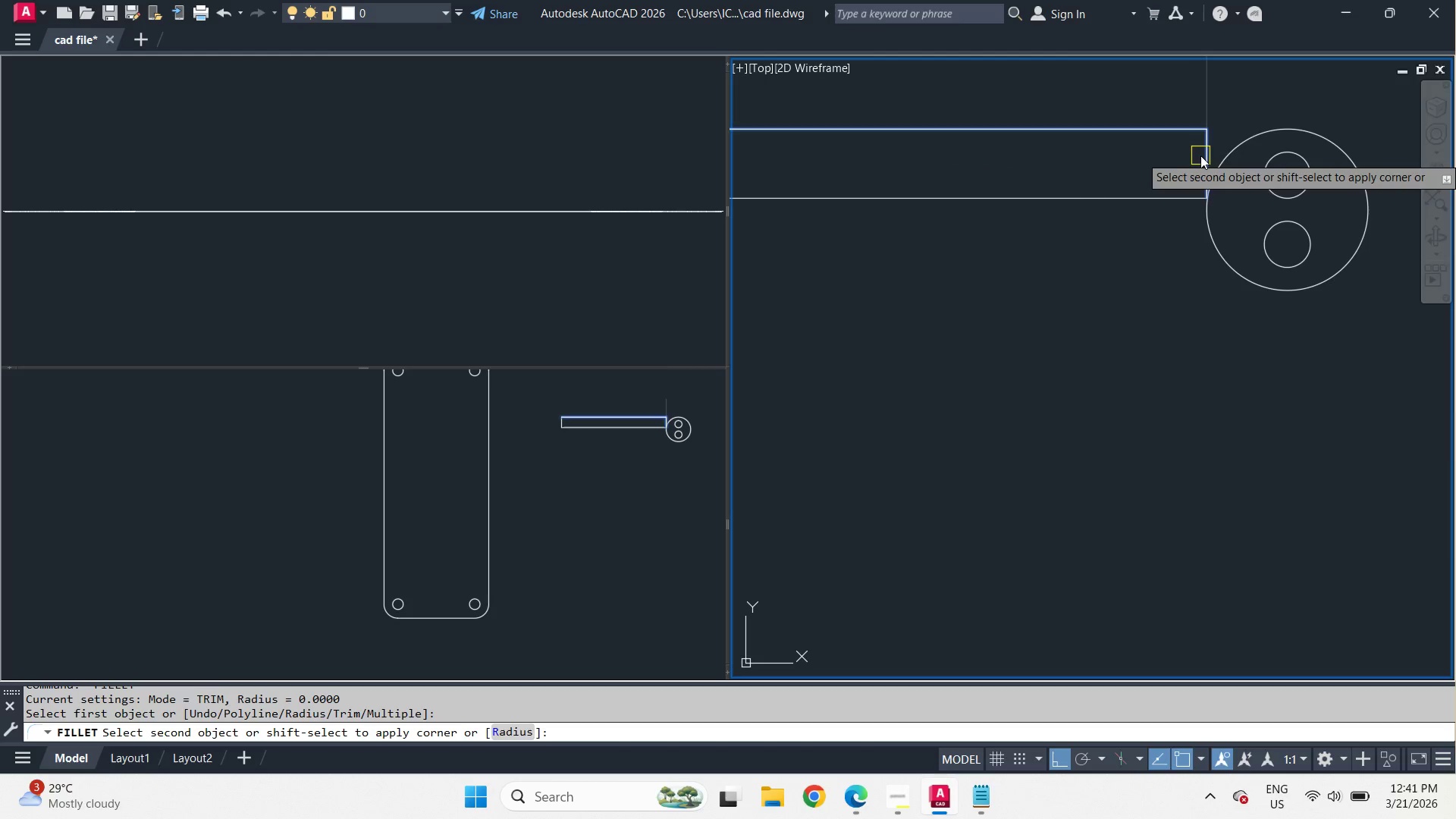 
key(Space)
 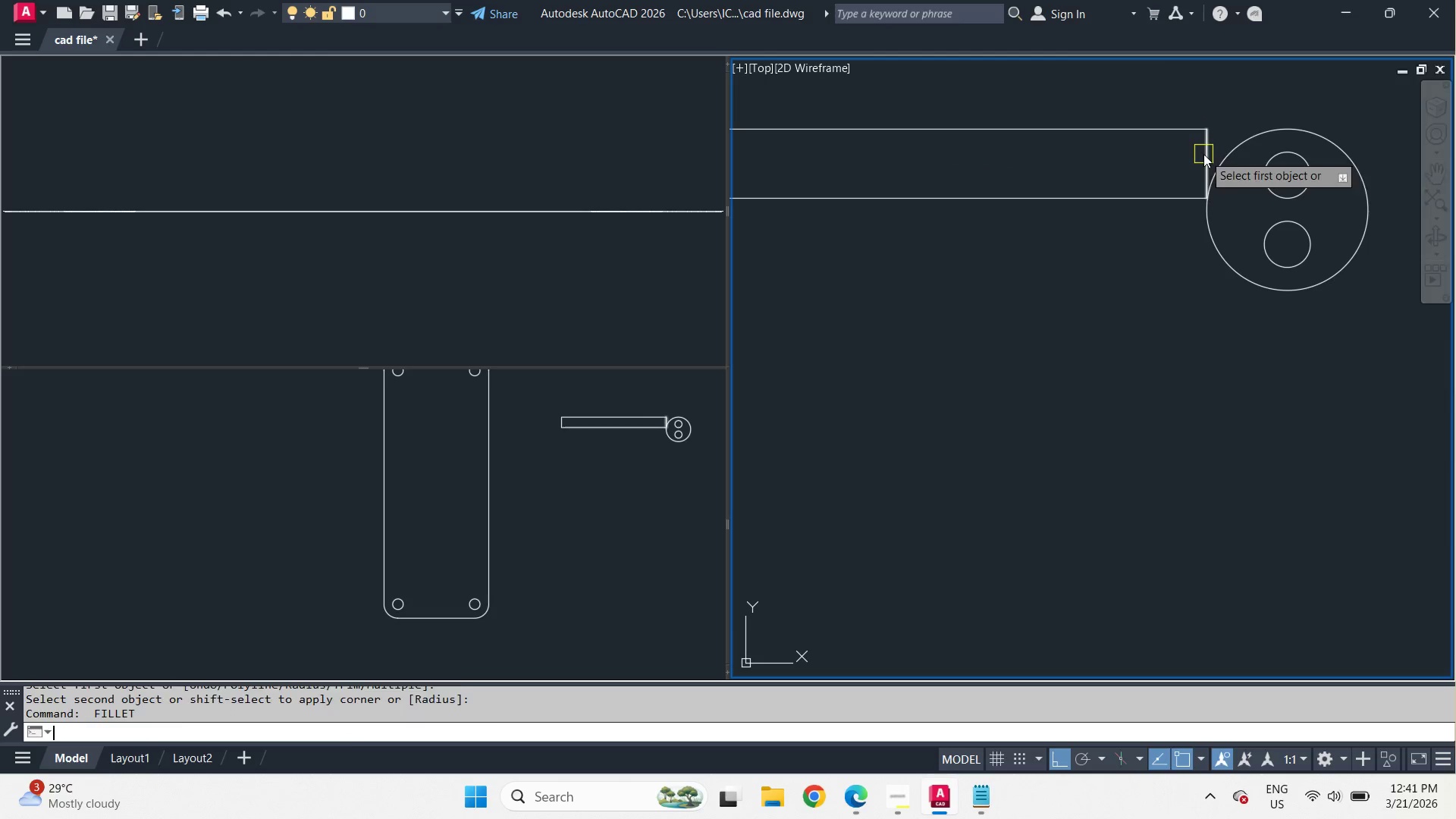 
left_click([1203, 154])
 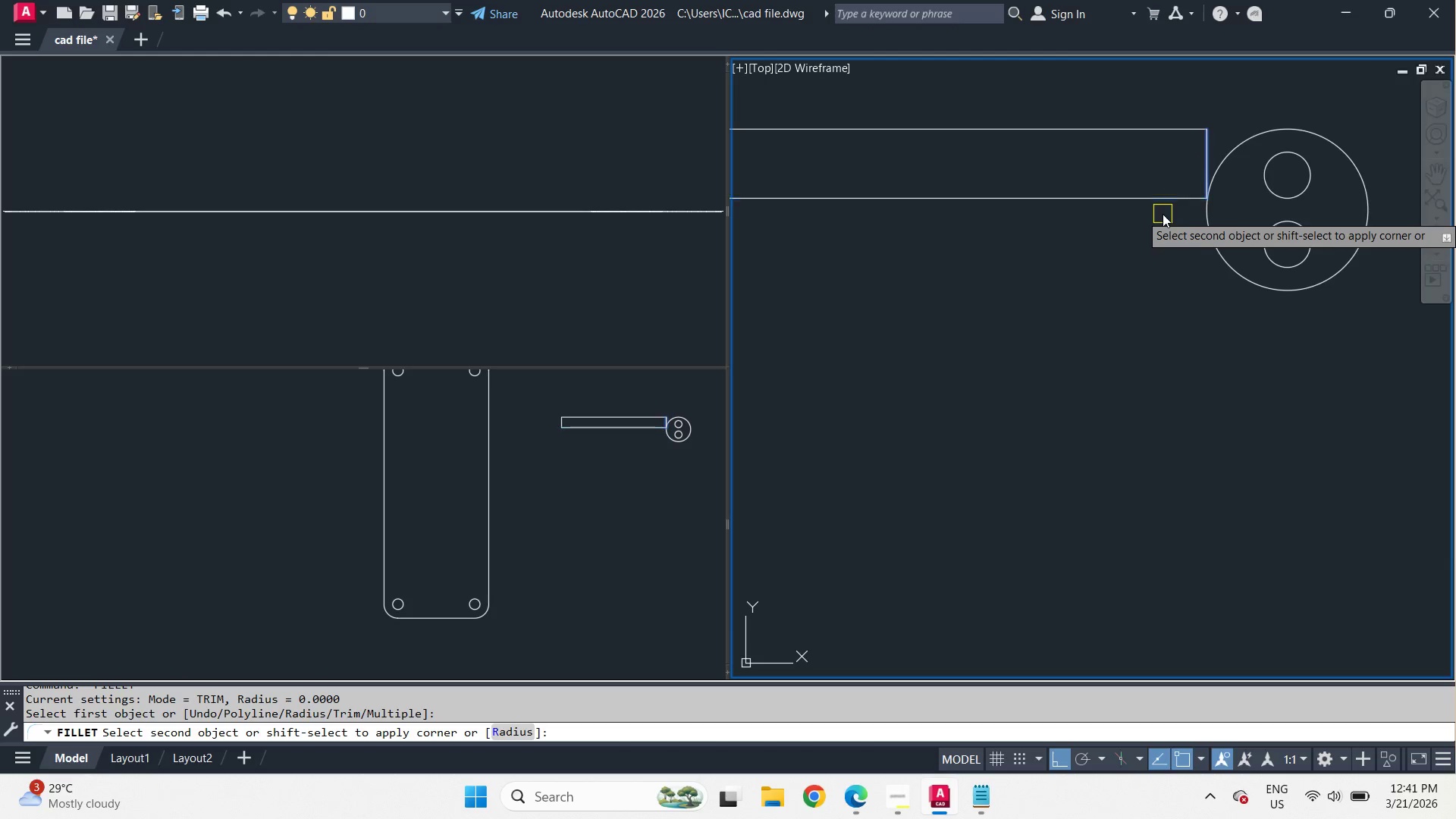 
left_click([1157, 203])
 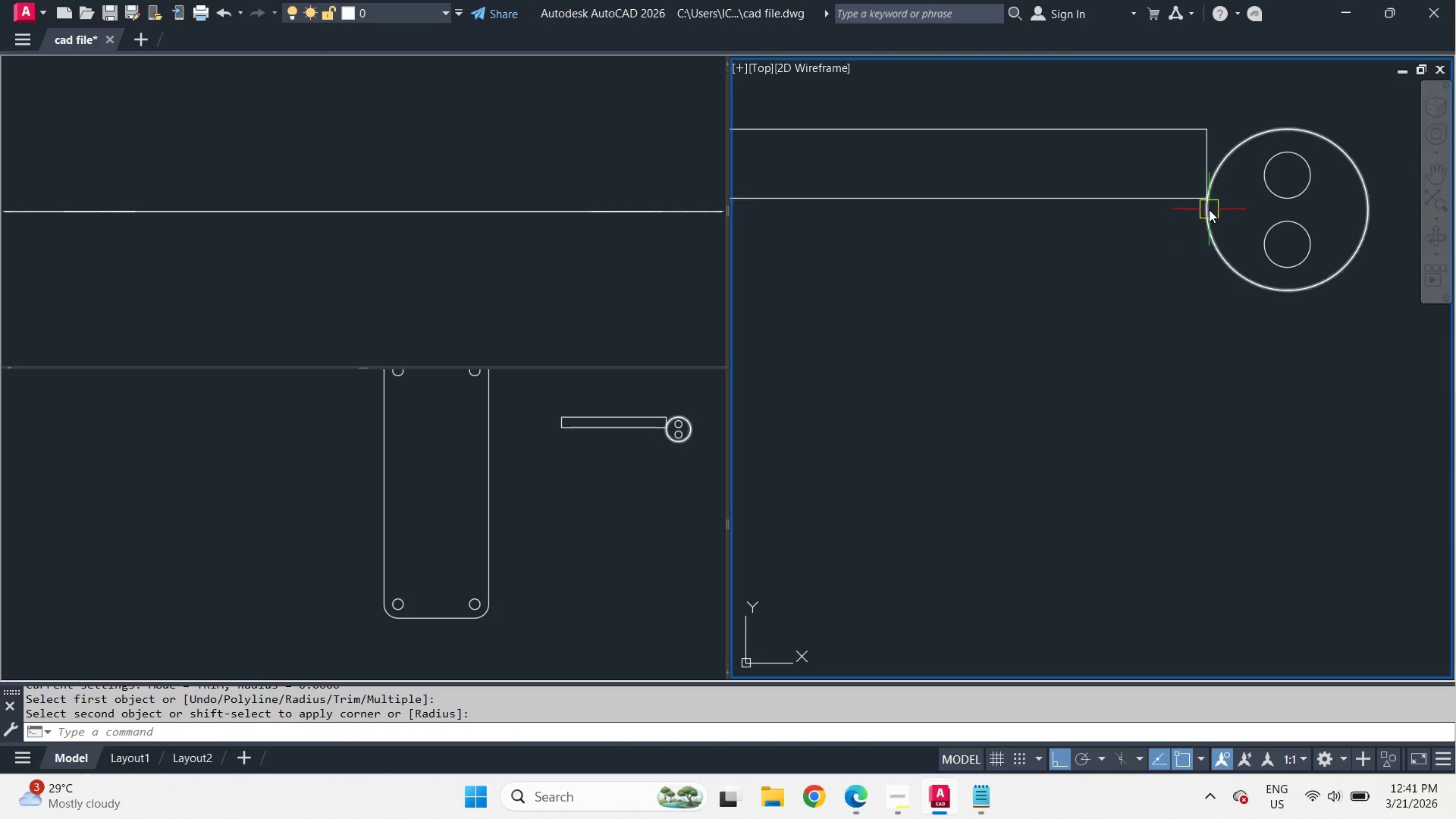 
left_click_drag(start_coordinate=[990, 173], to_coordinate=[1091, 209])
 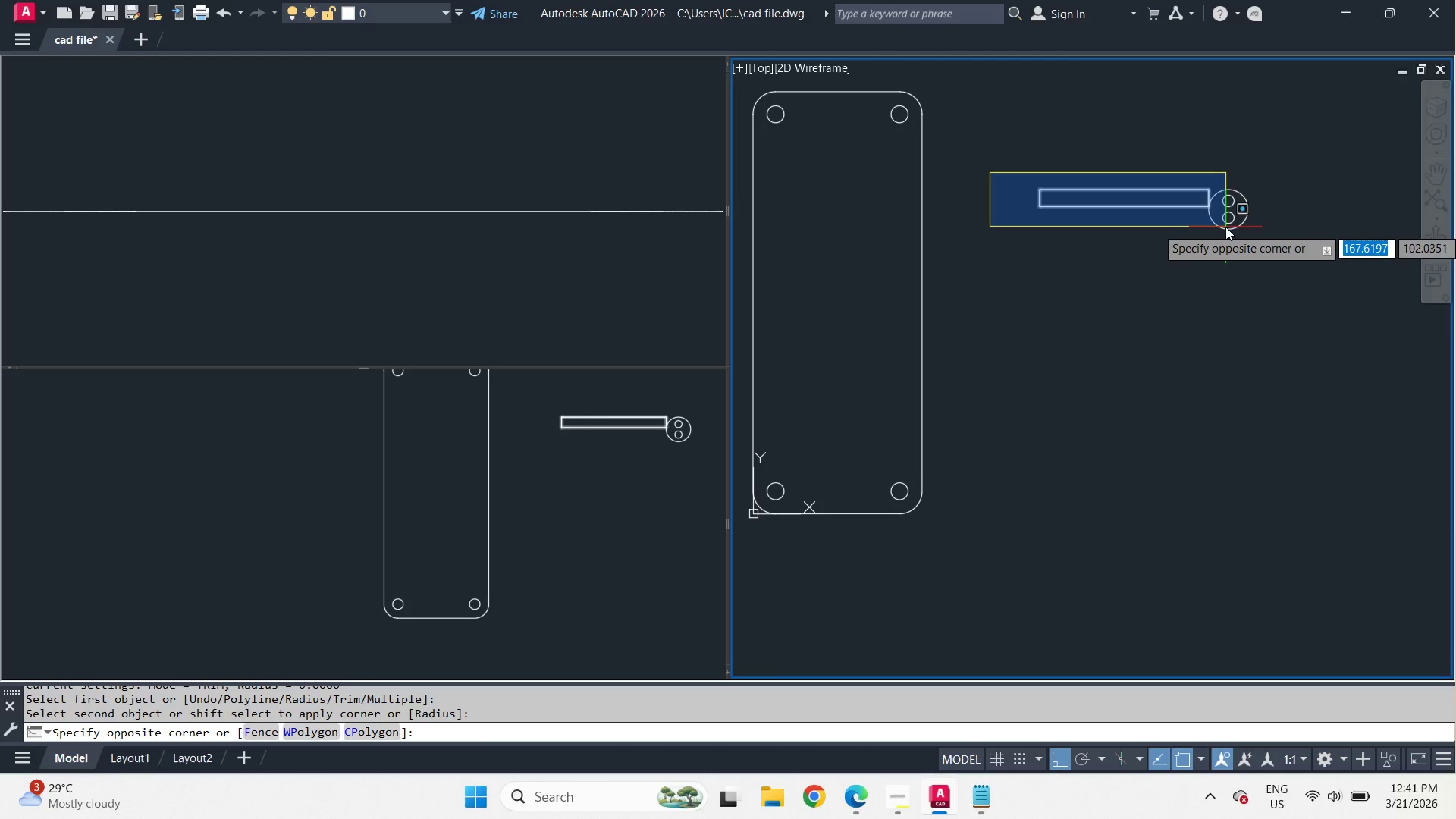 
scroll: coordinate [1209, 209], scroll_direction: down, amount: 3.0
 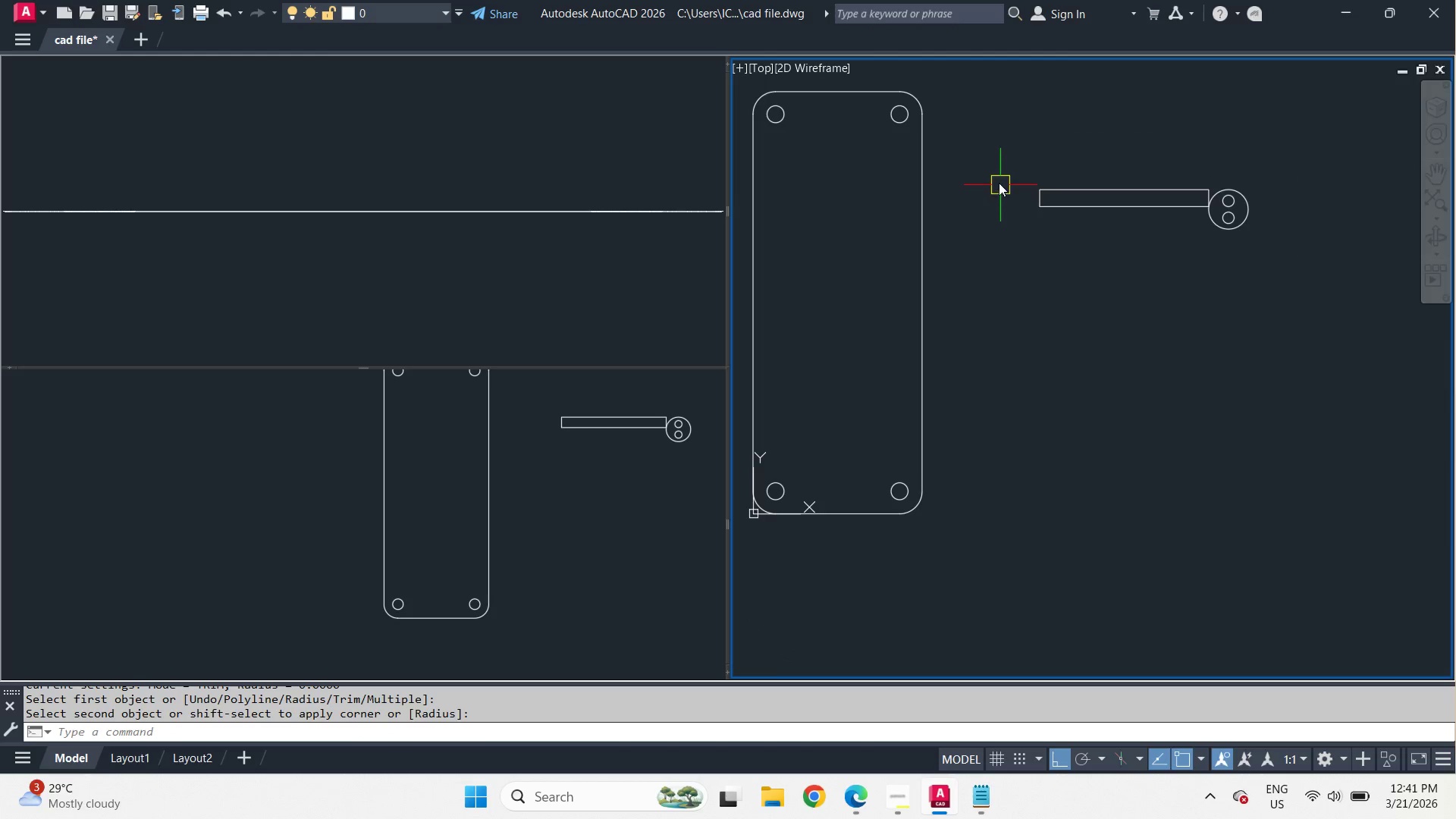 
left_click([1214, 223])
 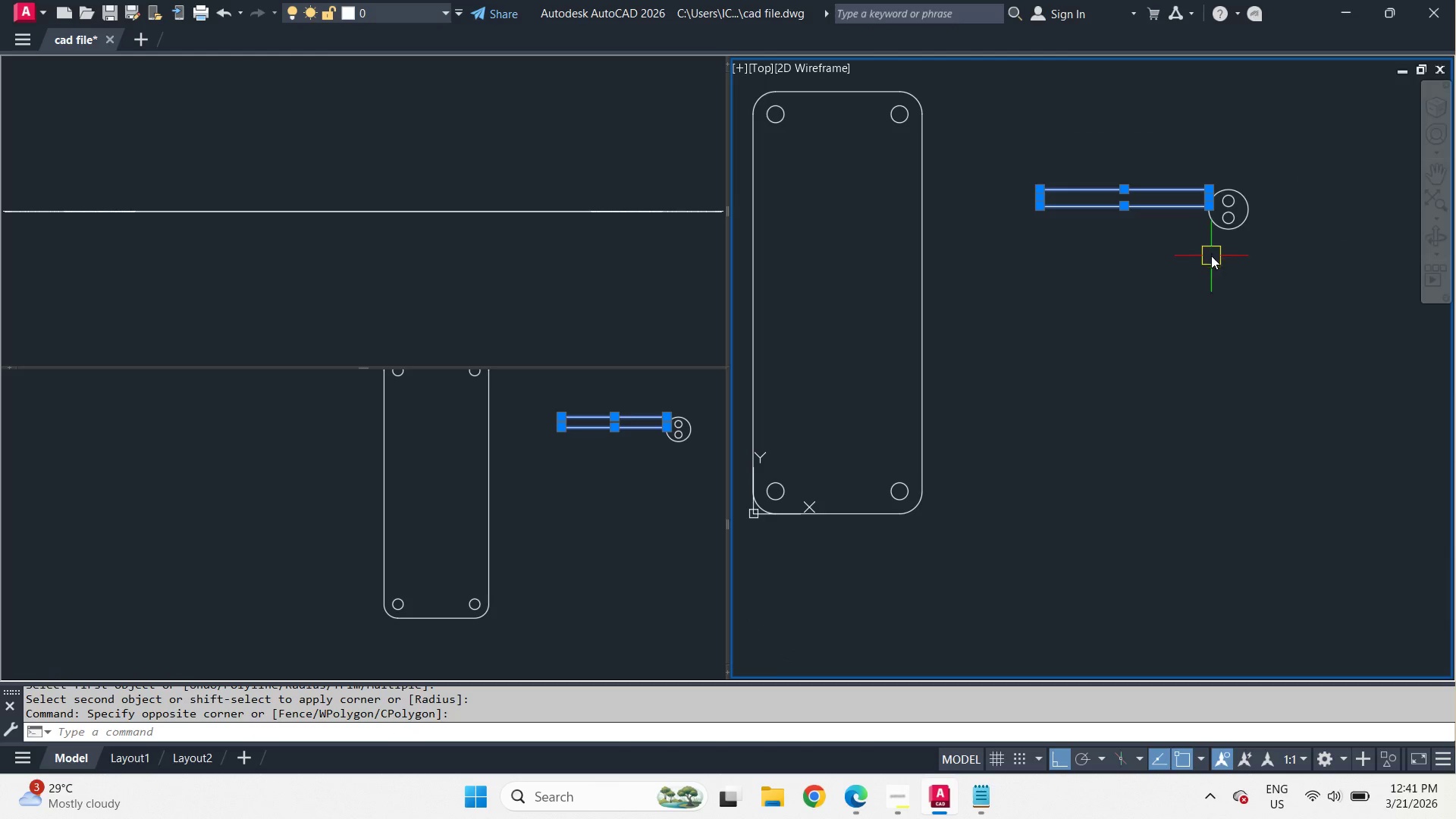 
key(J)
 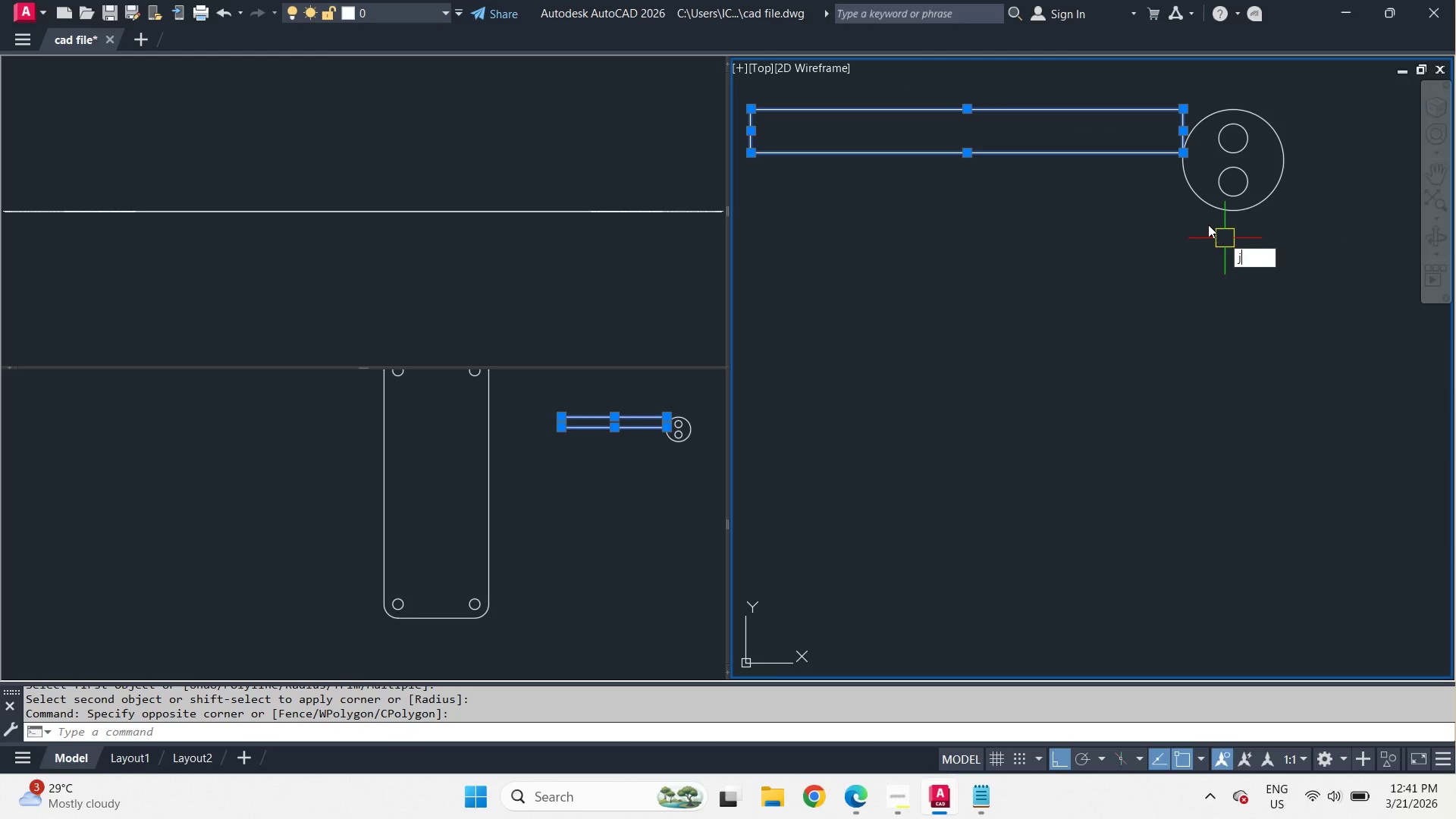 
key(Space)
 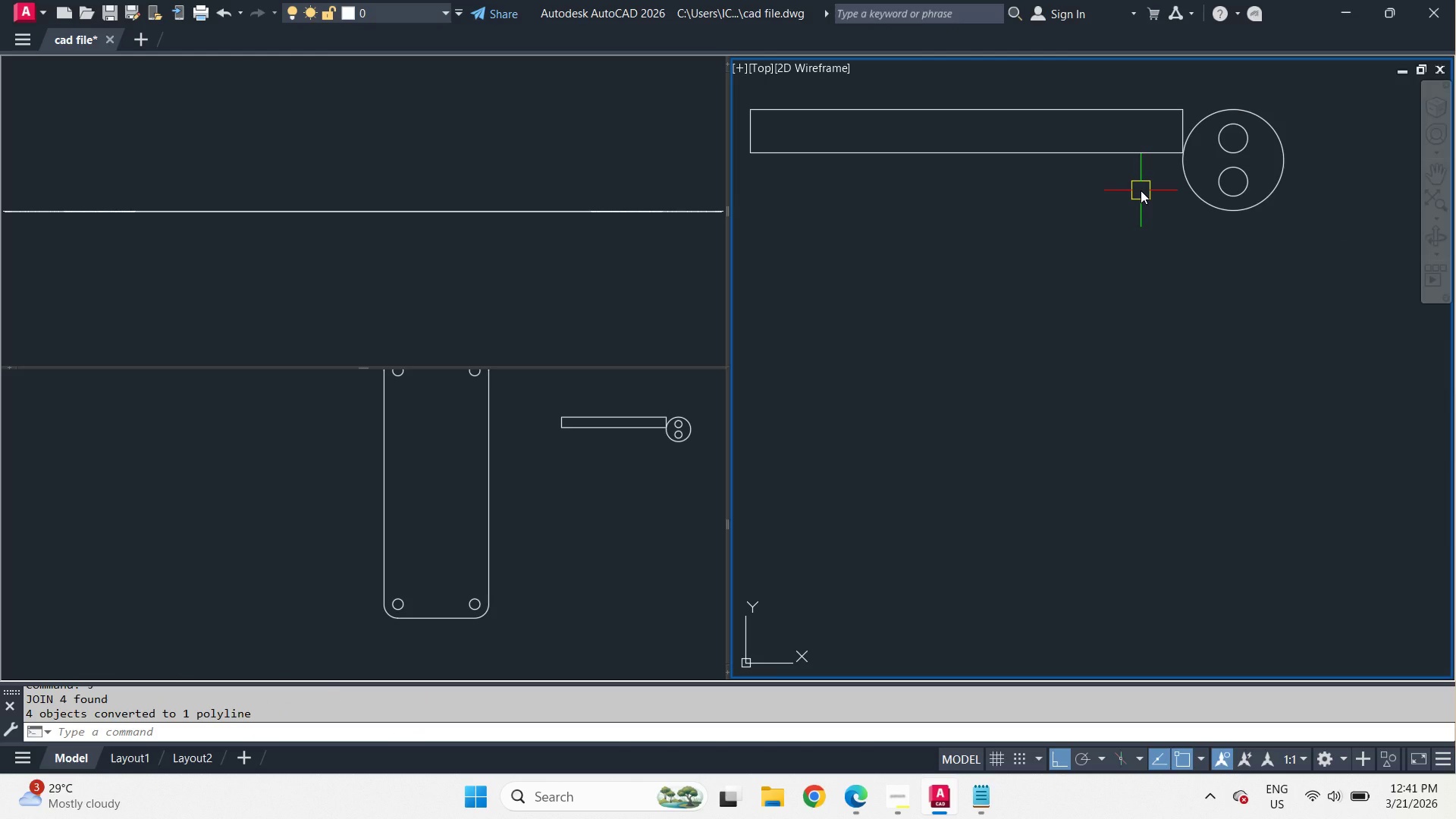 
scroll: coordinate [1225, 240], scroll_direction: up, amount: 2.0
 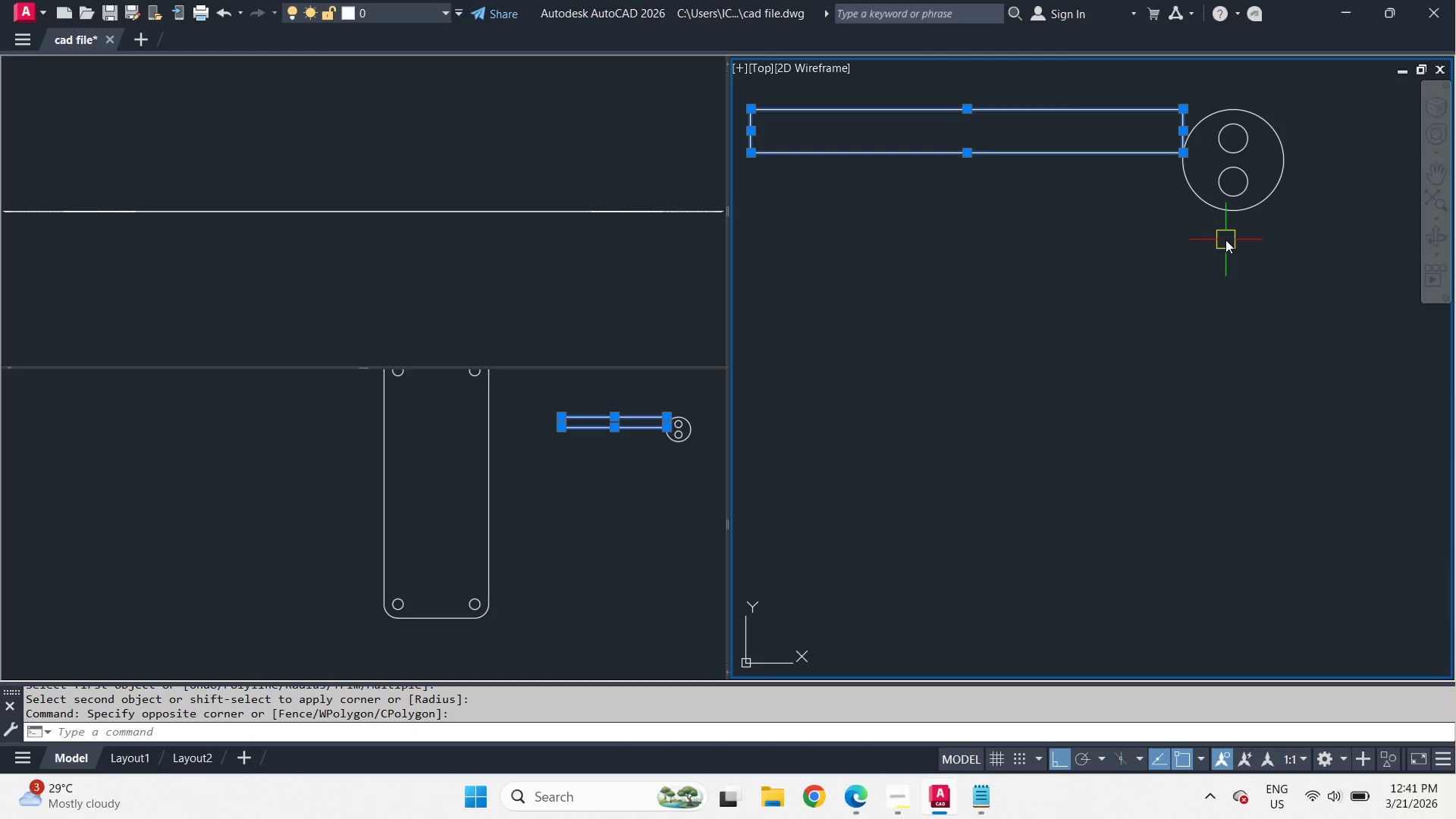 
wait(8.51)
 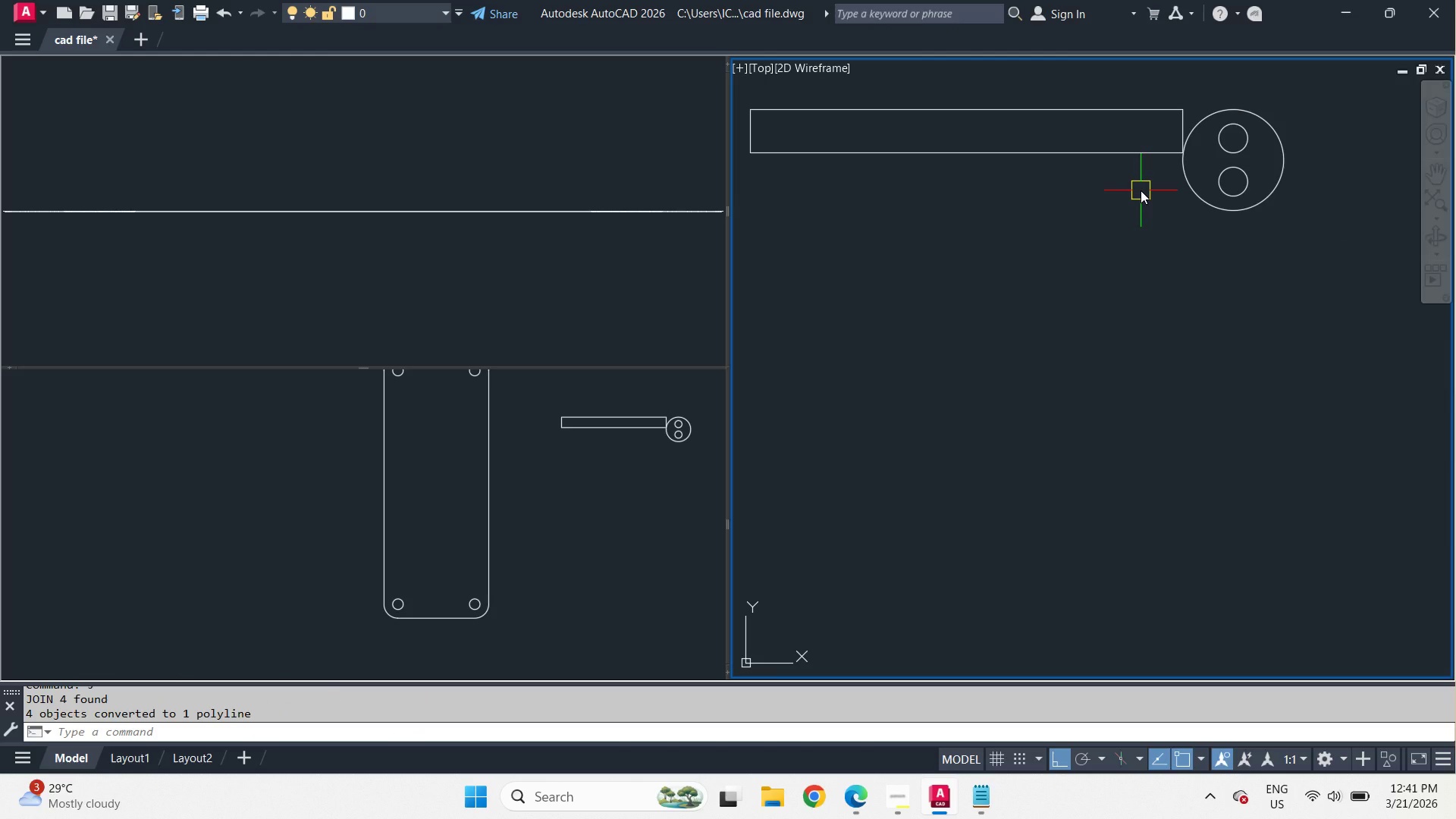 
scroll: coordinate [1098, 244], scroll_direction: up, amount: 1.0
 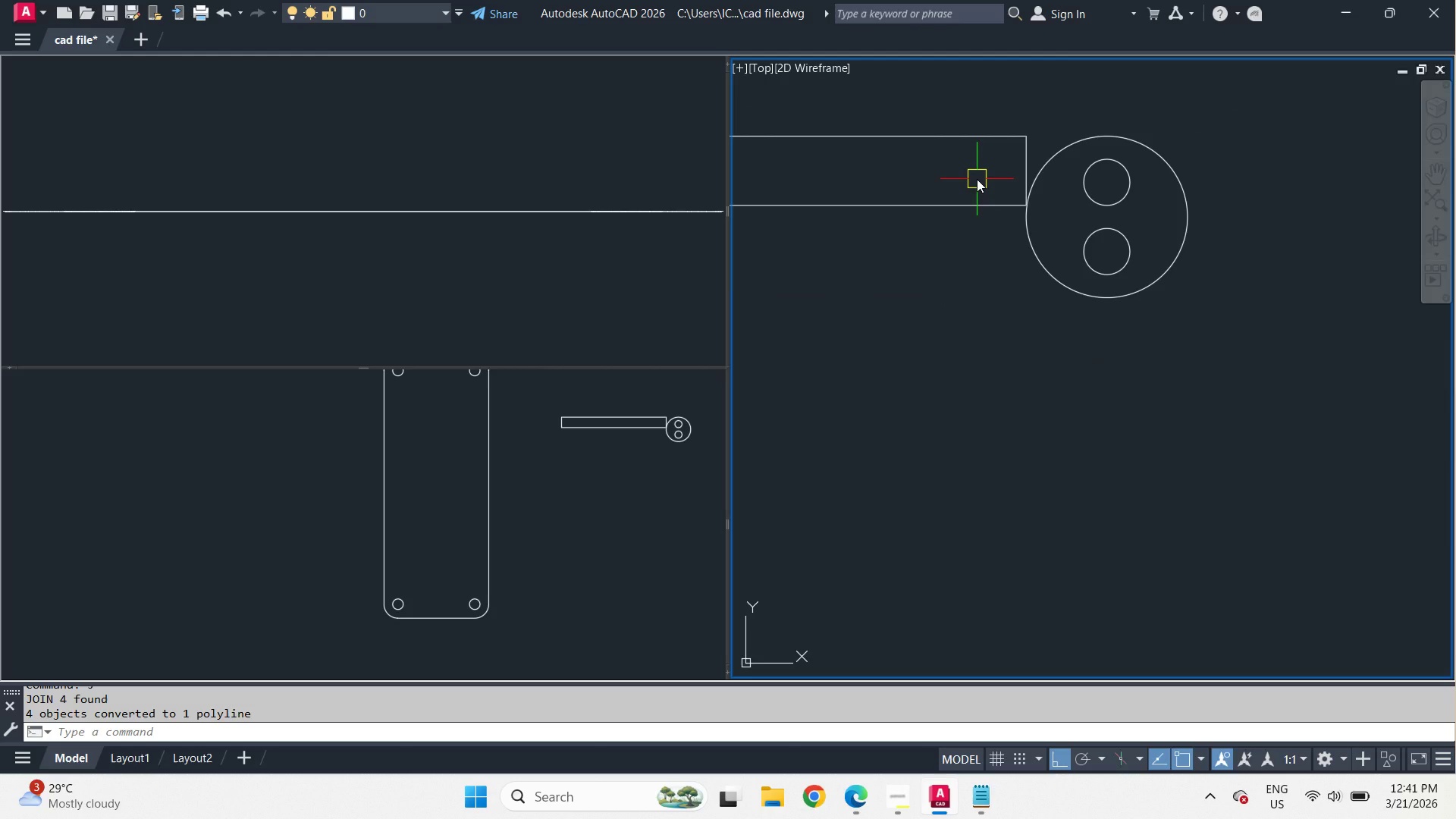 
scroll: coordinate [1100, 251], scroll_direction: down, amount: 5.0
 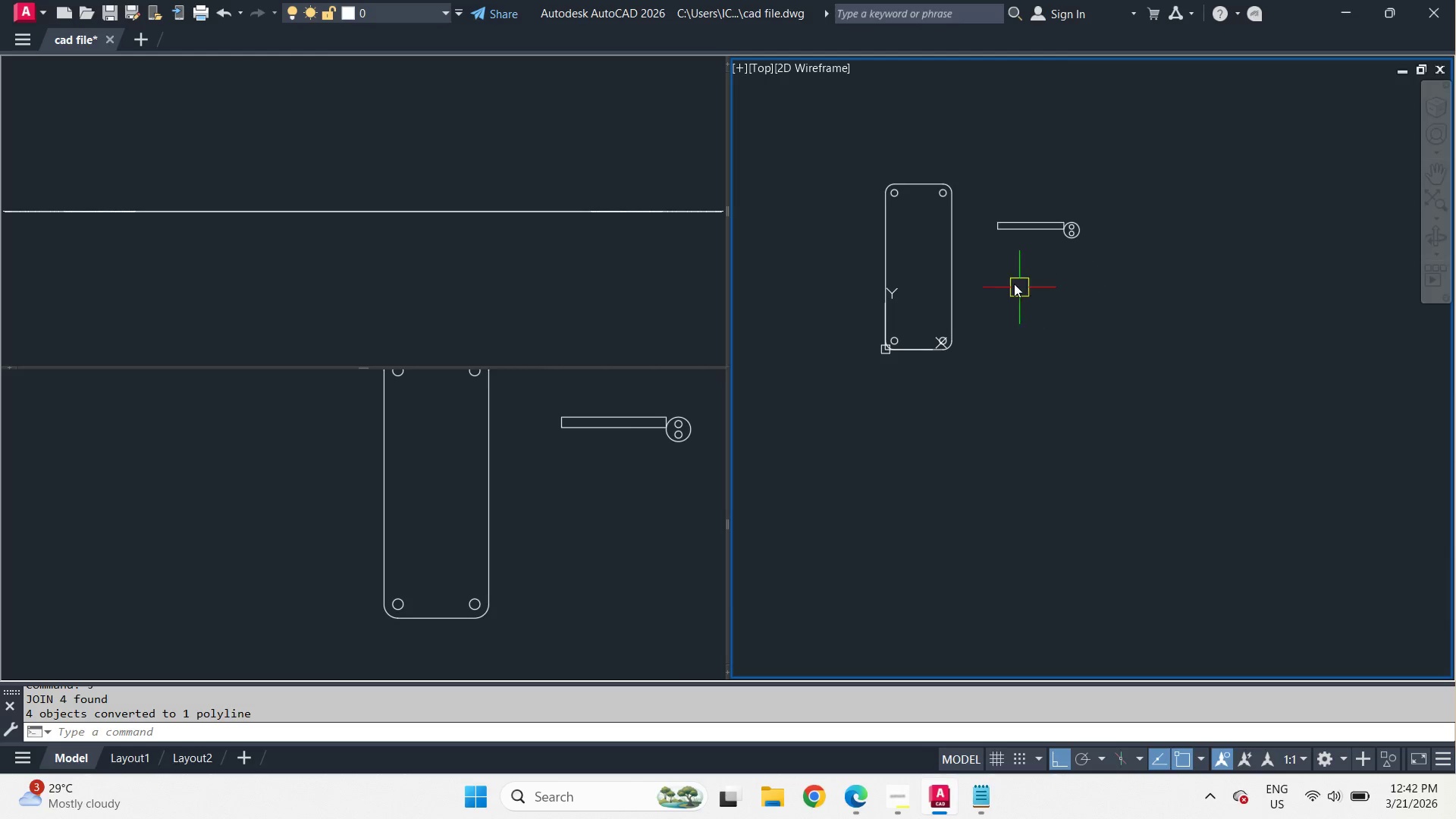 
scroll: coordinate [1012, 281], scroll_direction: up, amount: 2.0
 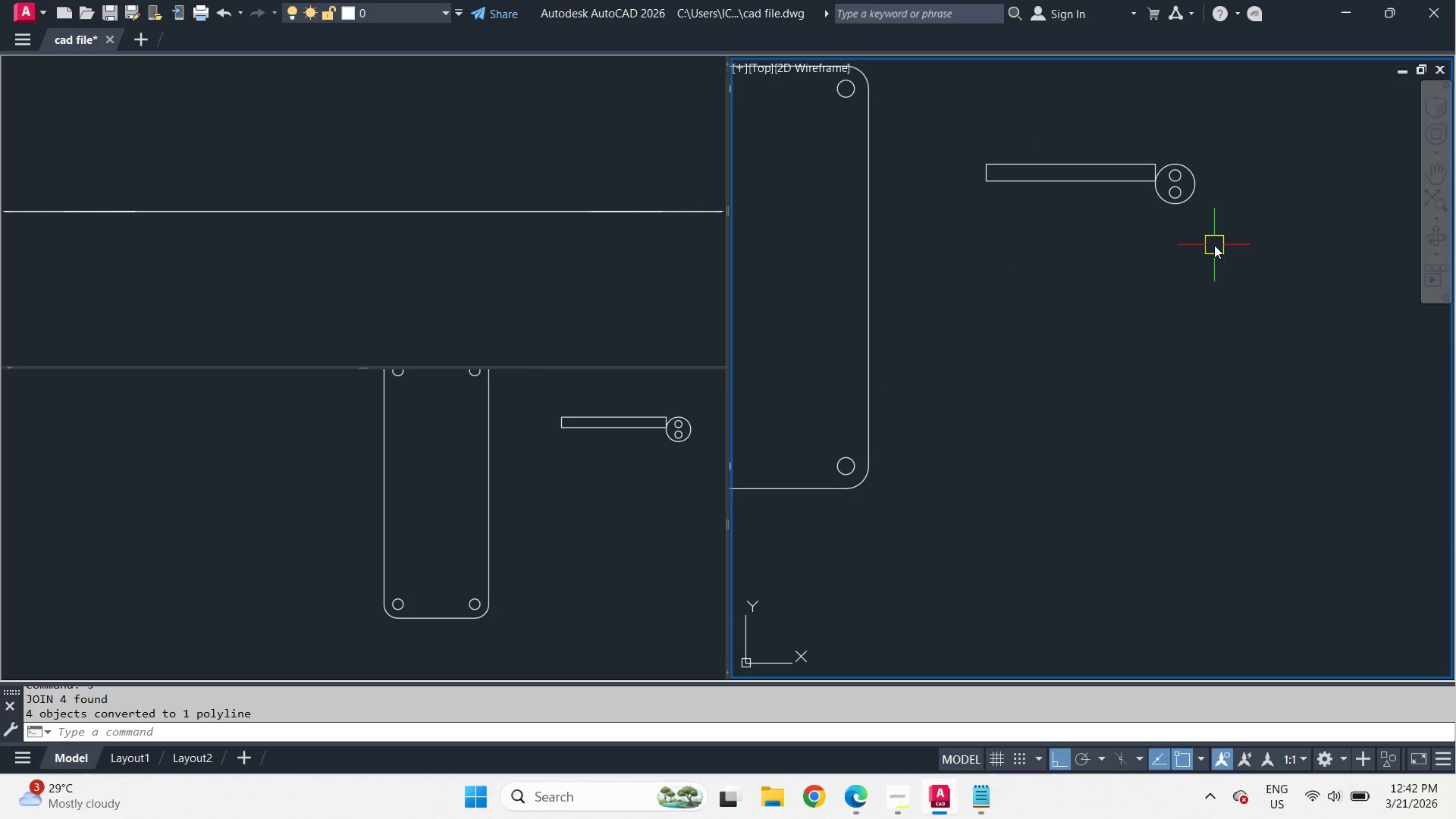 
type(di)
 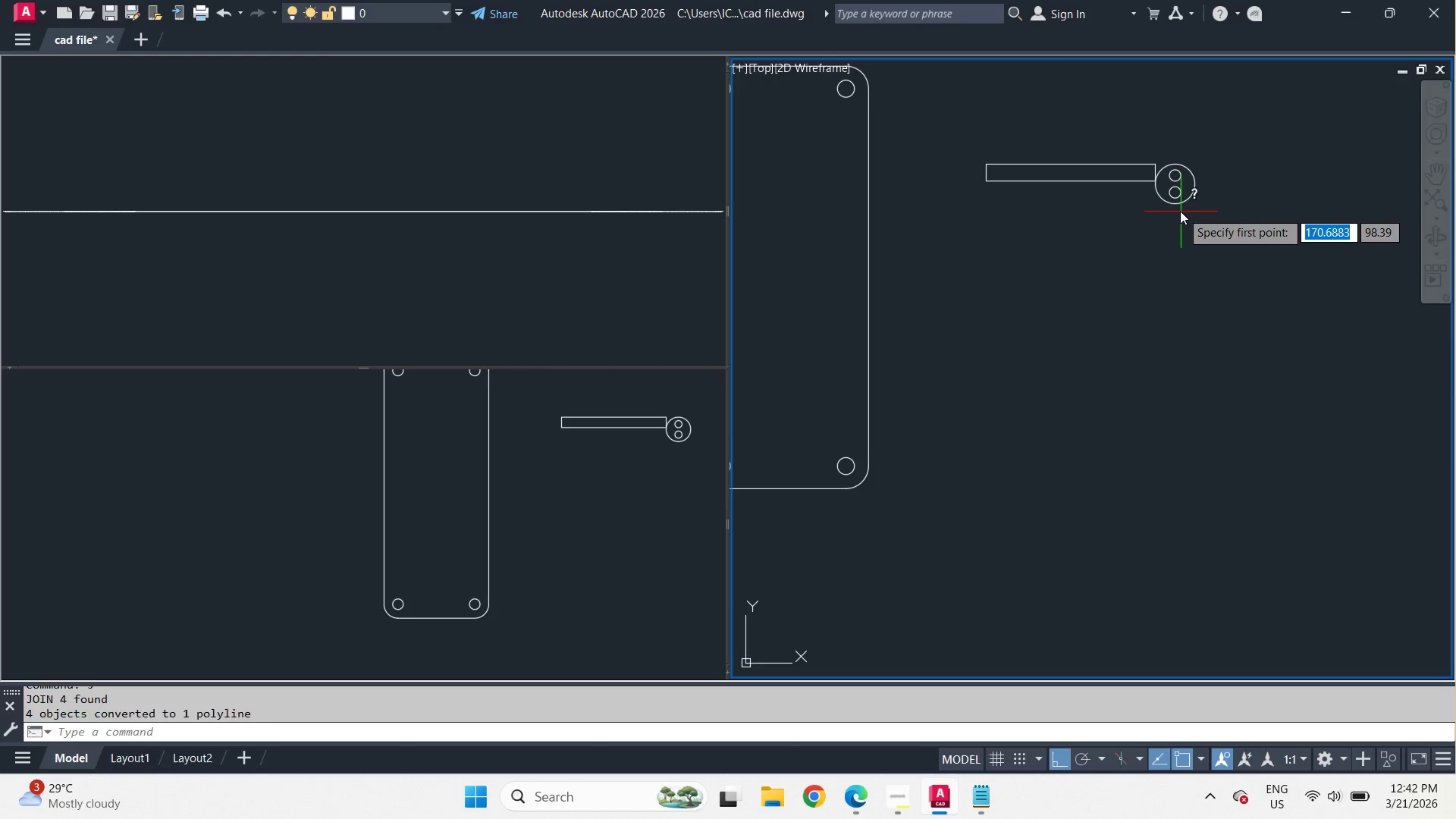 
key(Space)
 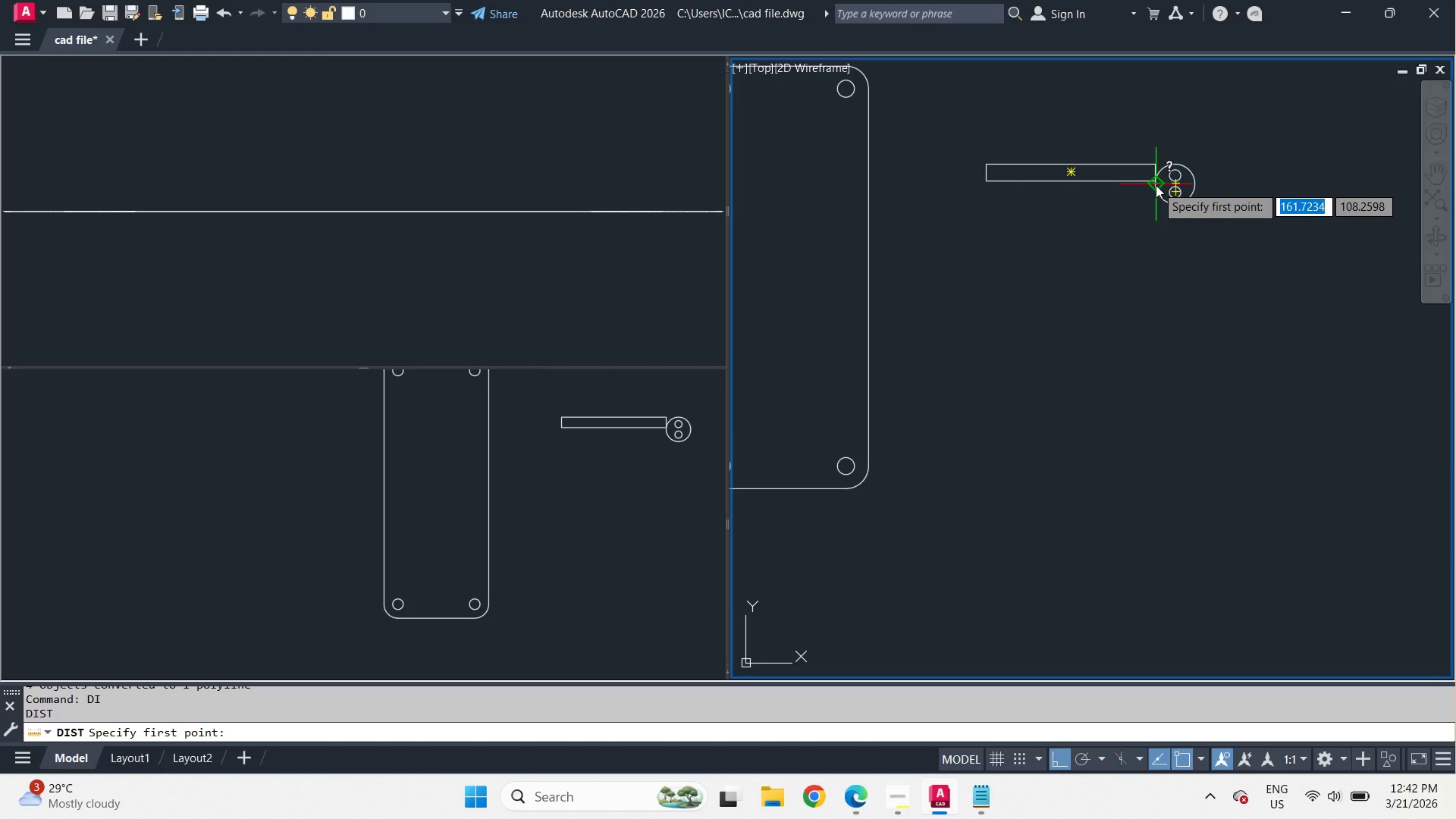 
left_click_drag(start_coordinate=[1156, 185], to_coordinate=[1161, 187])
 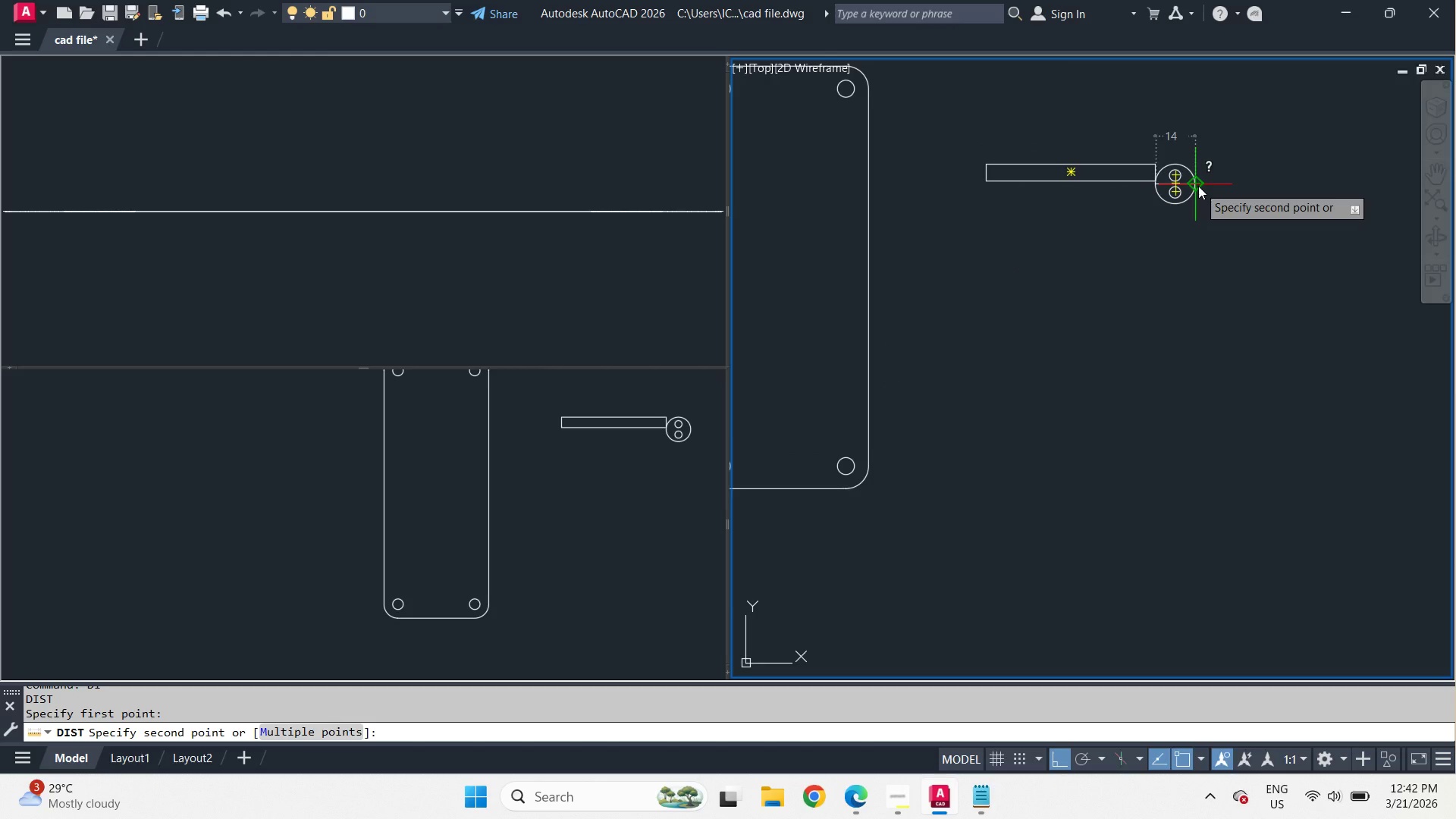 
key(Escape)
 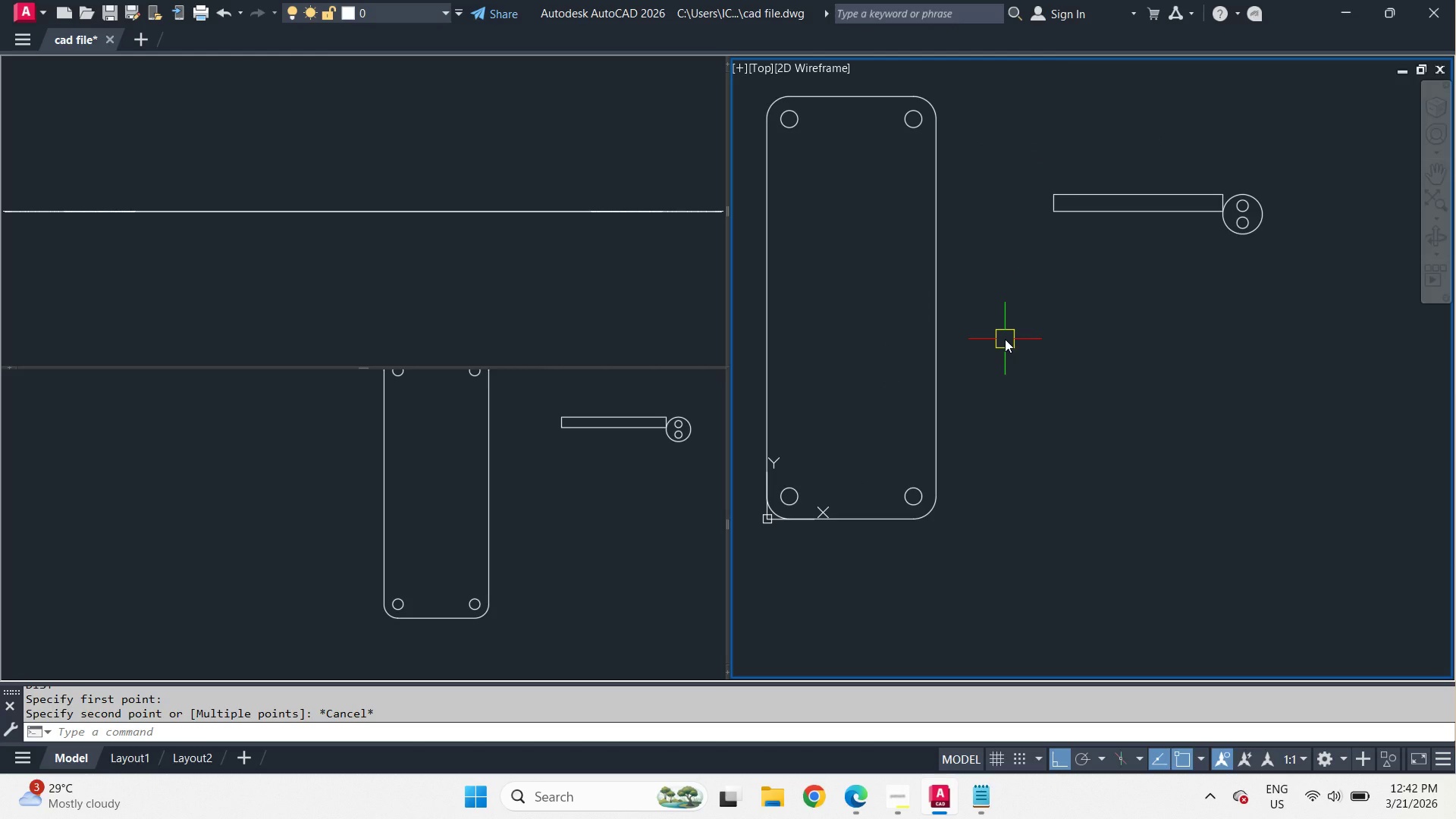 
key(O)
 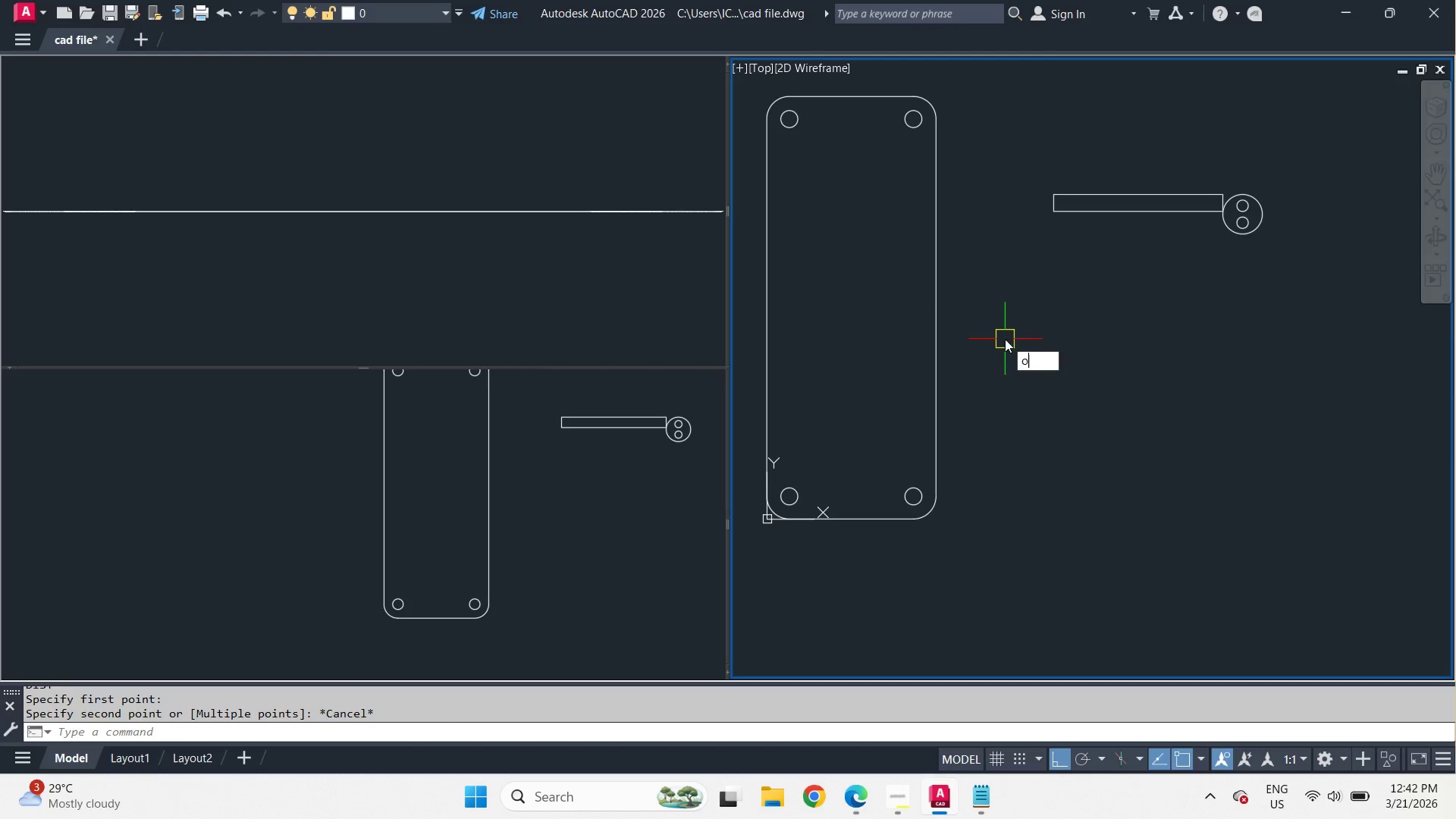 
key(Space)
 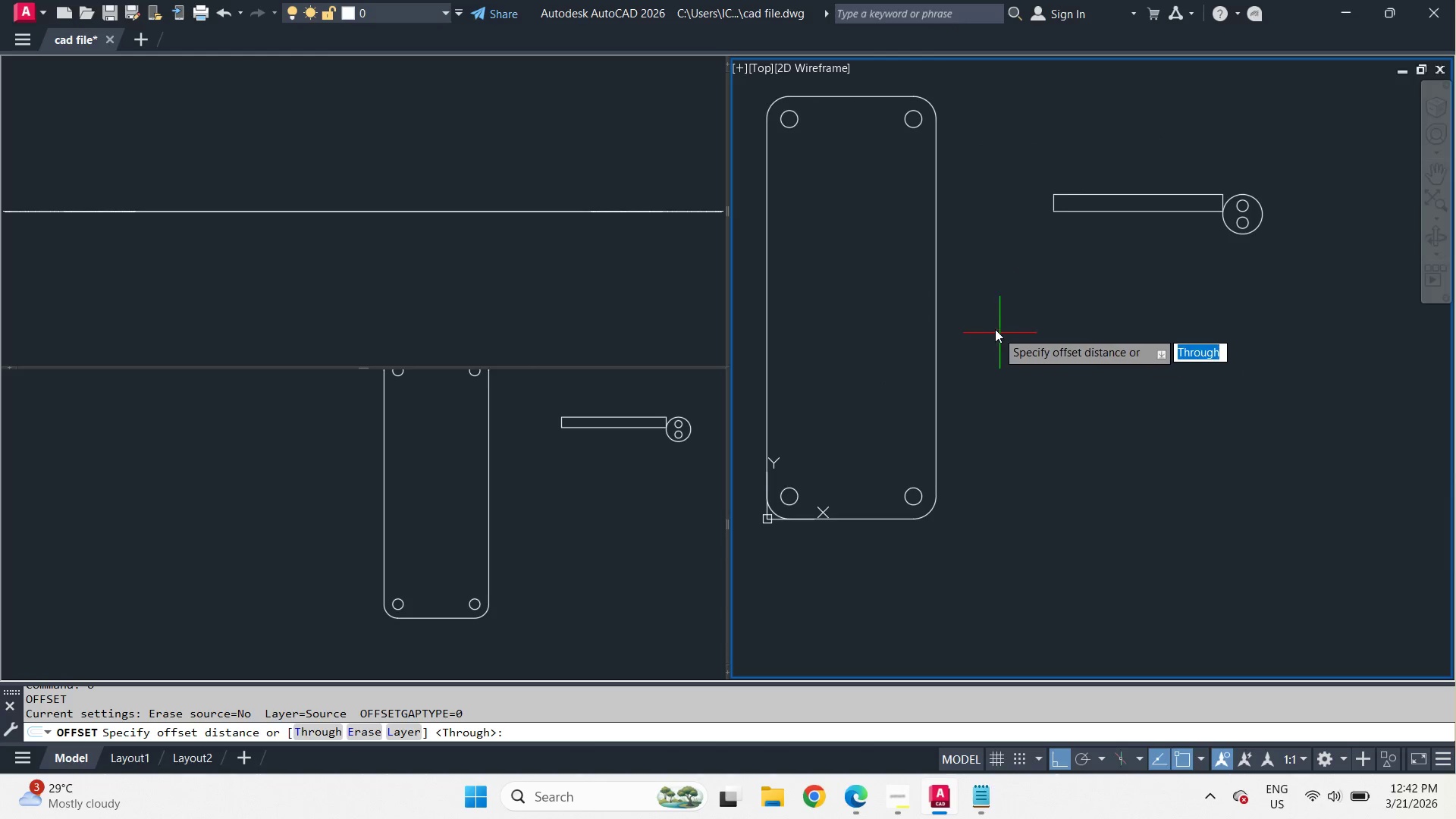 
key(T)
 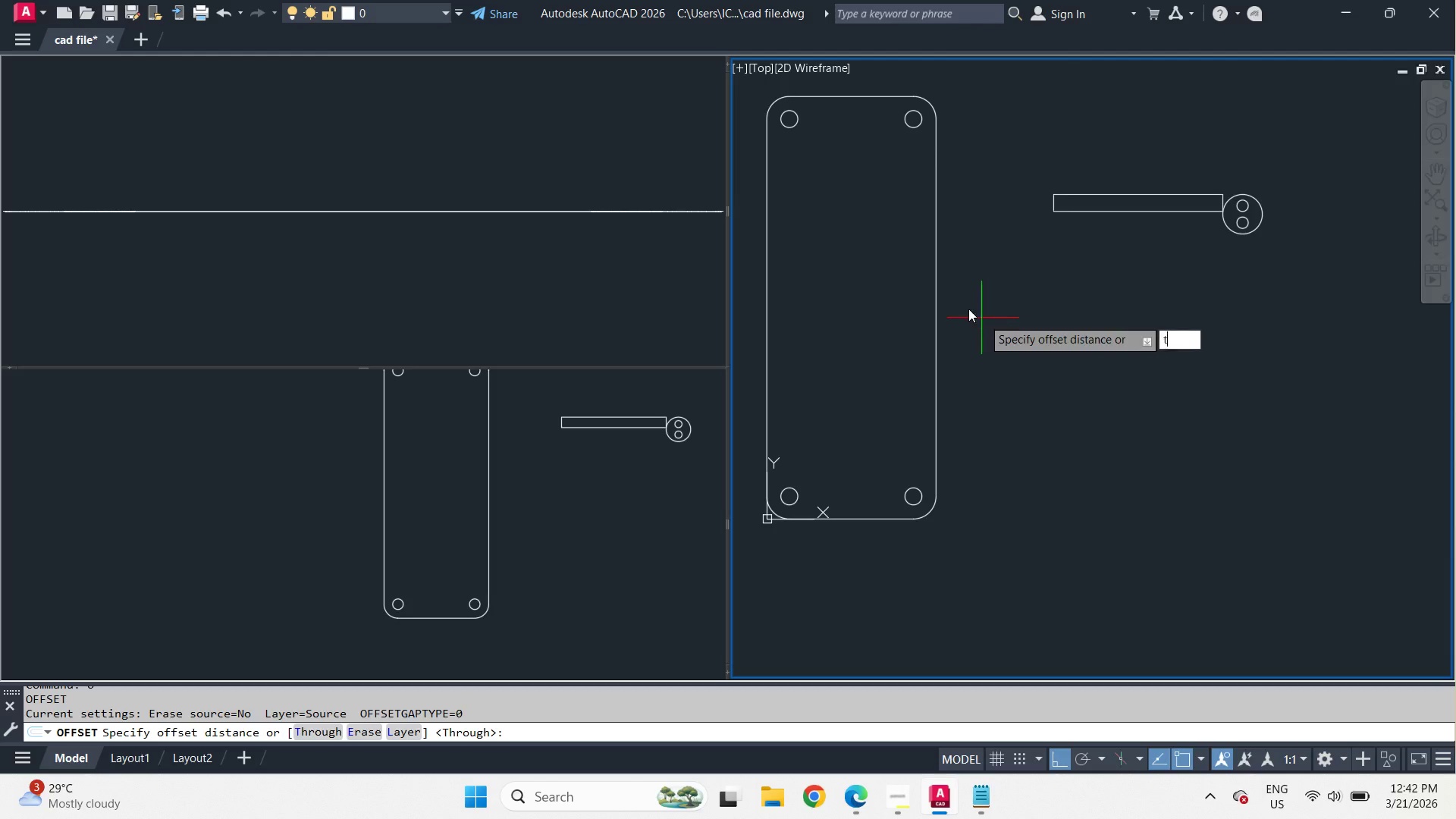 
key(Space)
 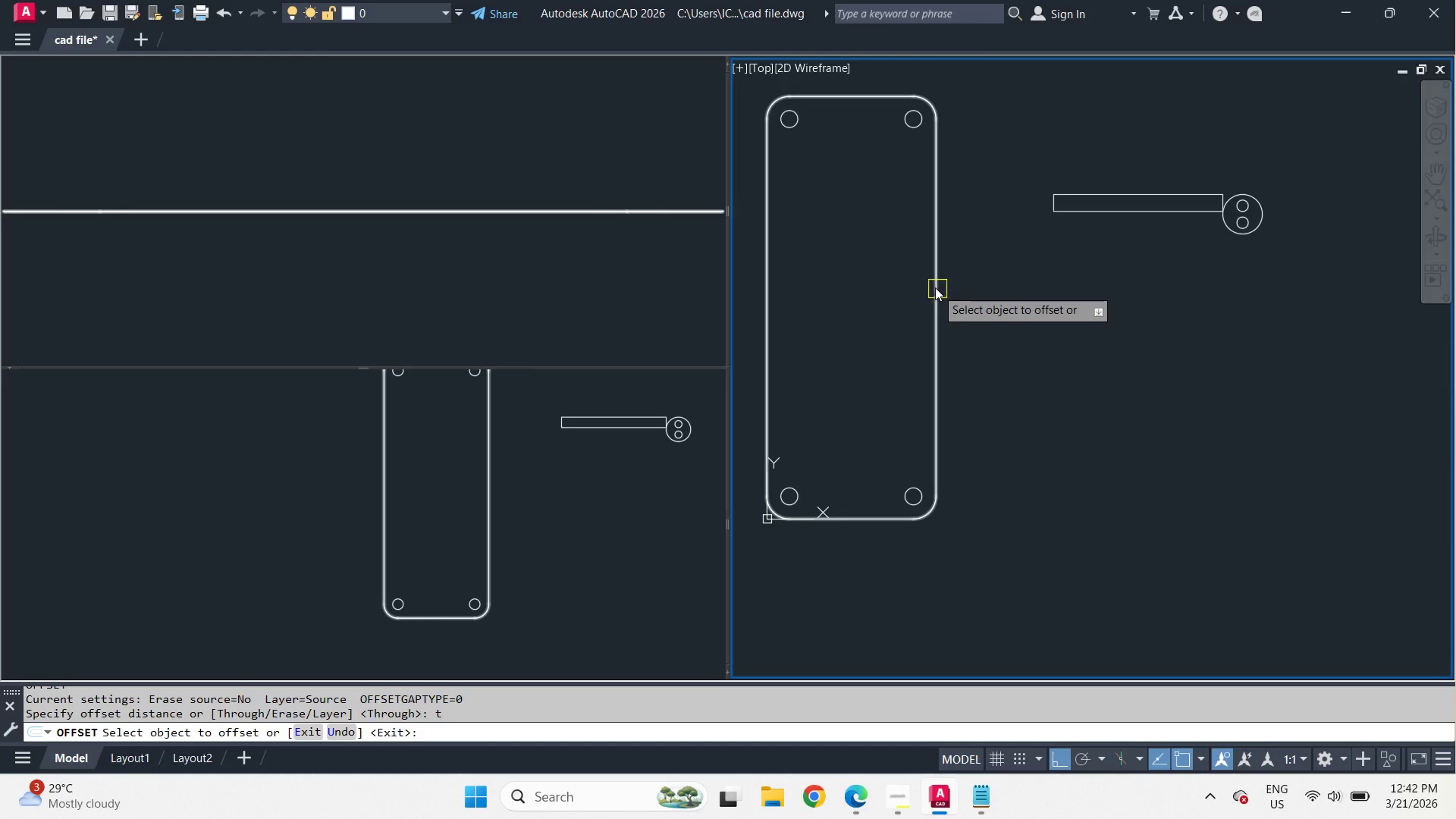 
left_click_drag(start_coordinate=[935, 287], to_coordinate=[978, 306])
 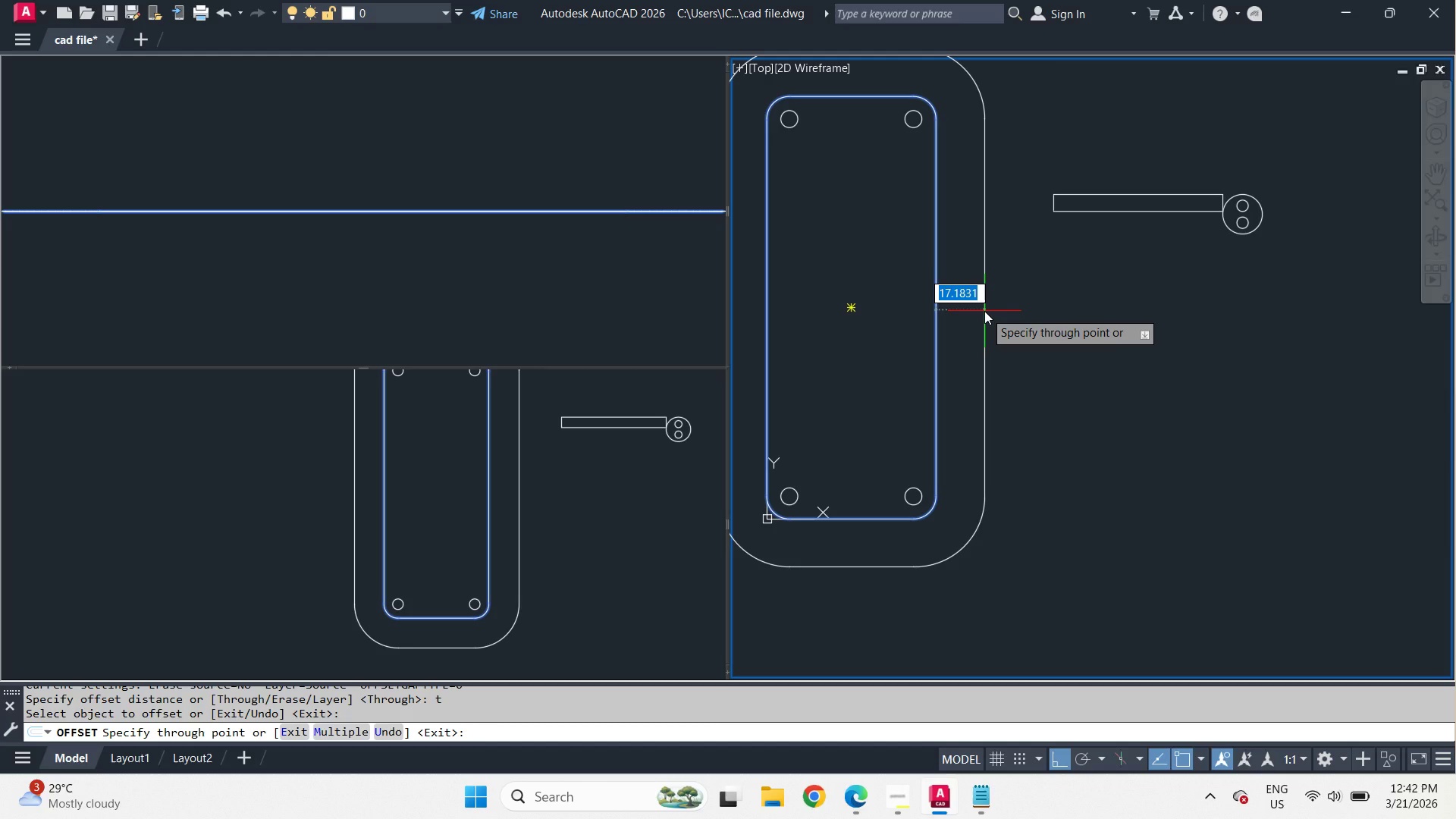 
key(Numpad7)
 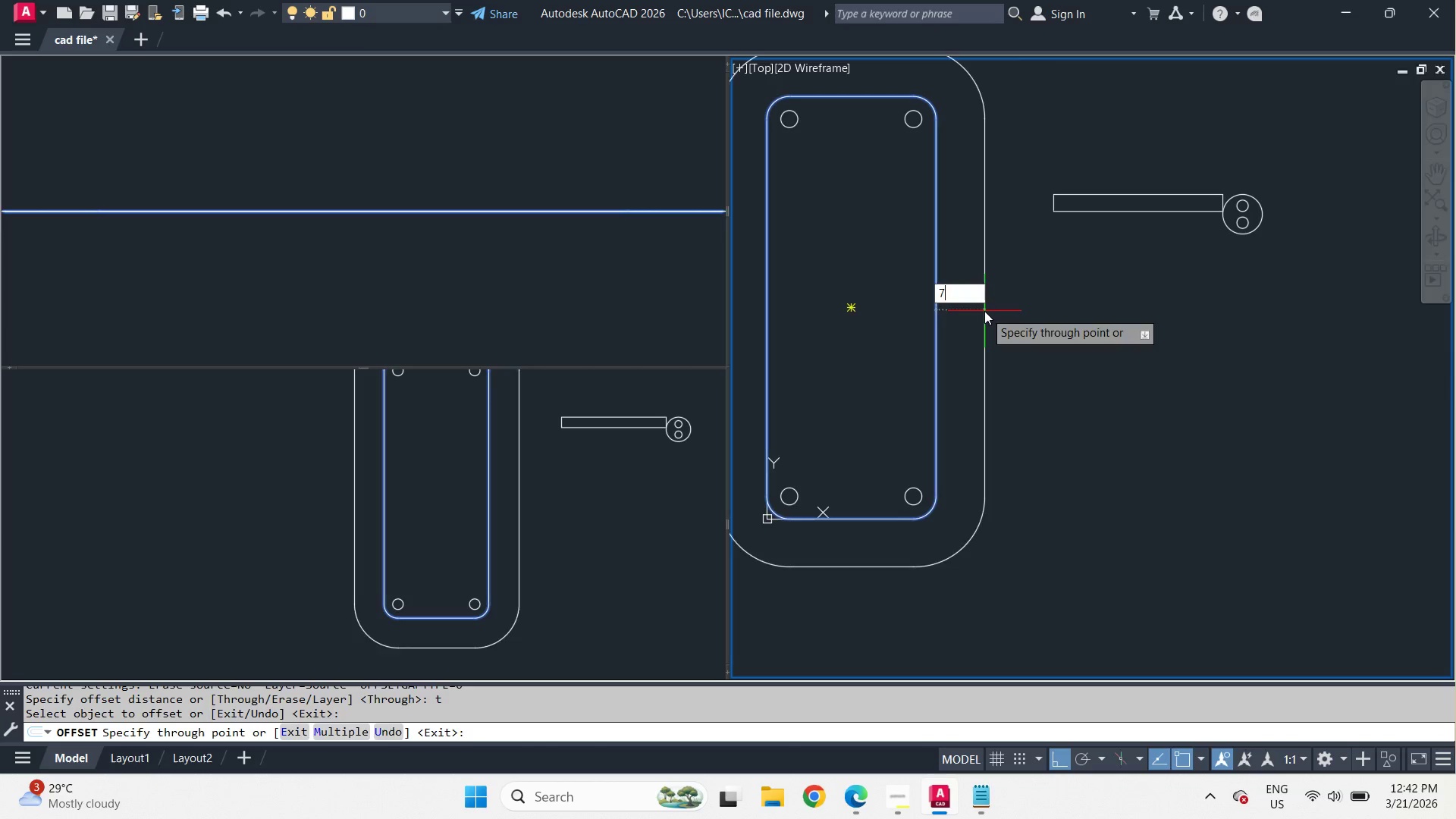 
key(Space)
 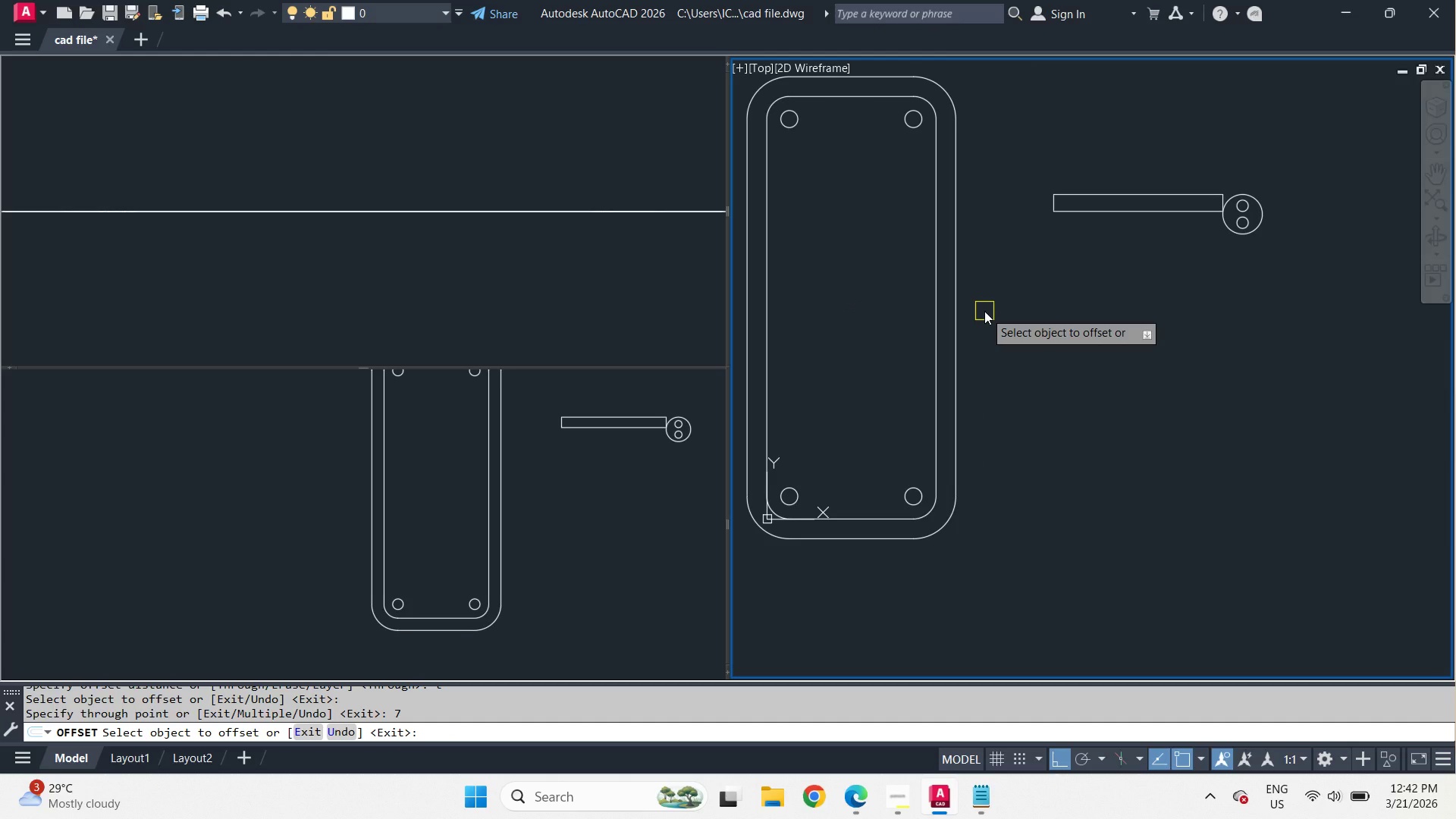 
key(Space)
 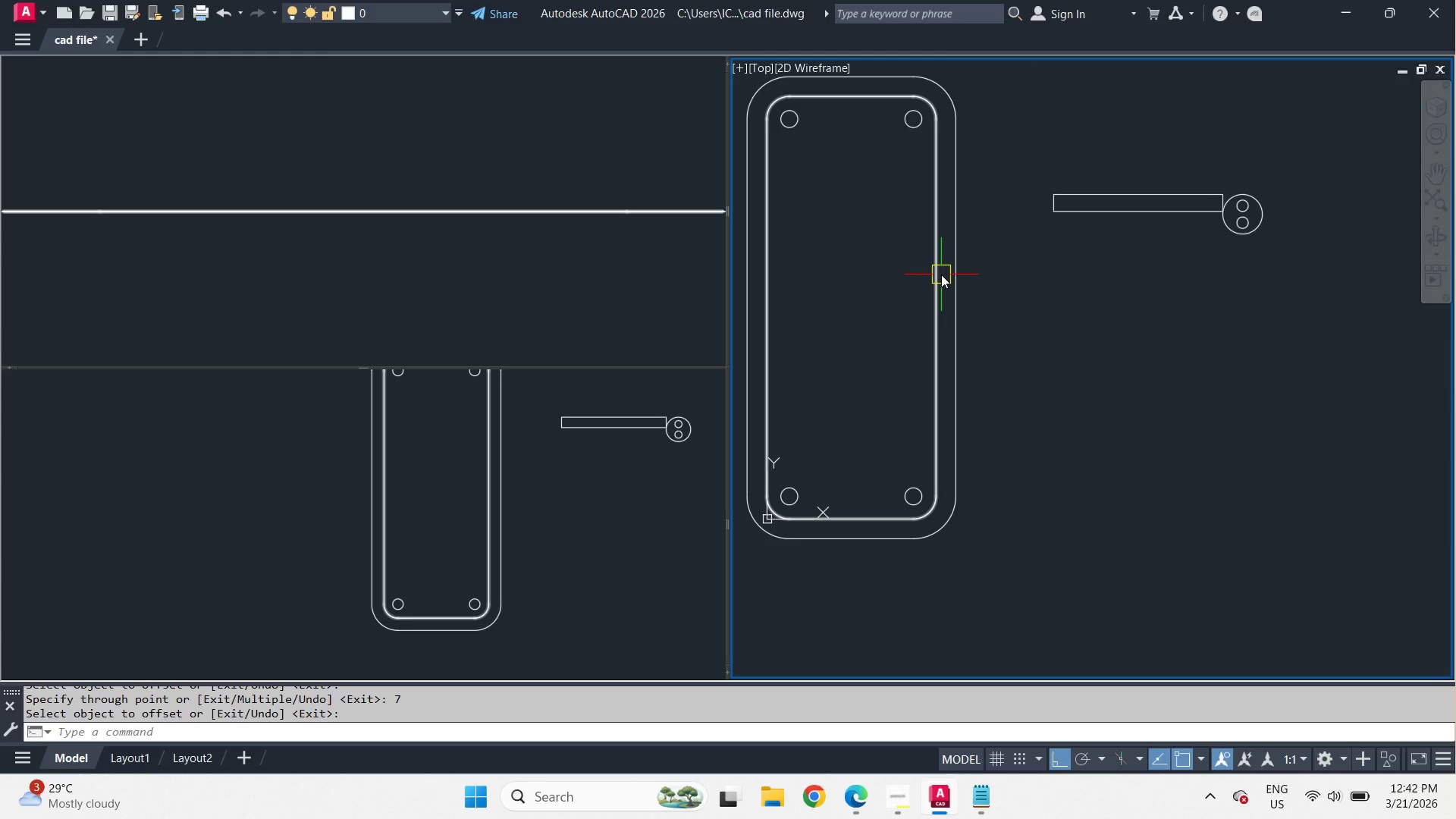 
scroll: coordinate [944, 275], scroll_direction: down, amount: 2.0
 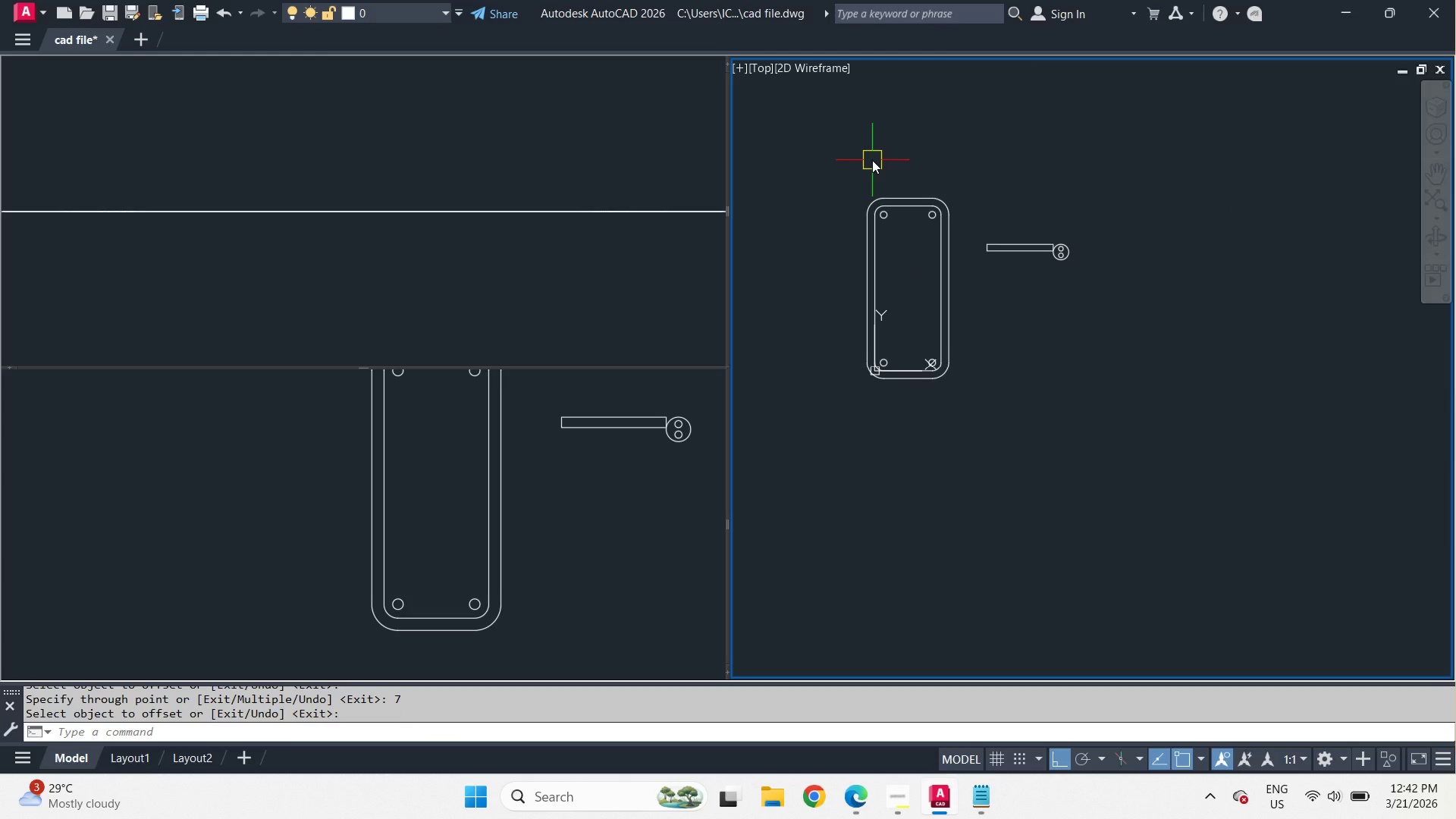 
left_click_drag(start_coordinate=[872, 160], to_coordinate=[897, 210])
 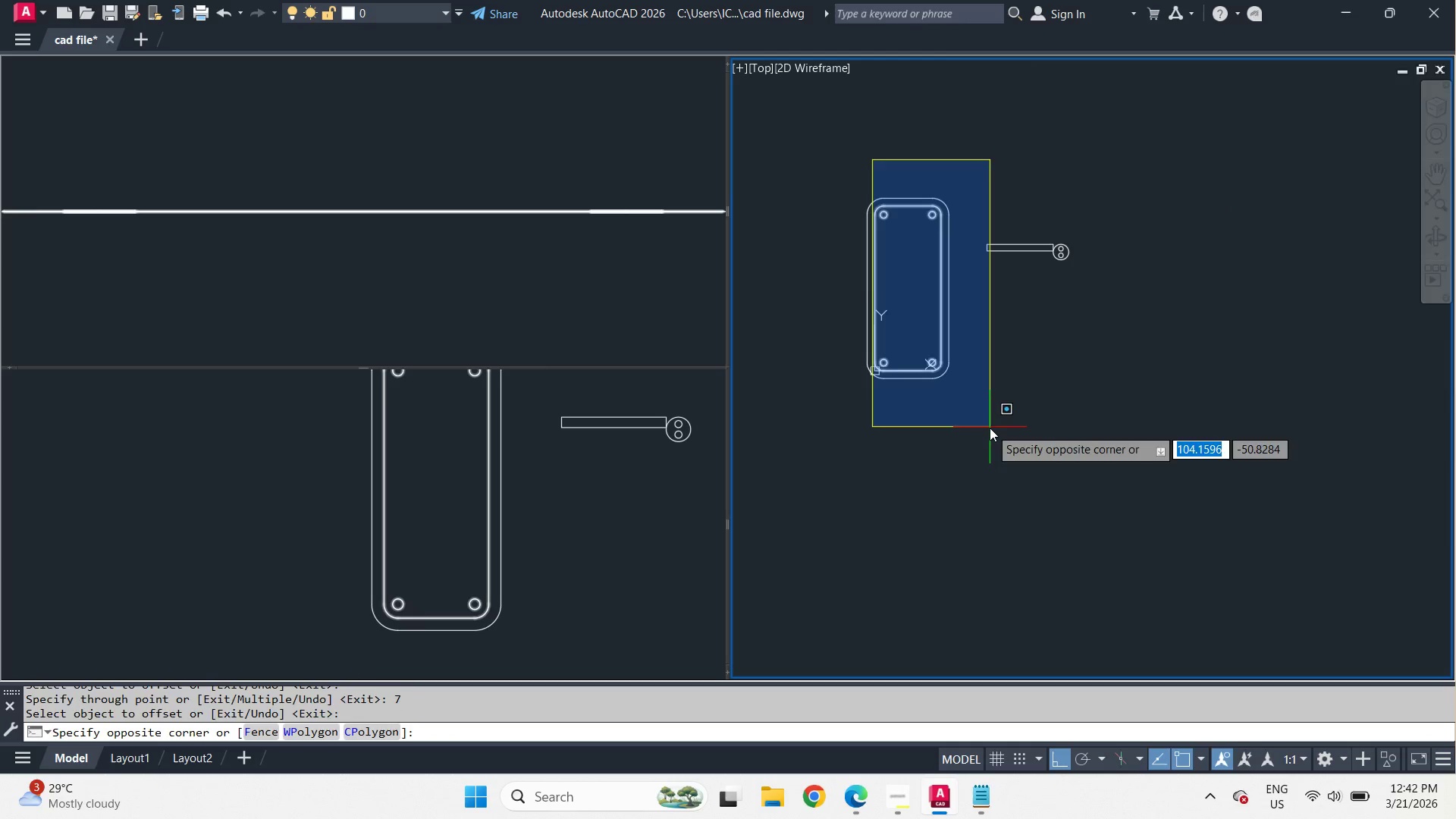 
left_click([990, 428])
 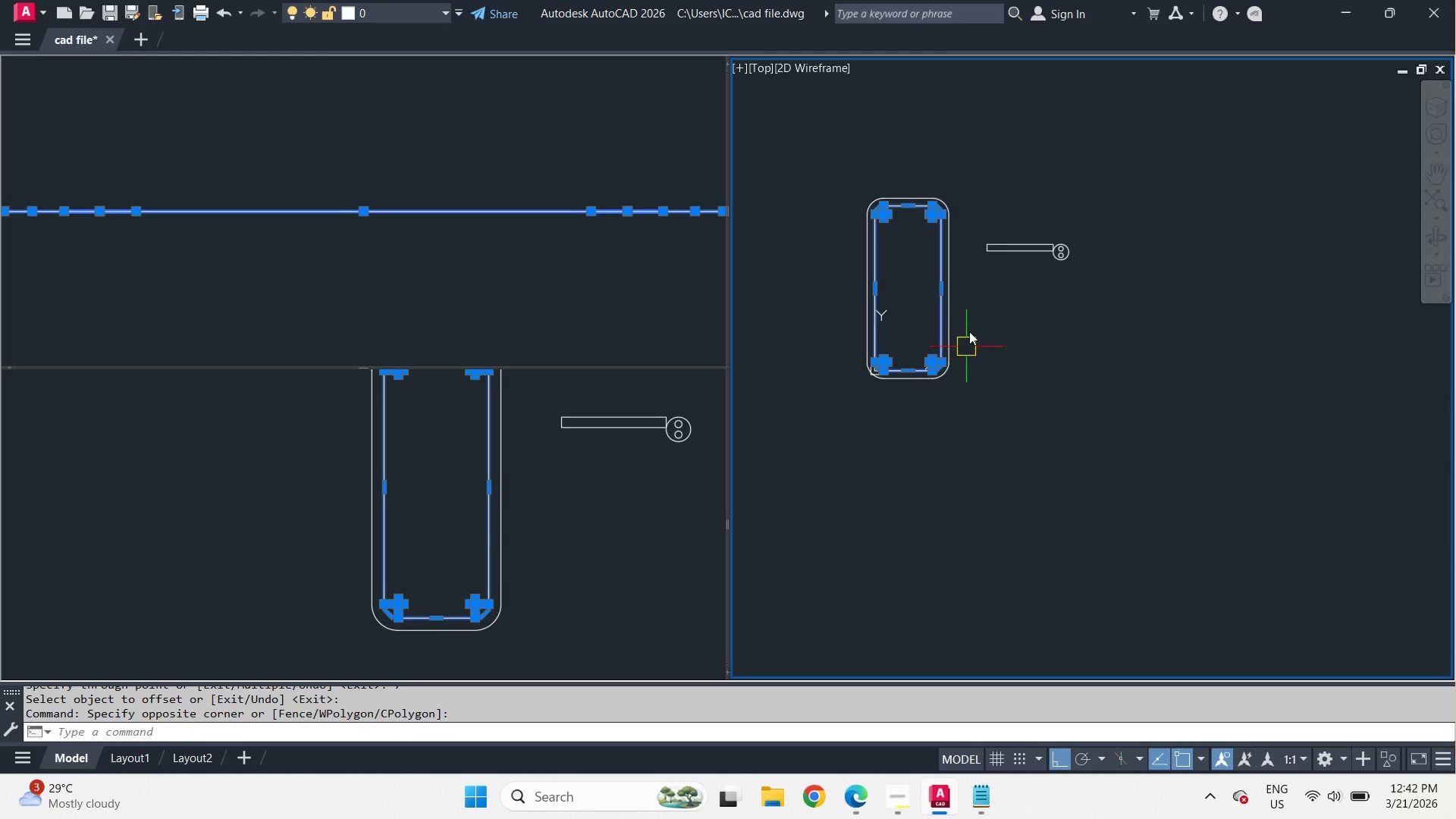 
type(mi)
 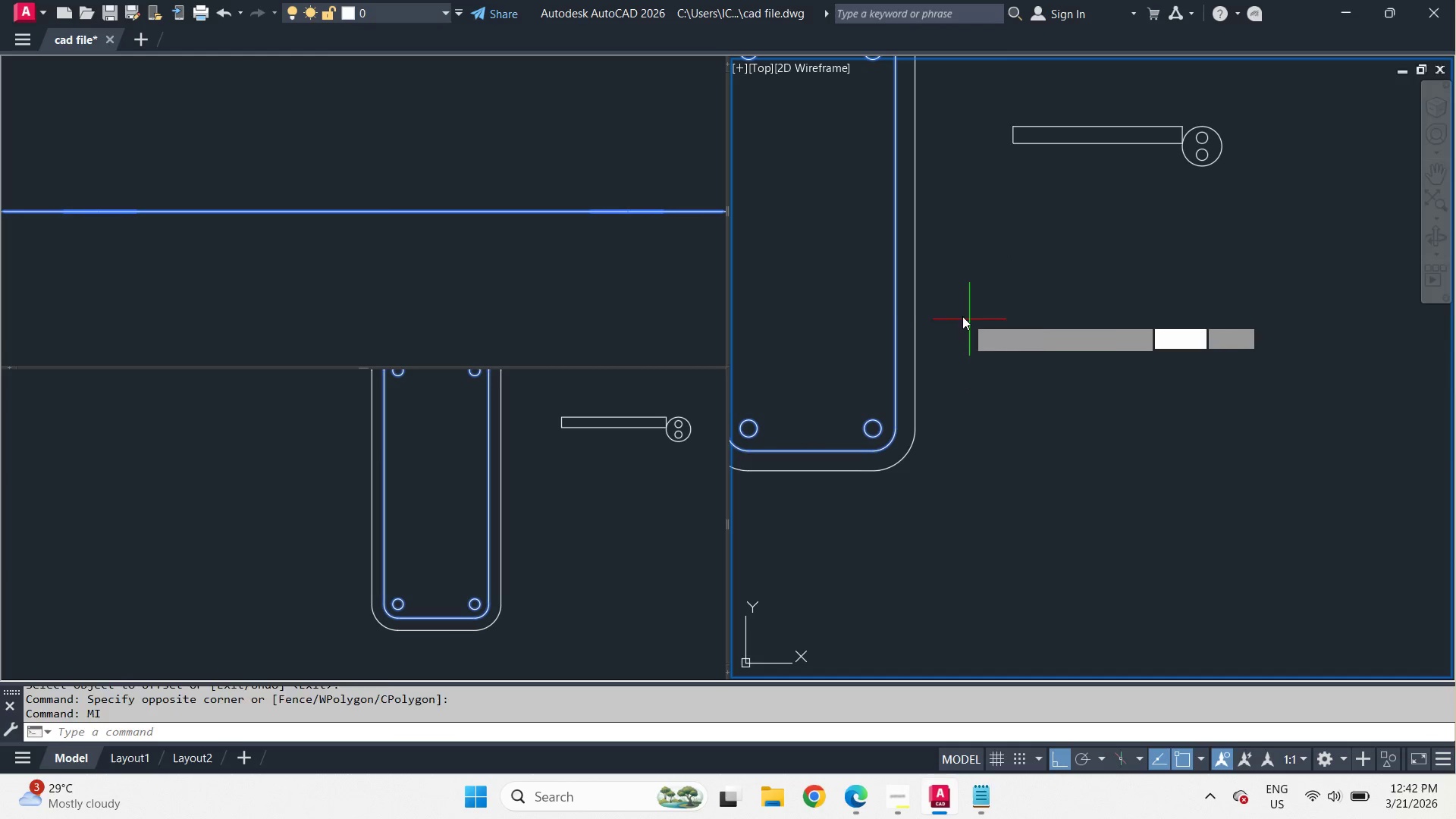 
scroll: coordinate [969, 319], scroll_direction: up, amount: 2.0
 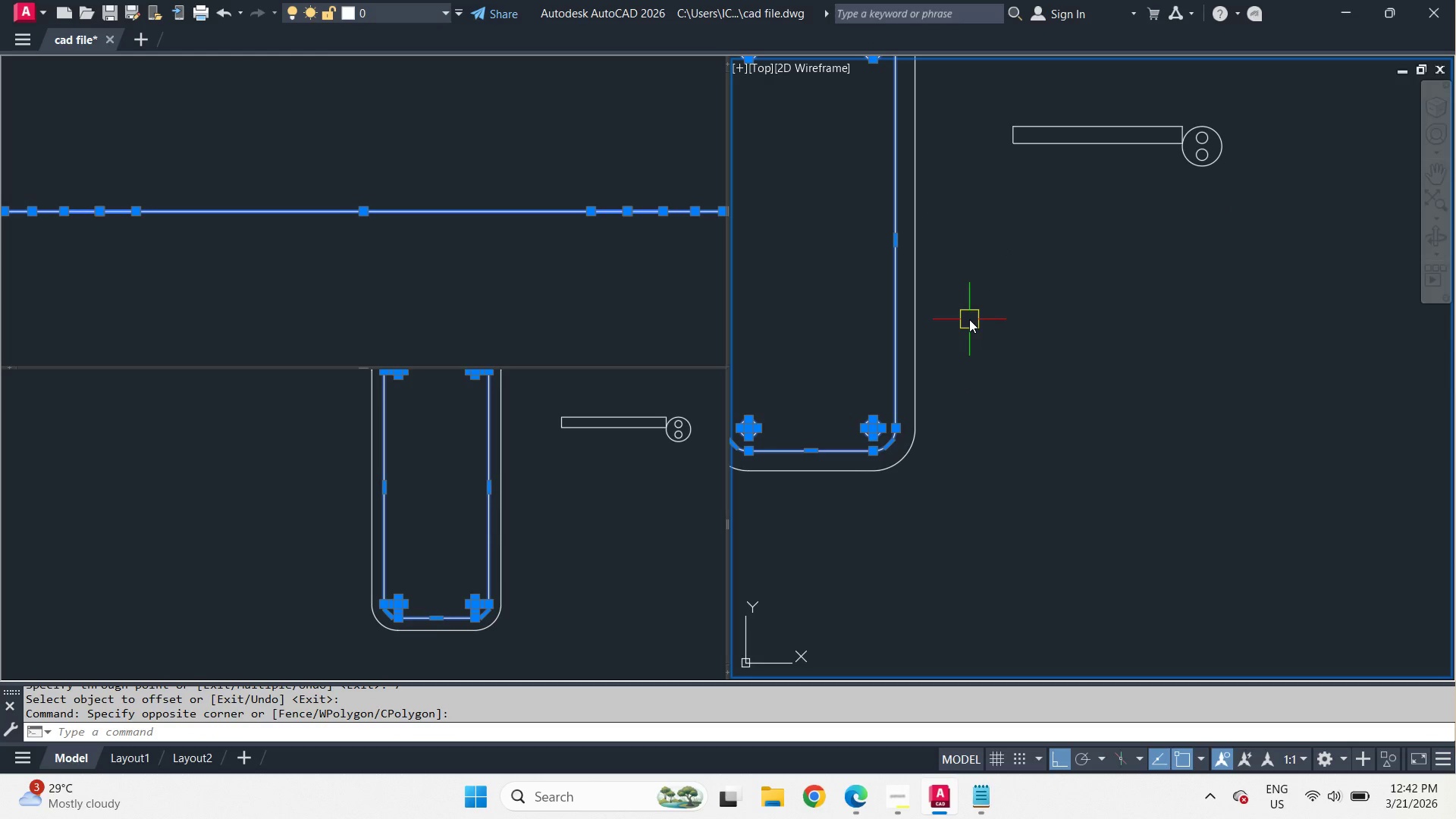 
key(Space)
 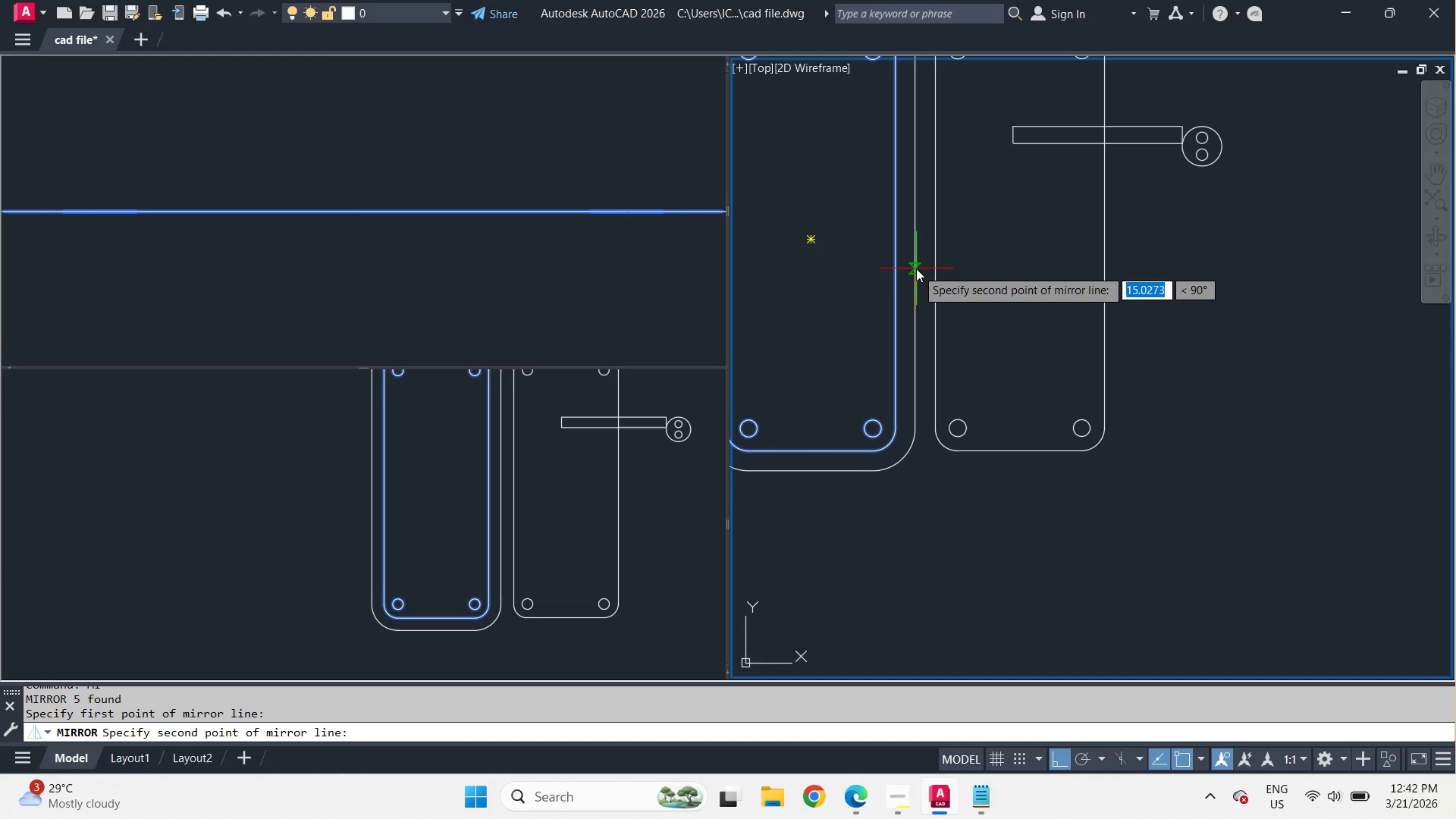 
left_click([916, 268])
 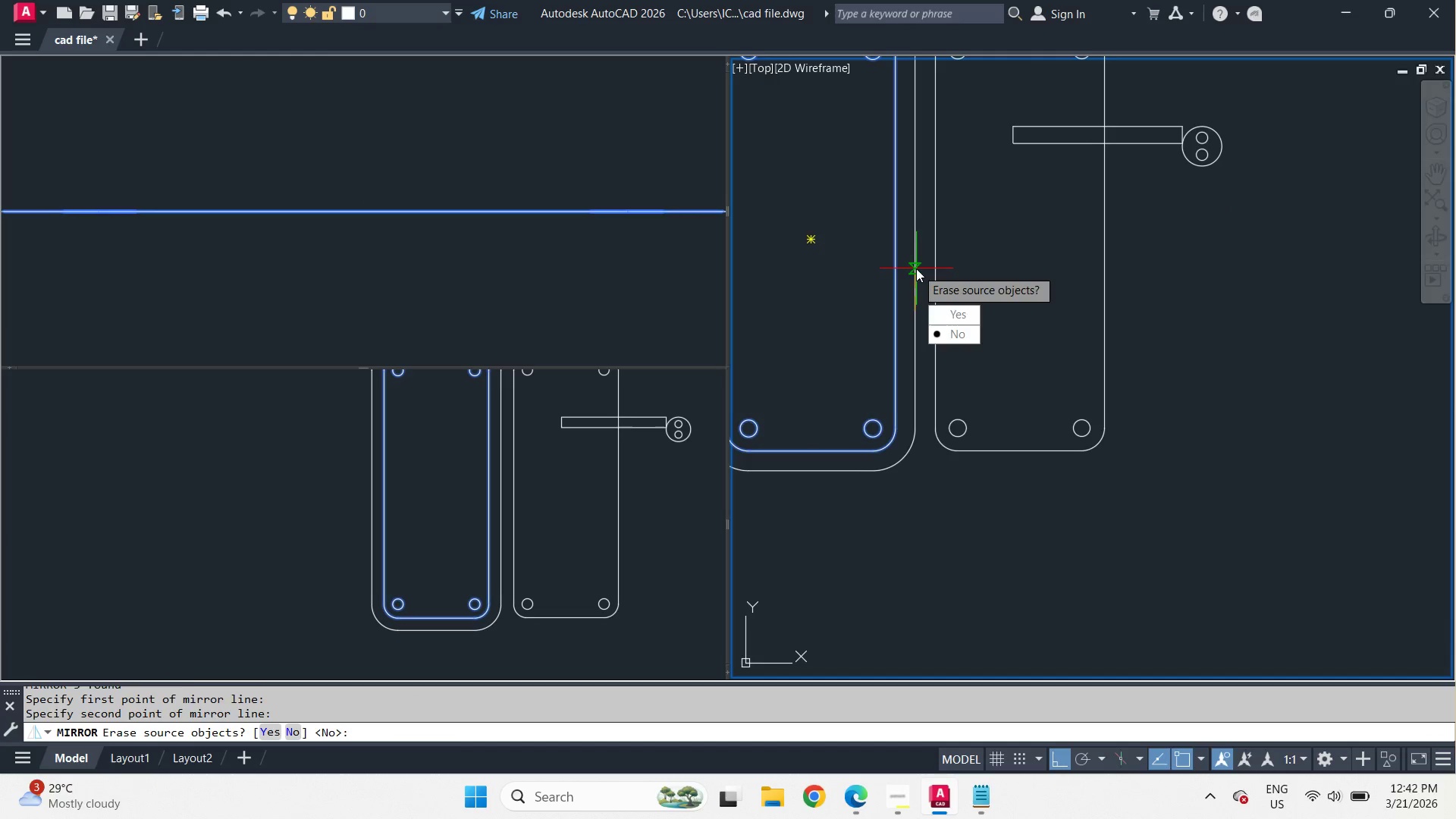 
key(Space)
 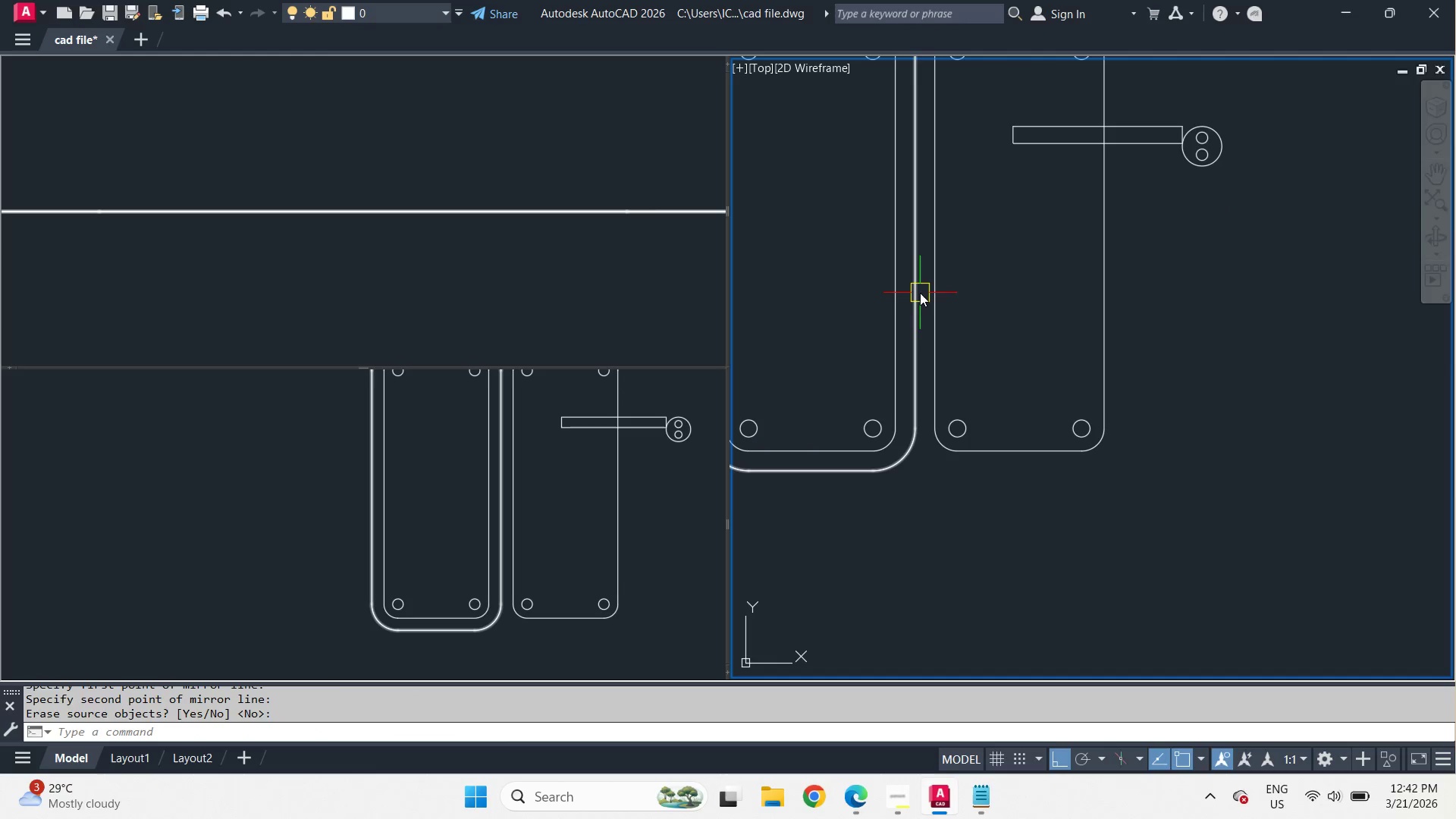 
left_click([920, 293])
 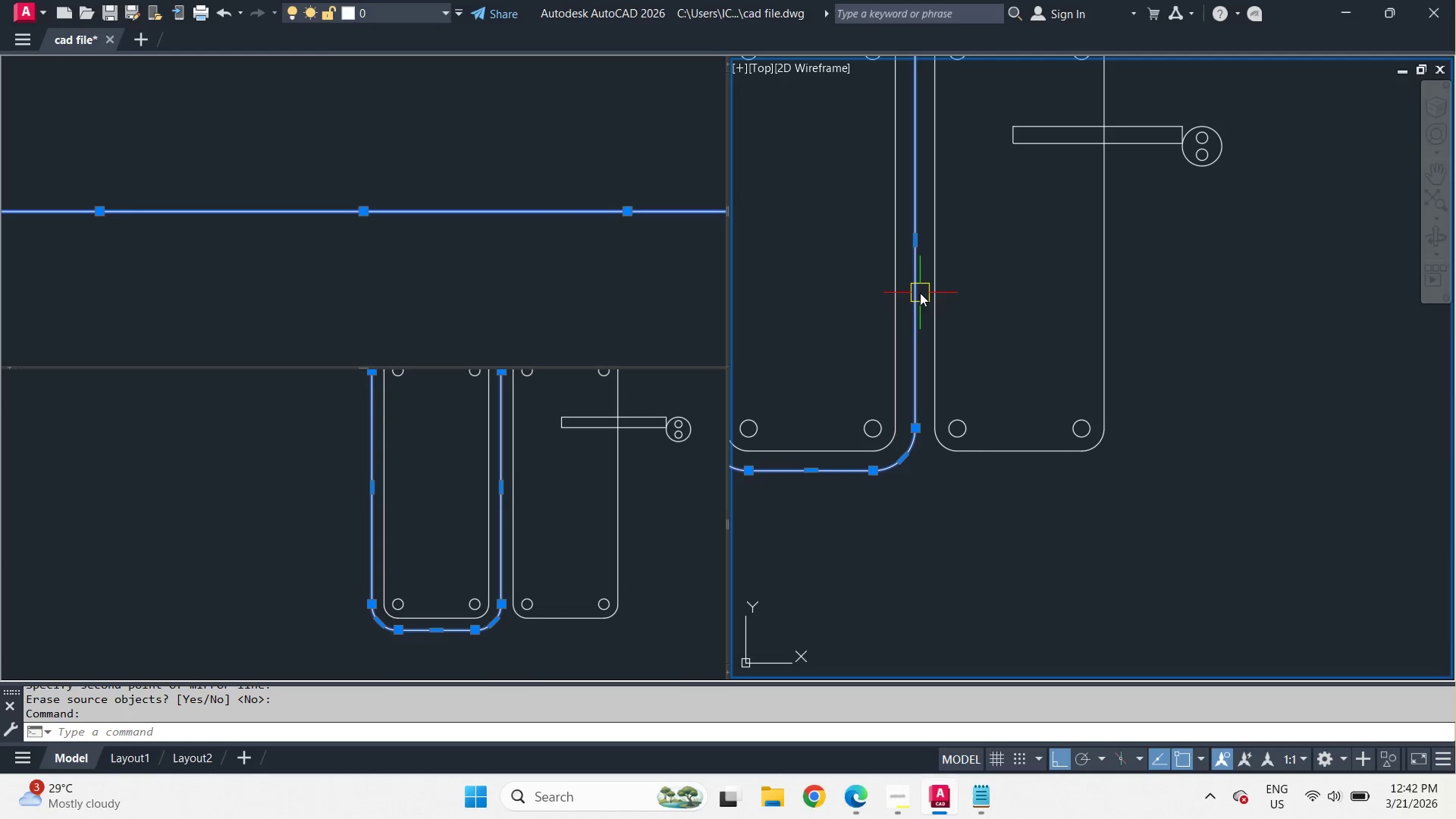 
key(E)
 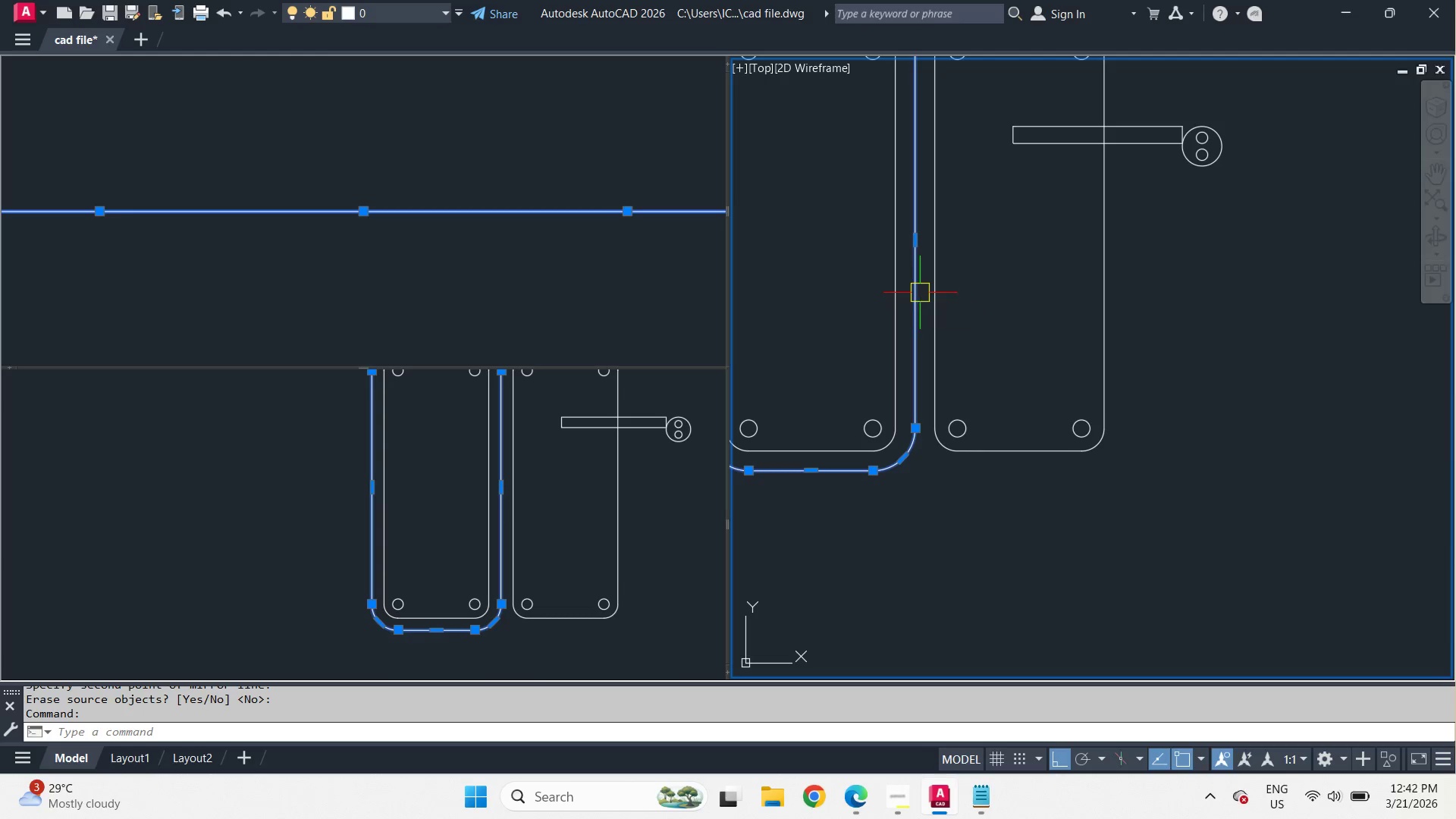 
key(Space)
 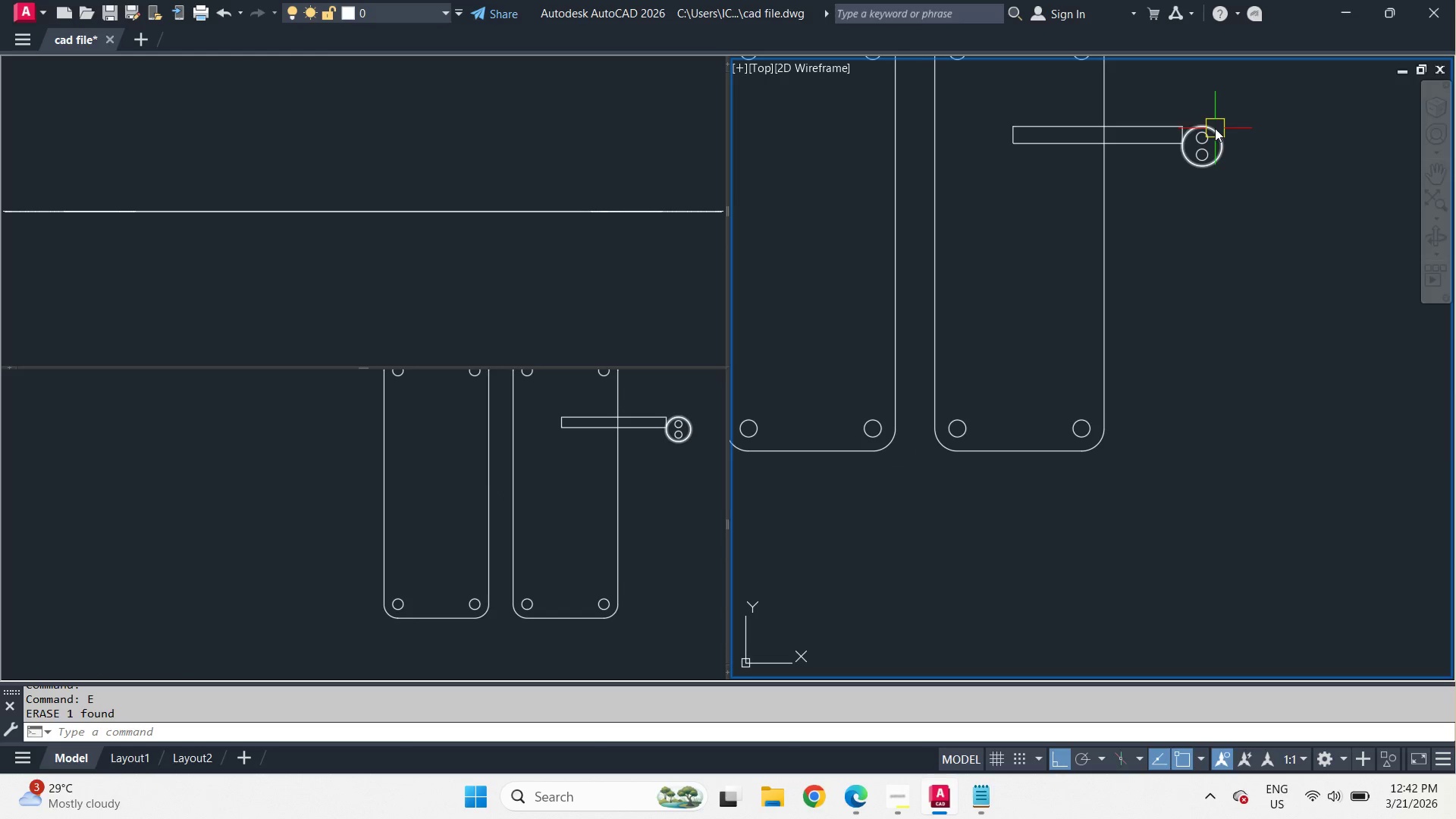 
key(Control+Z)
 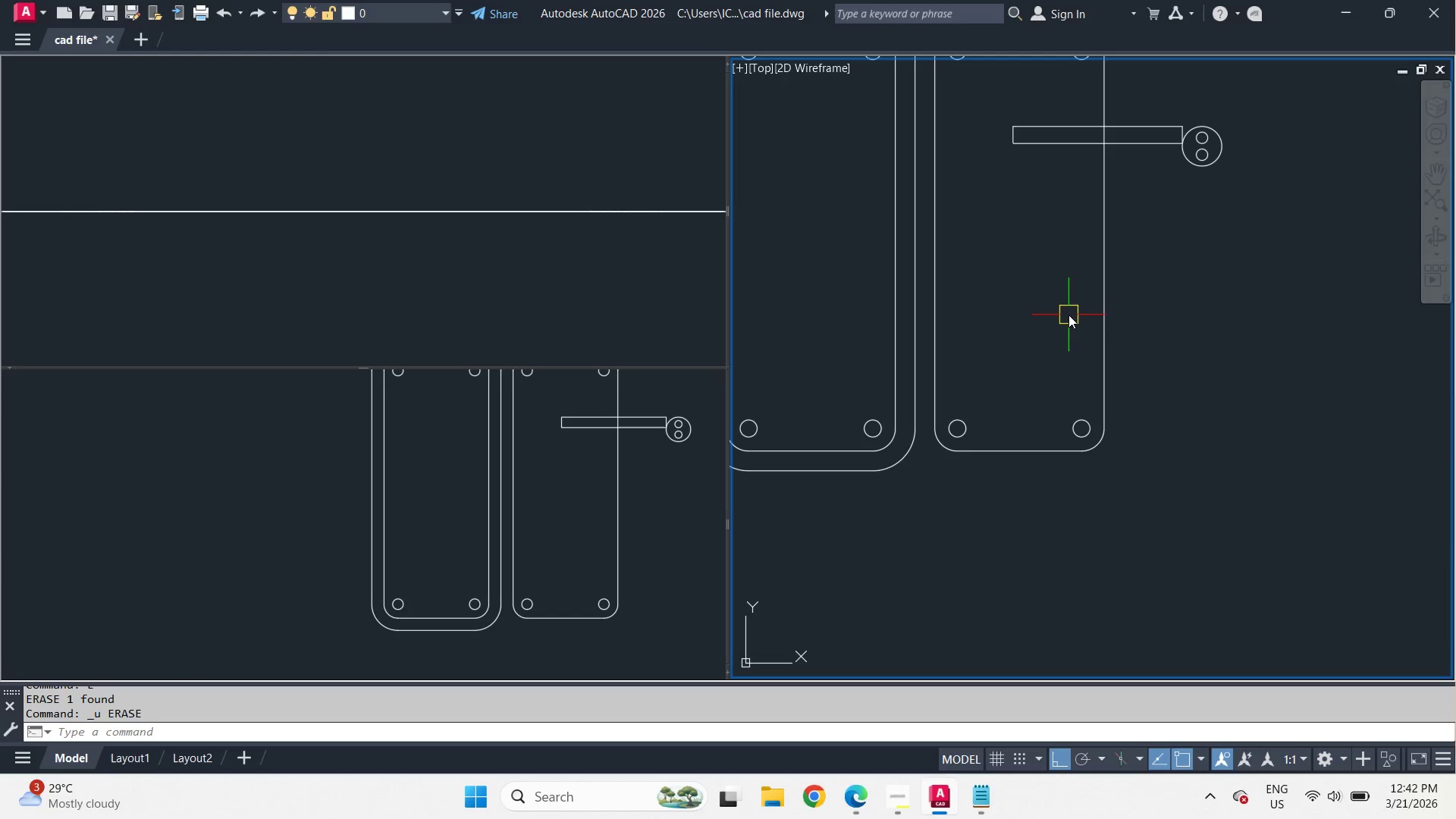 
key(L)
 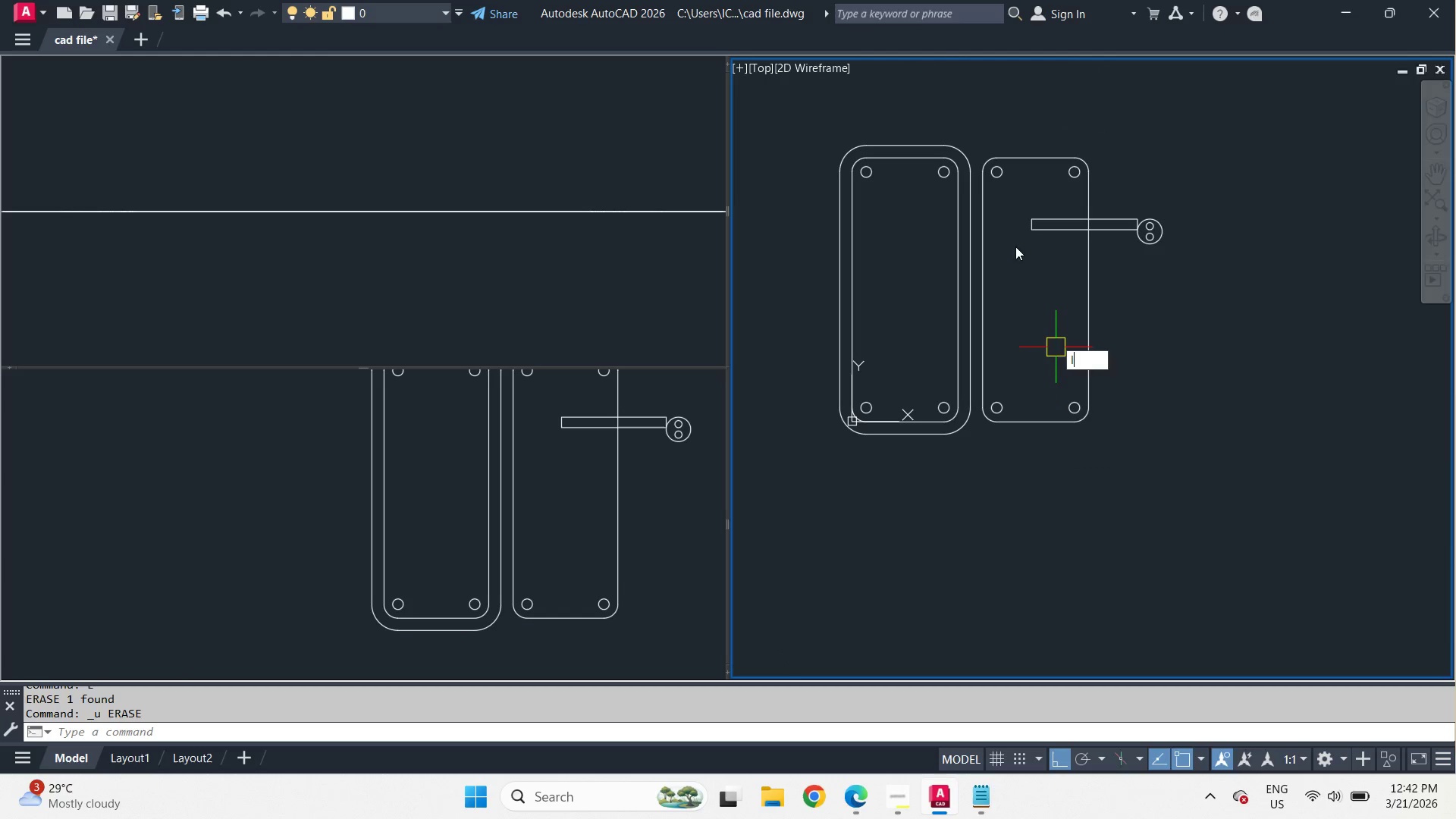 
key(Space)
 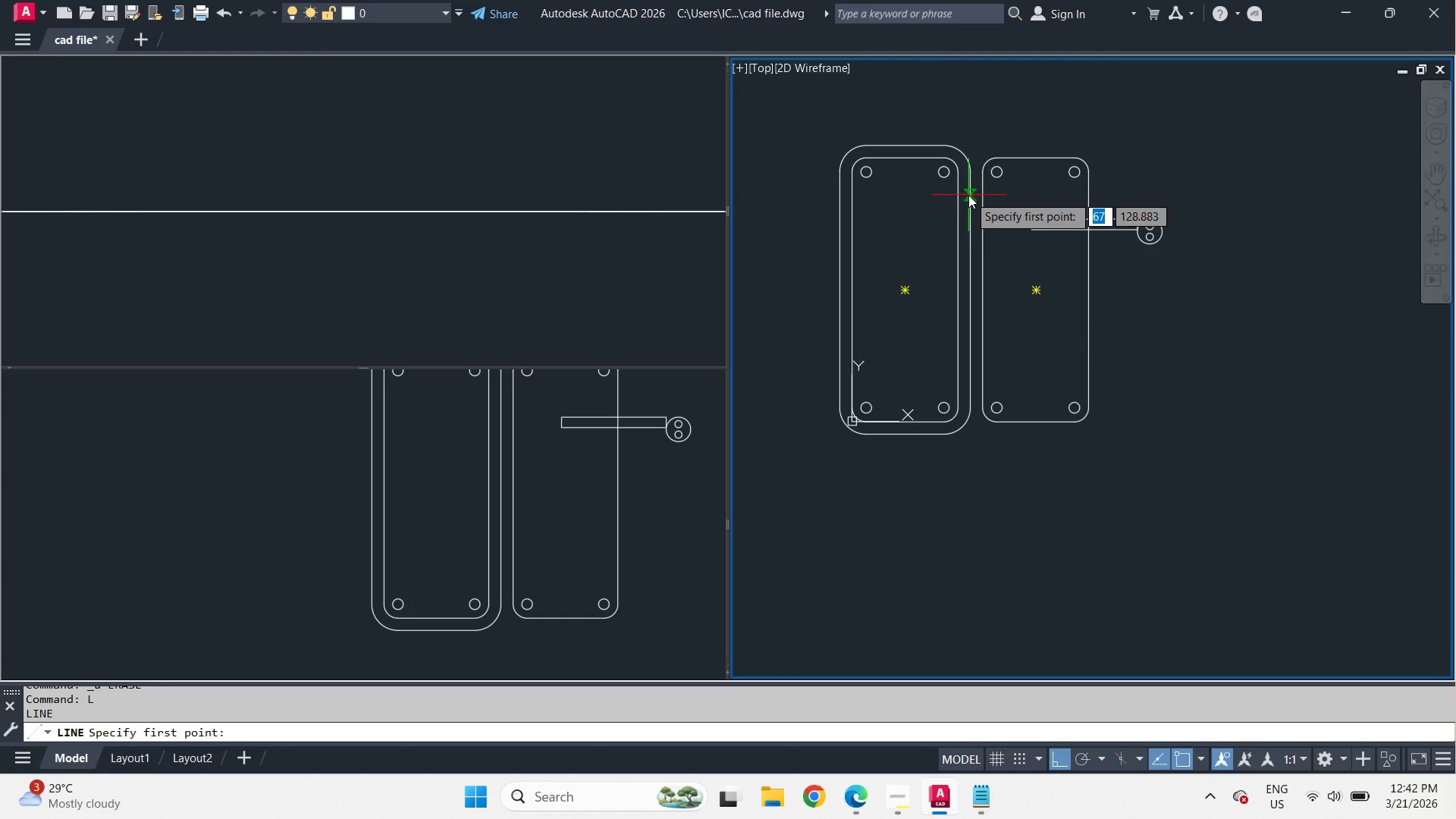 
scroll: coordinate [1062, 375], scroll_direction: down, amount: 1.0
 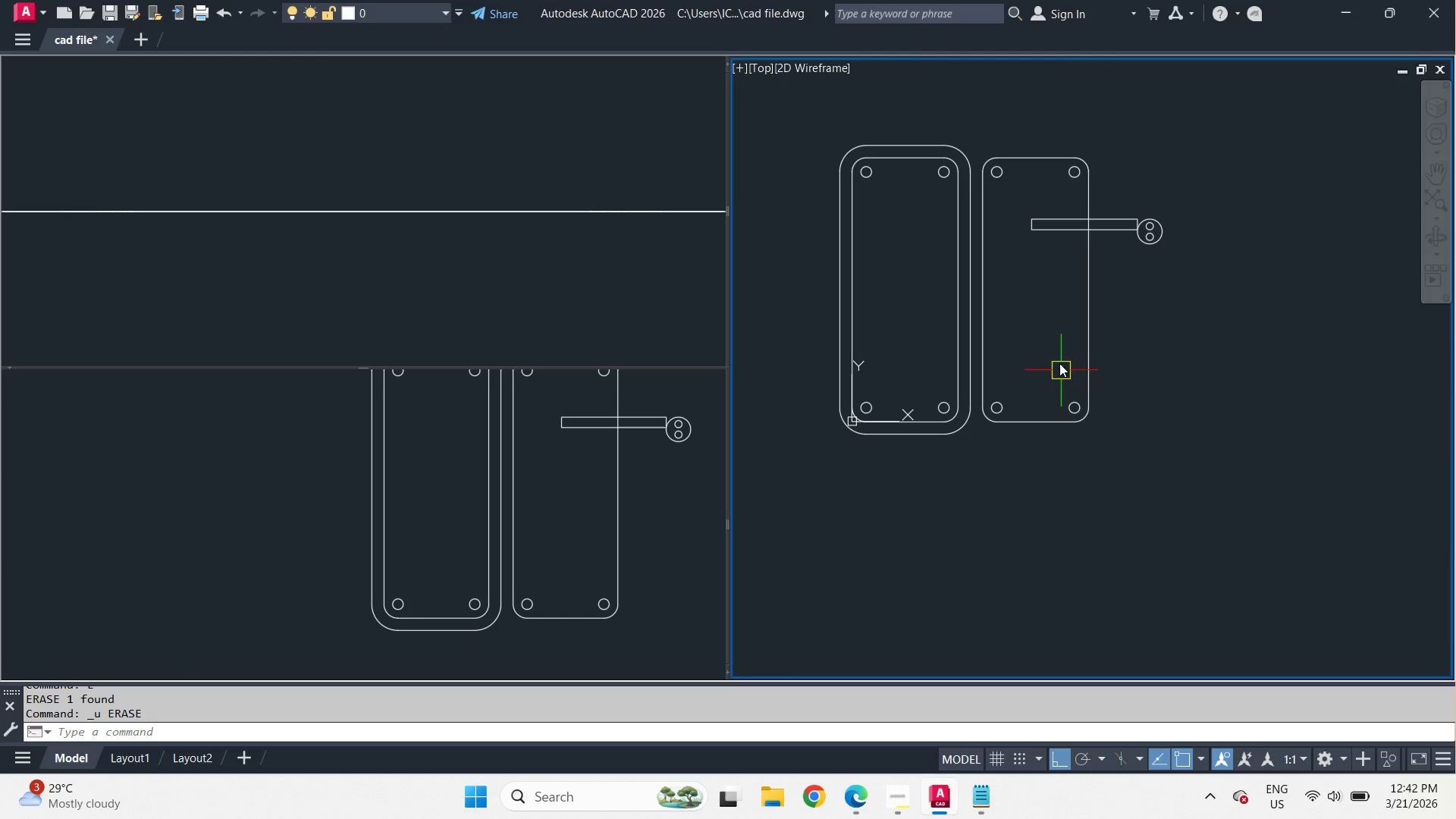 
left_click_drag(start_coordinate=[968, 191], to_coordinate=[968, 200])
 